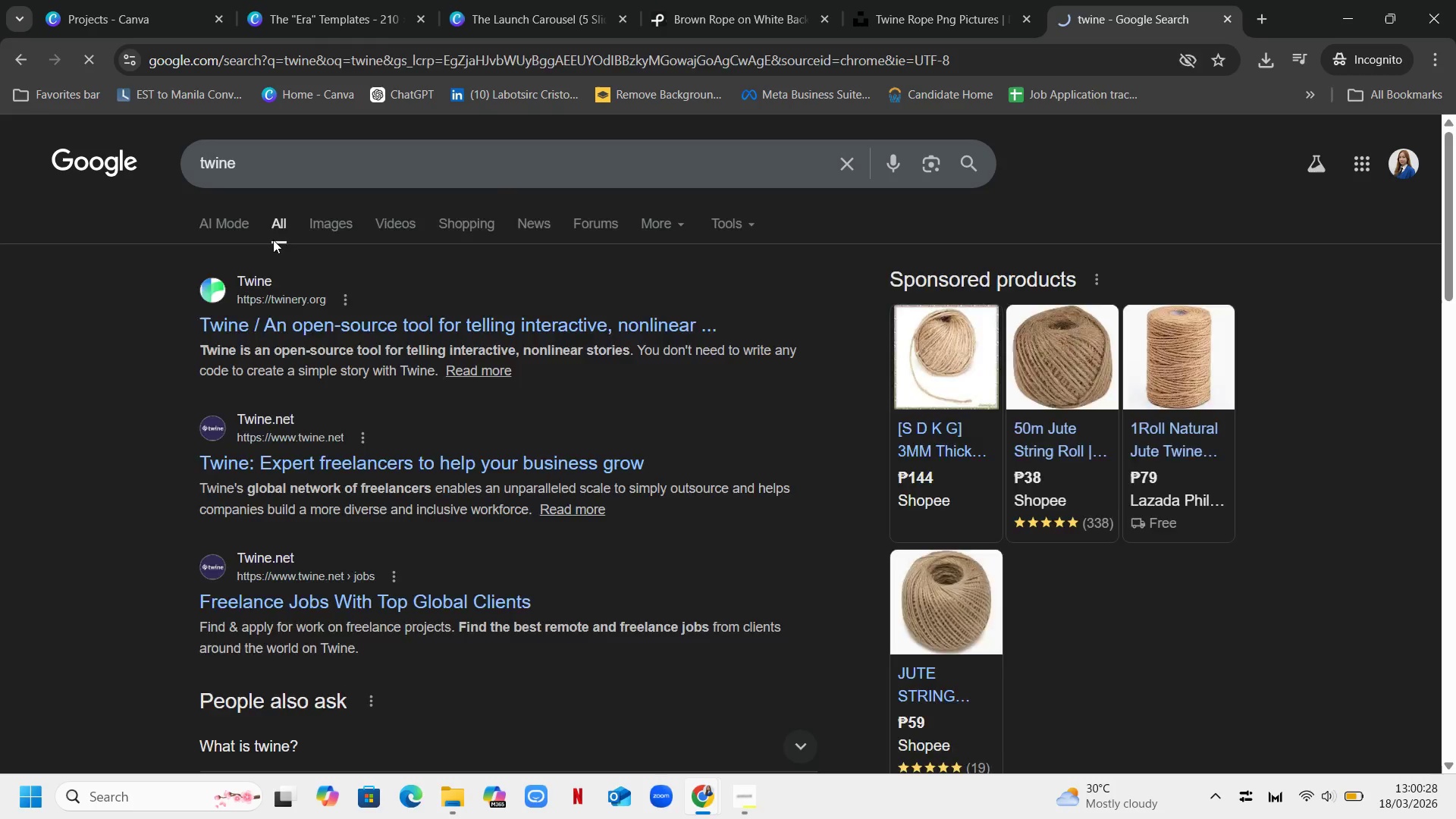 
mouse_move([256, 224])
 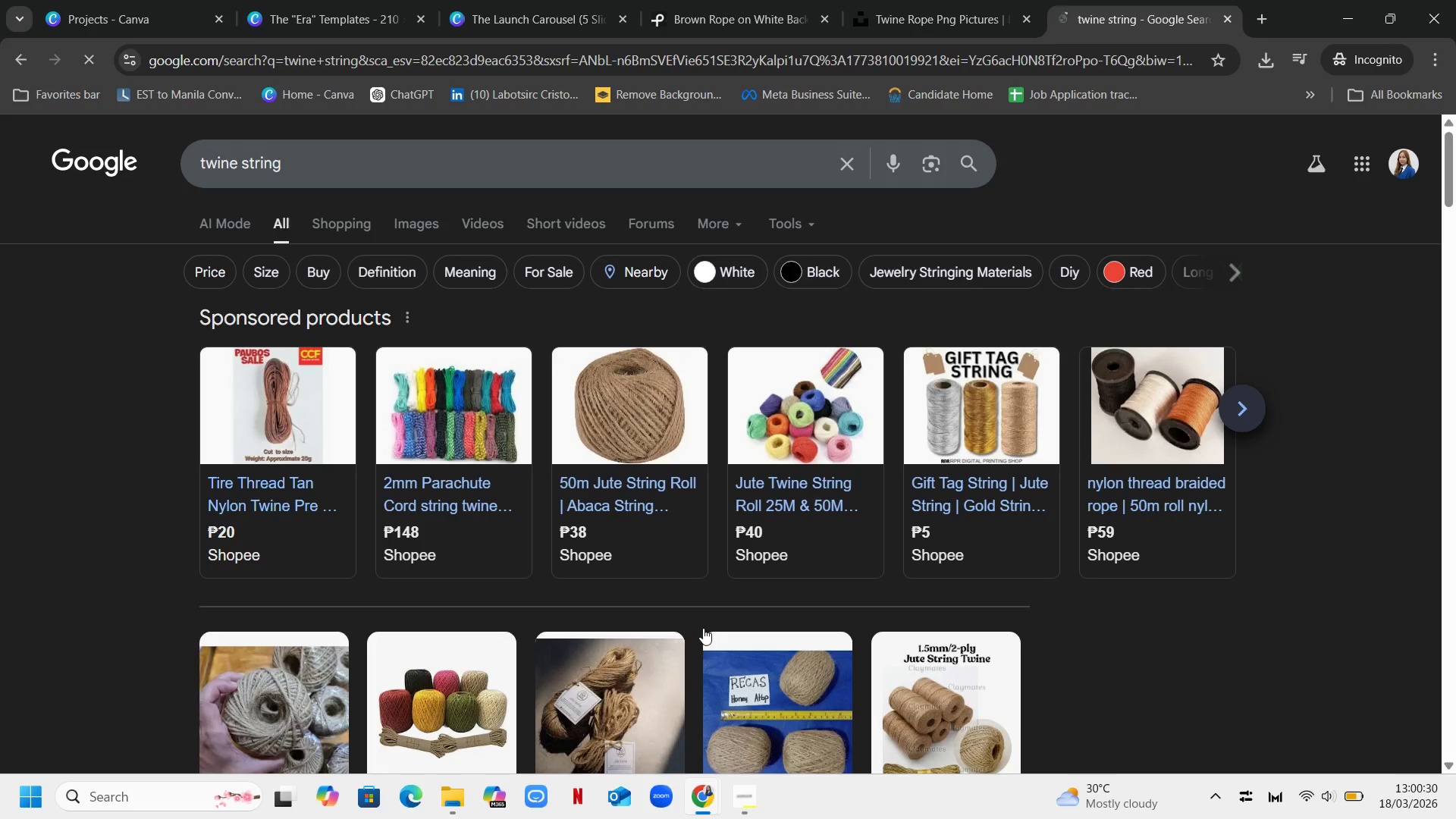 
scroll: coordinate [703, 627], scroll_direction: down, amount: 6.0
 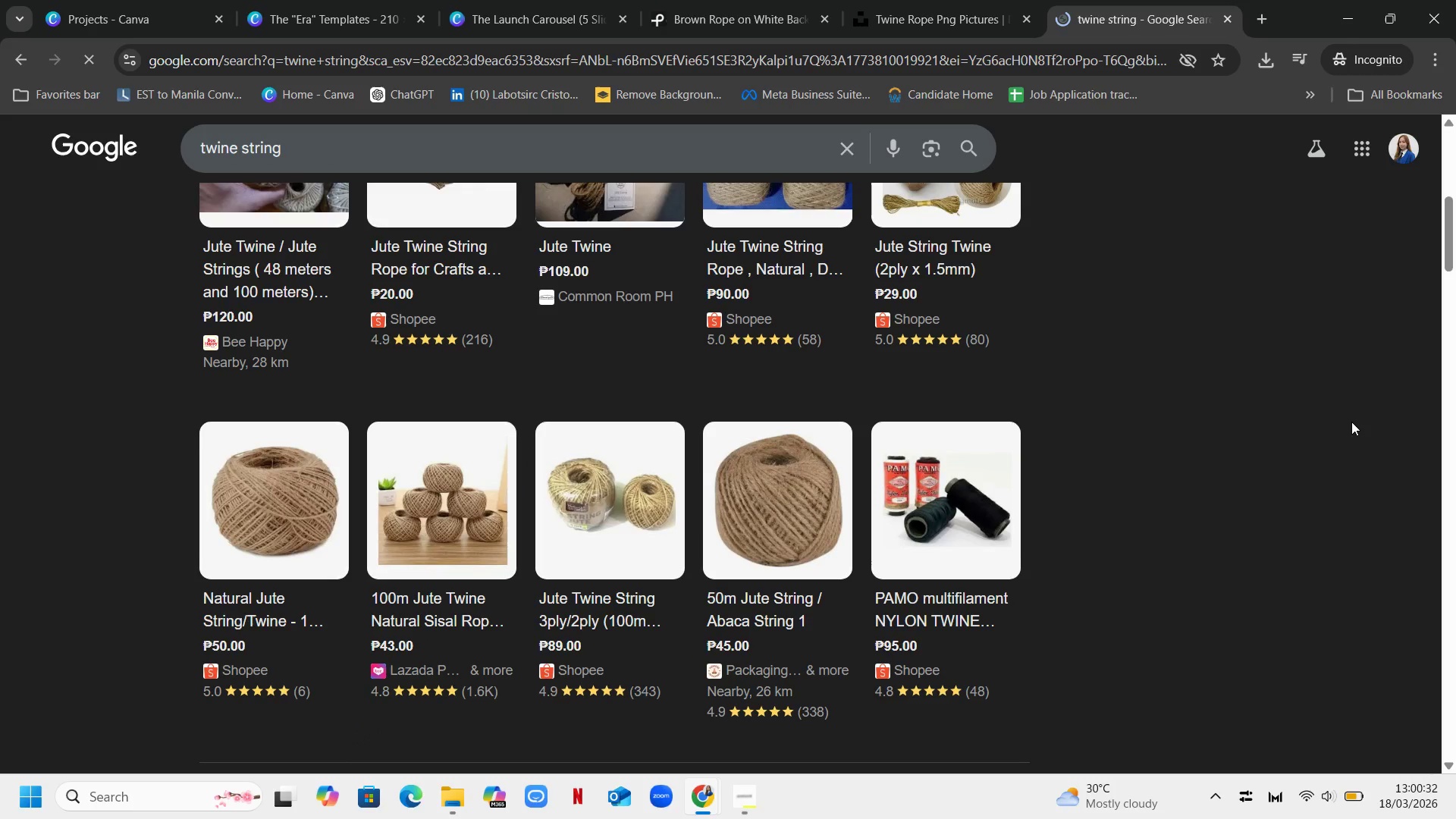 
scroll: coordinate [1062, 353], scroll_direction: up, amount: 6.0
 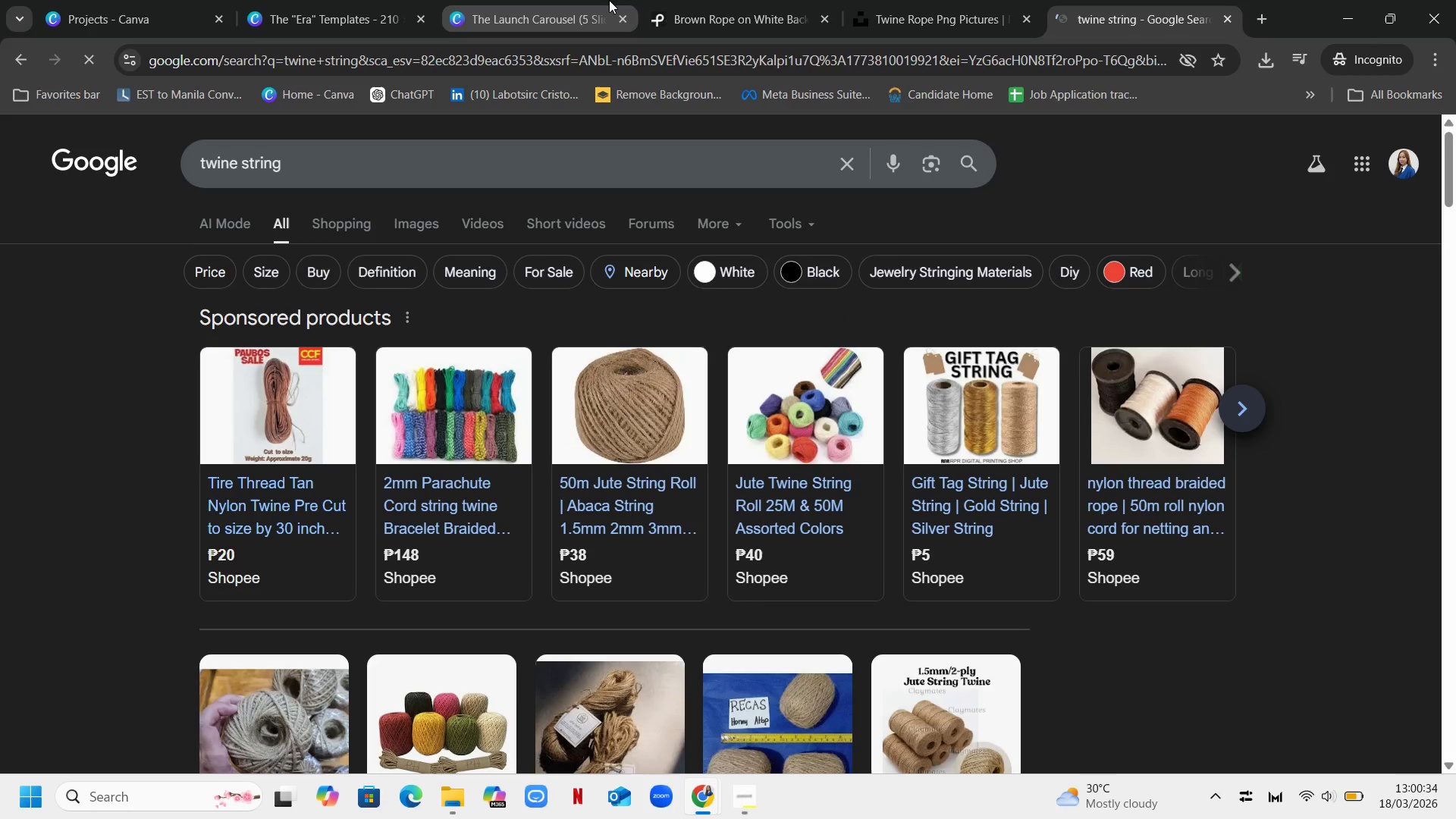 
double_click([707, 0])
 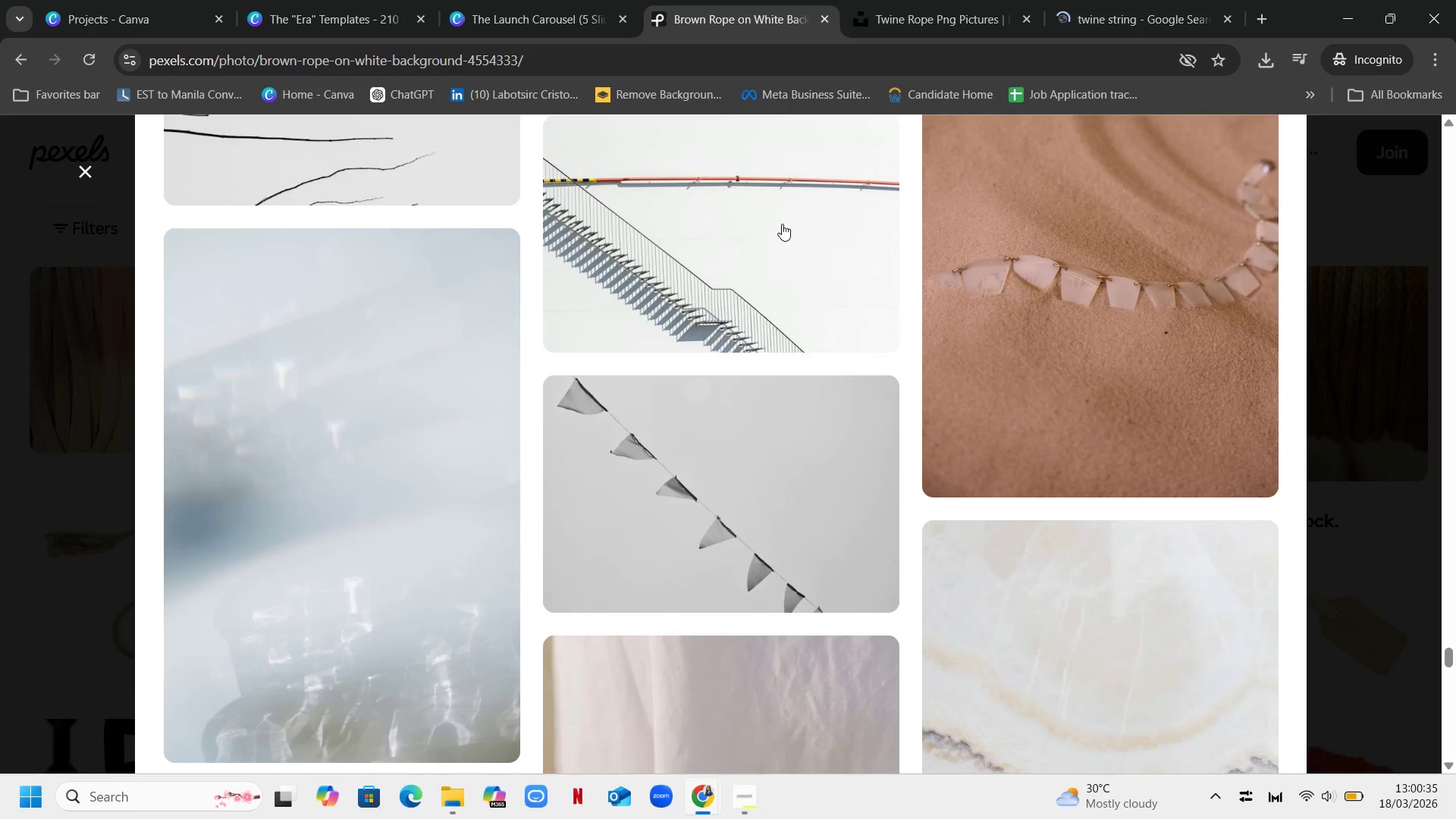 
scroll: coordinate [930, 315], scroll_direction: up, amount: 47.0
 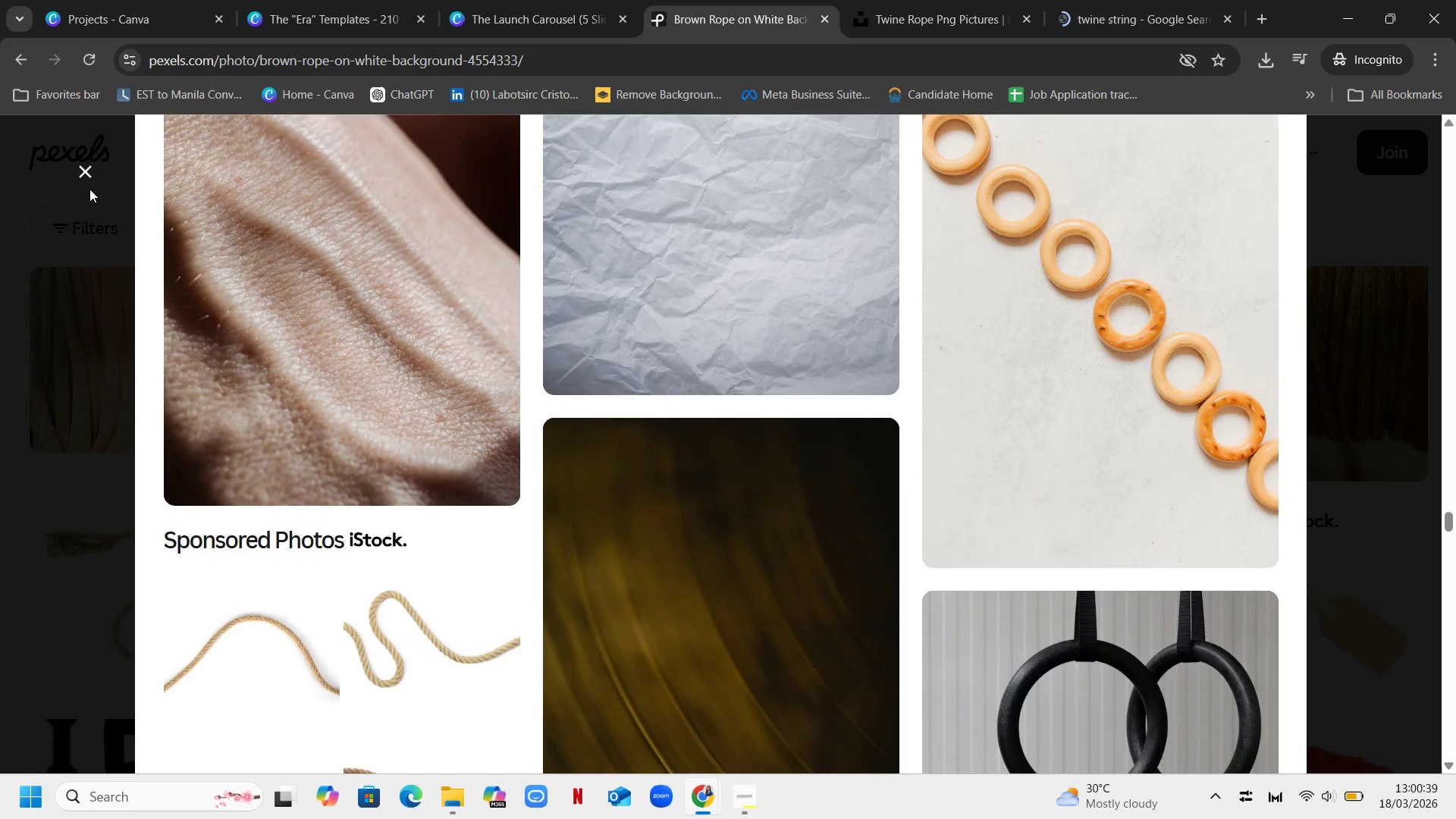 
left_click([89, 177])
 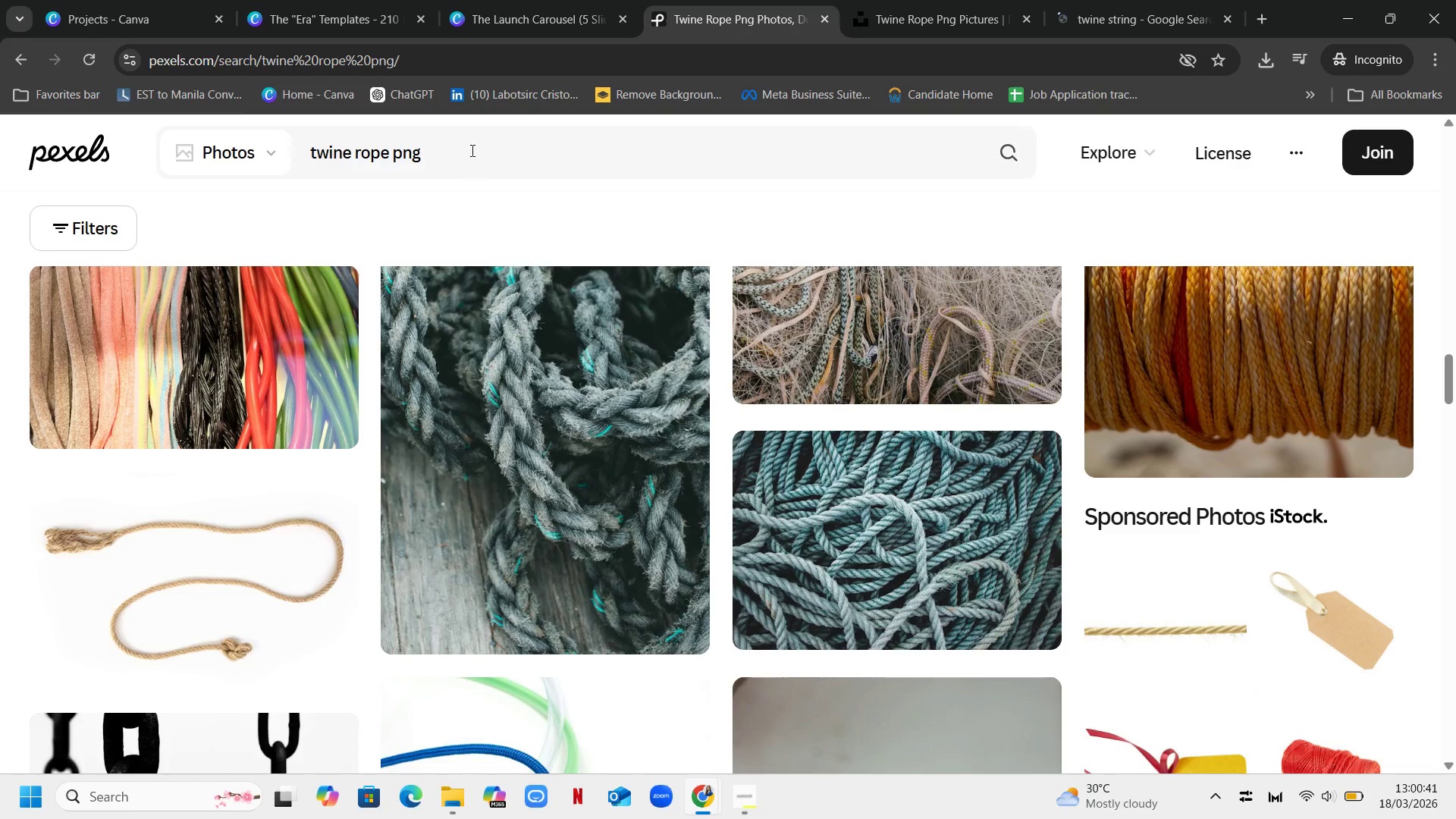 
left_click([466, 155])
 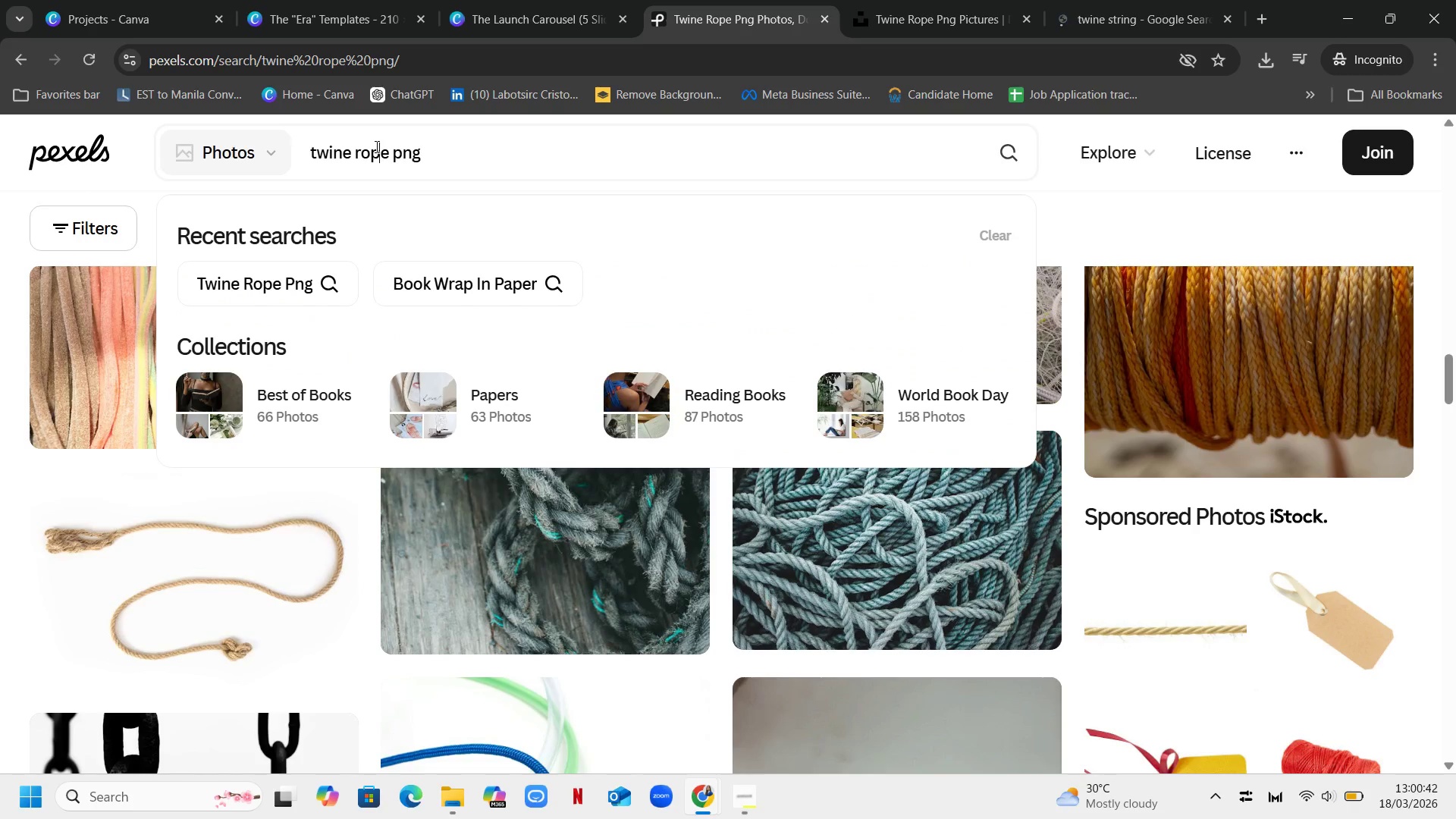 
double_click([375, 146])
 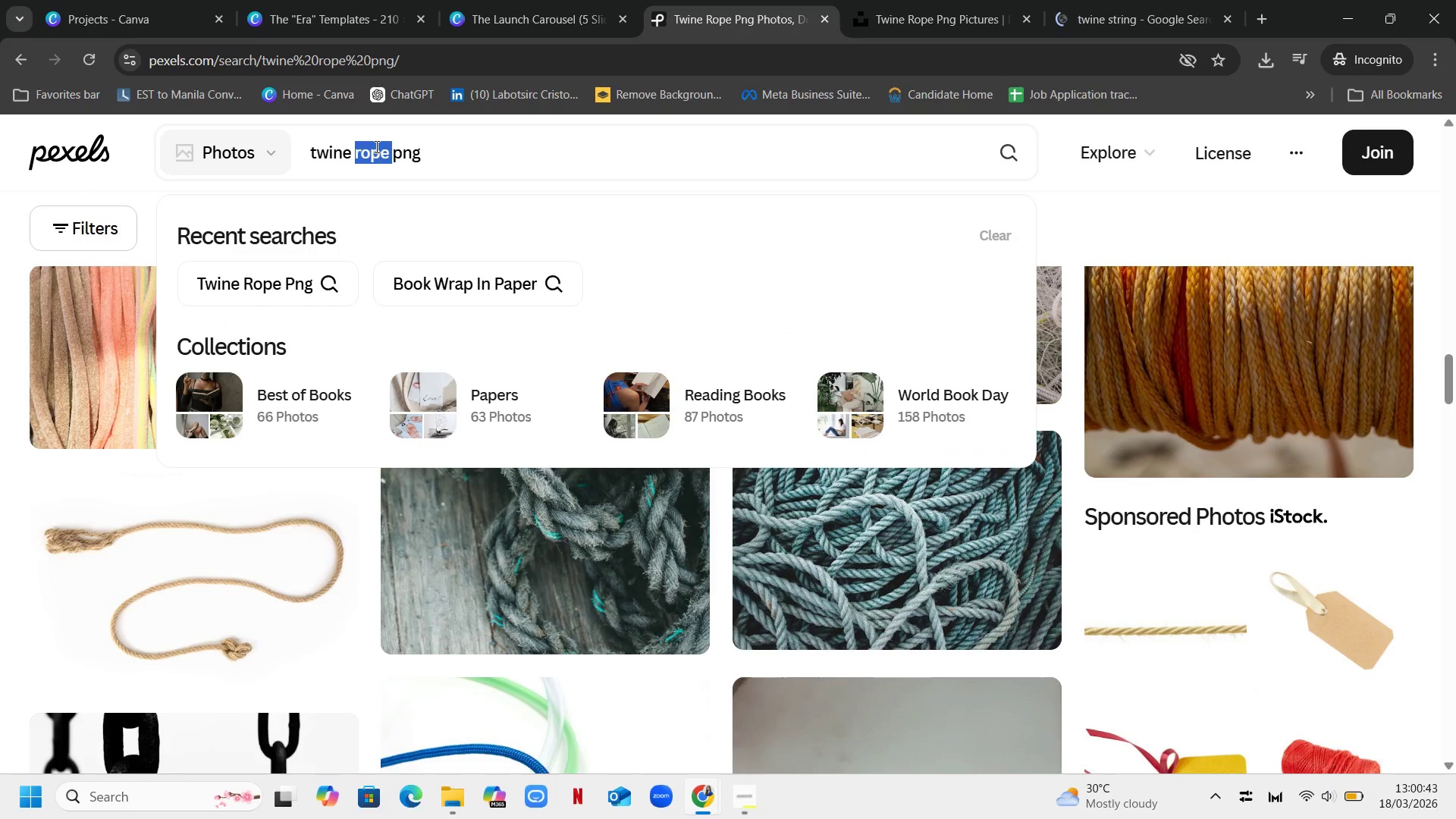 
type(string )
 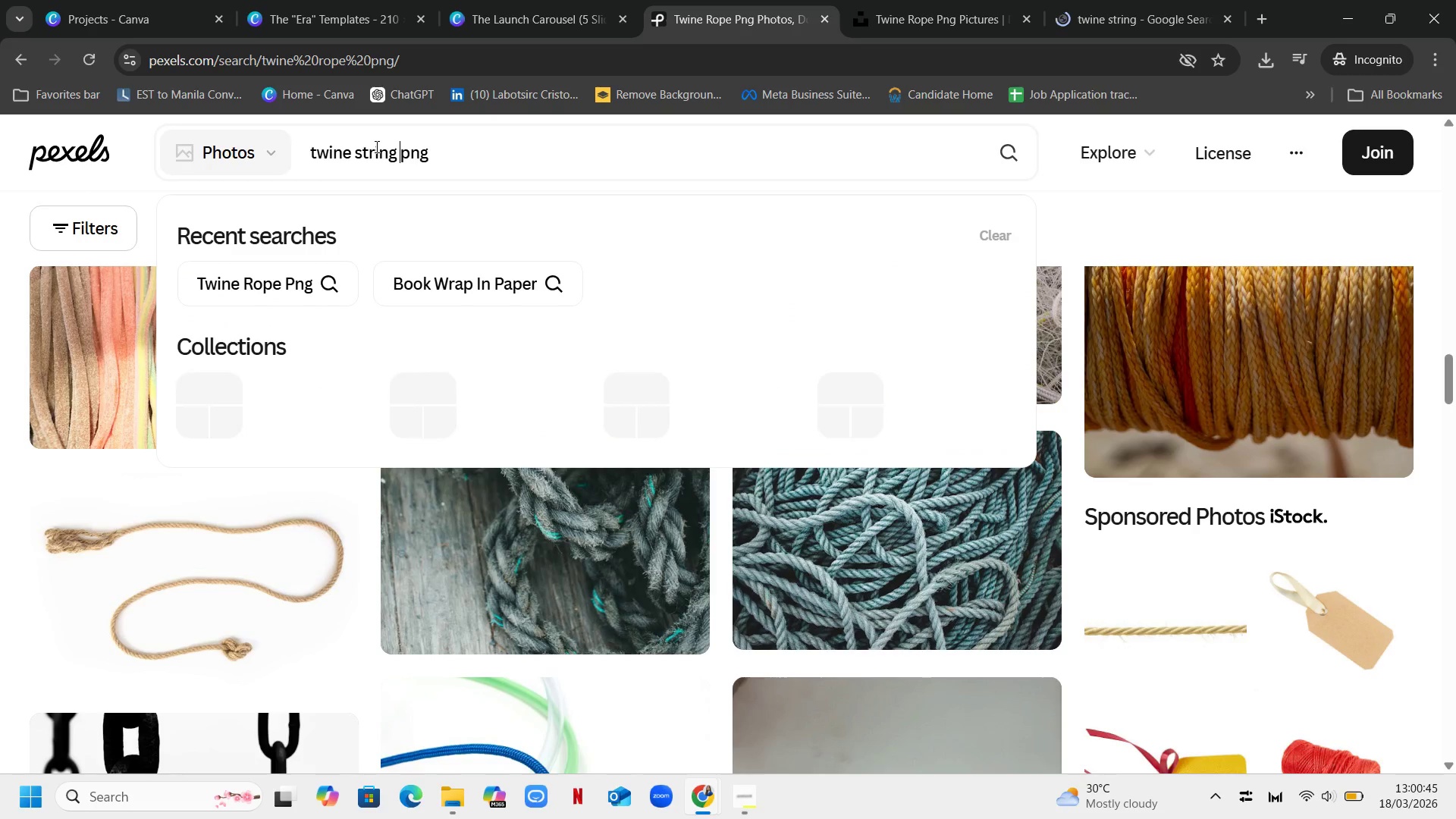 
key(Enter)
 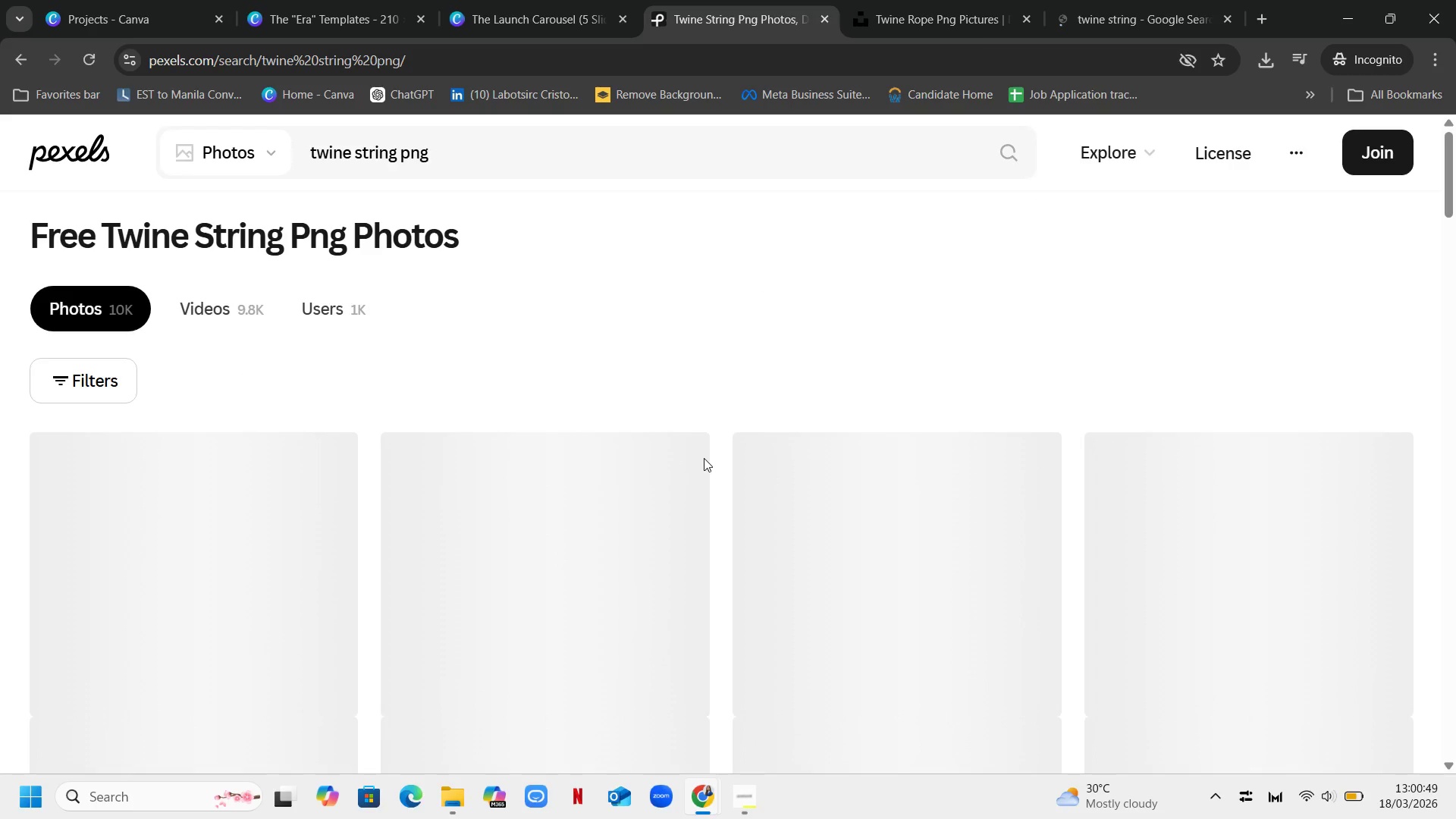 
scroll: coordinate [899, 284], scroll_direction: down, amount: 3.0
 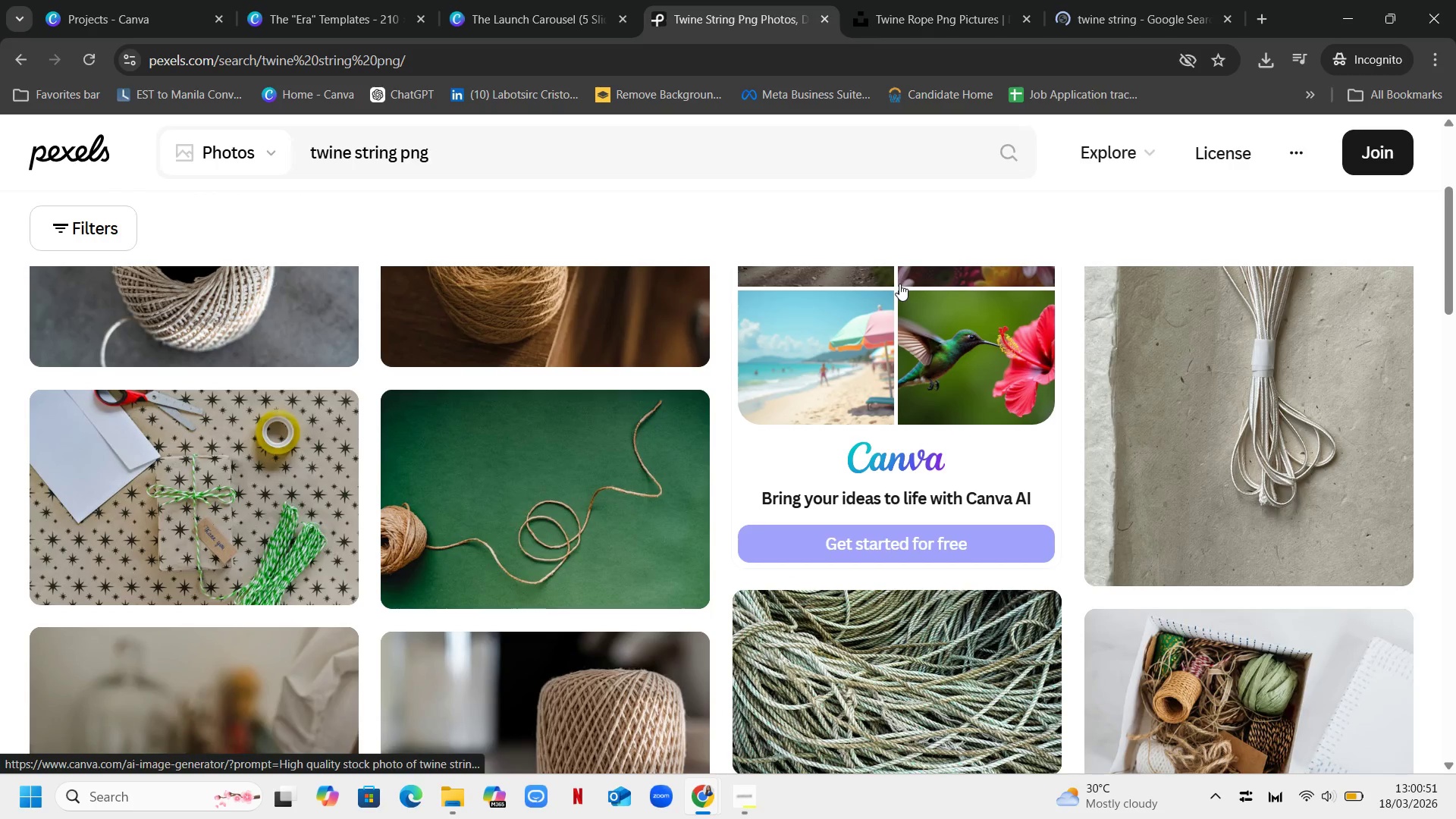 
scroll: coordinate [899, 284], scroll_direction: up, amount: 3.0
 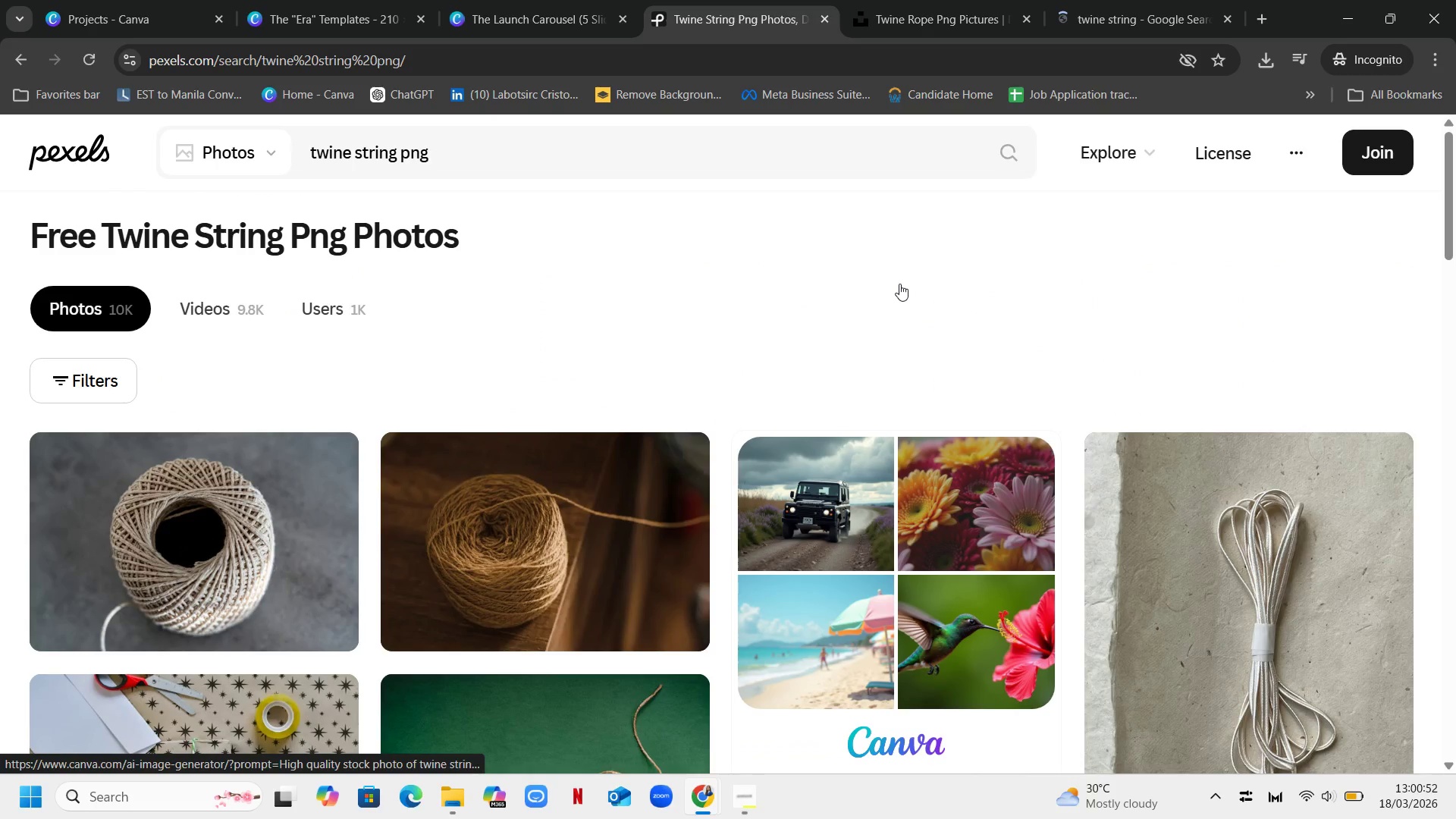 
scroll: coordinate [900, 284], scroll_direction: down, amount: 7.0
 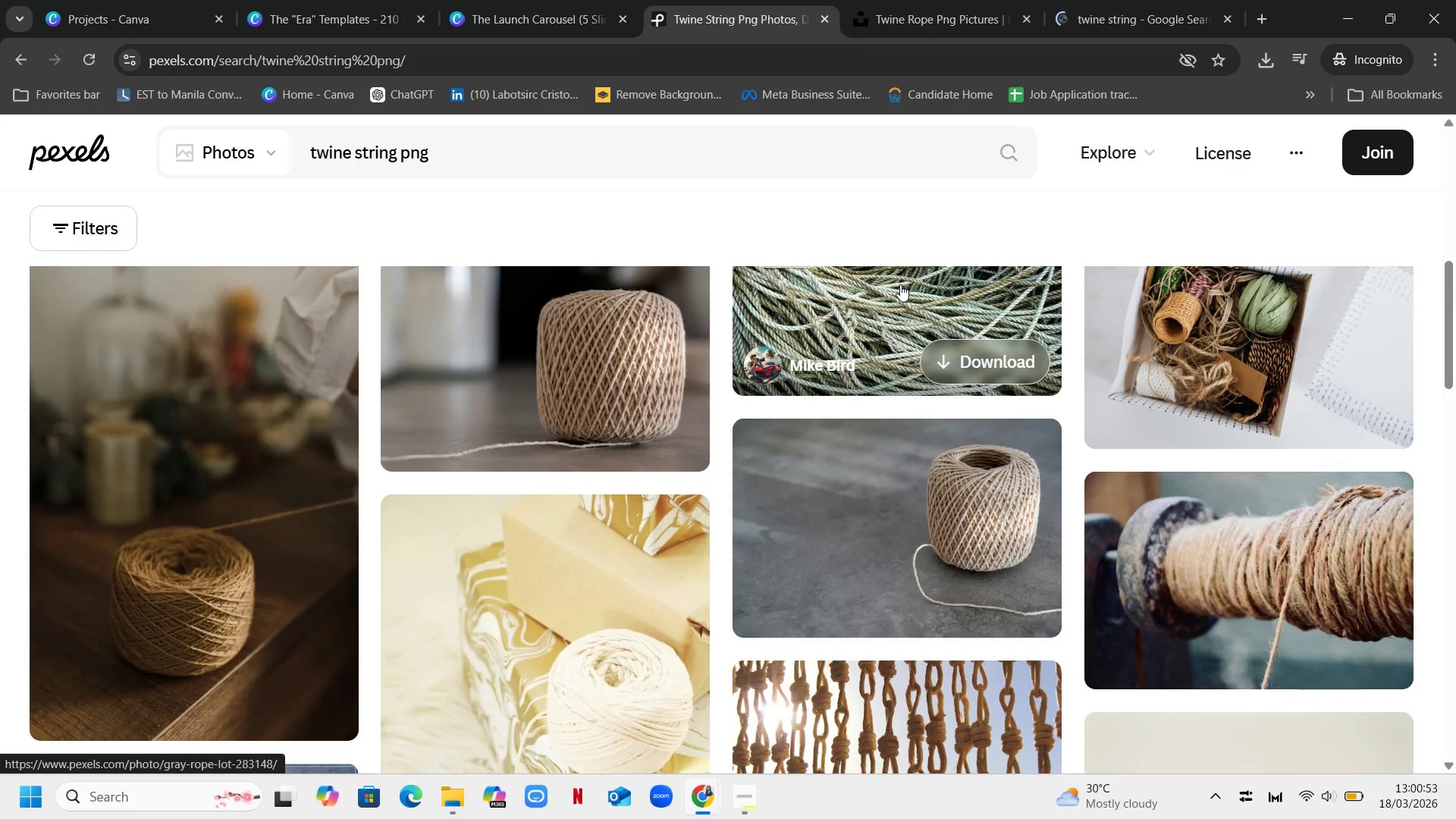 
scroll: coordinate [900, 284], scroll_direction: up, amount: 4.0
 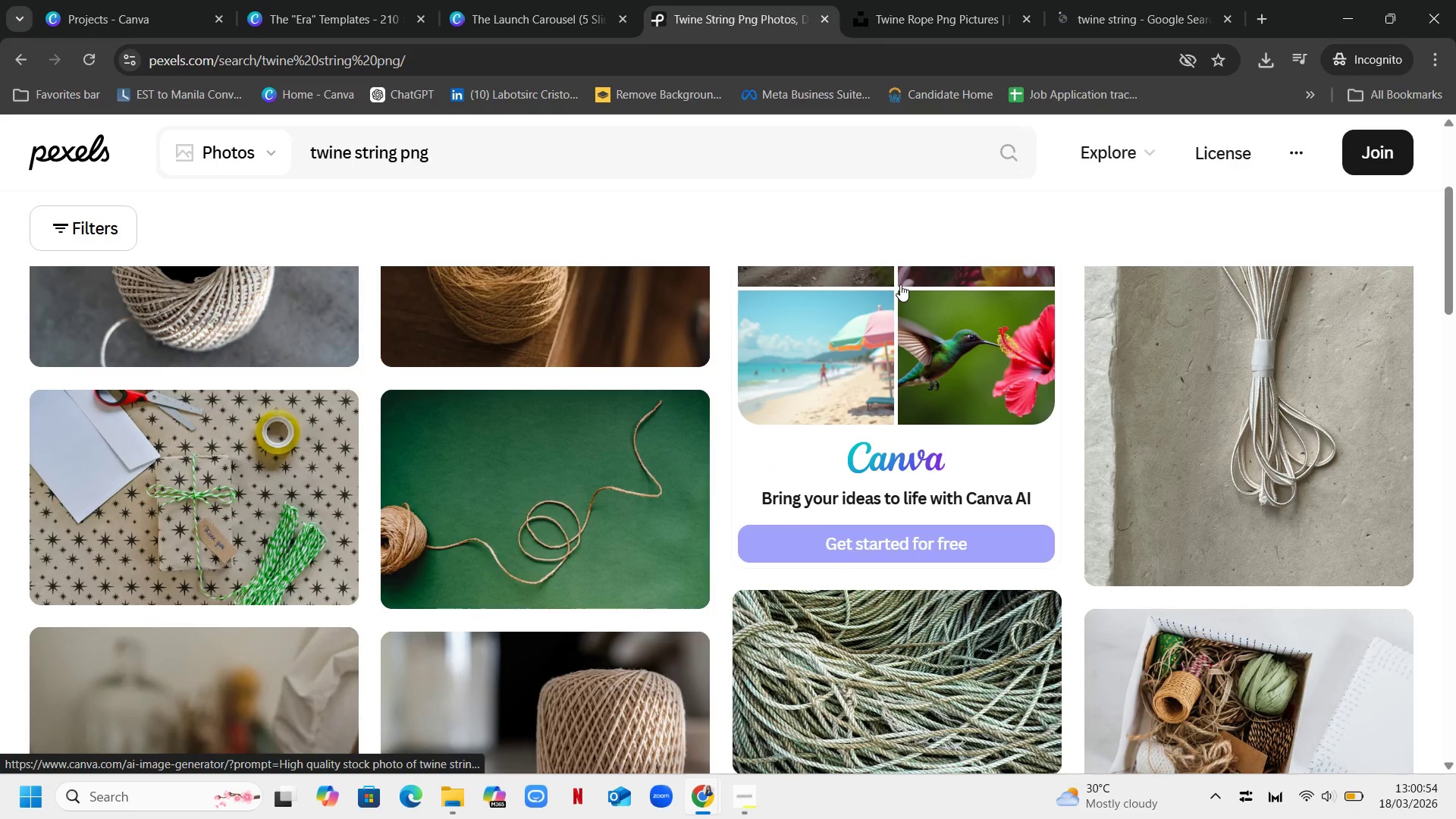 
scroll: coordinate [900, 284], scroll_direction: down, amount: 6.0
 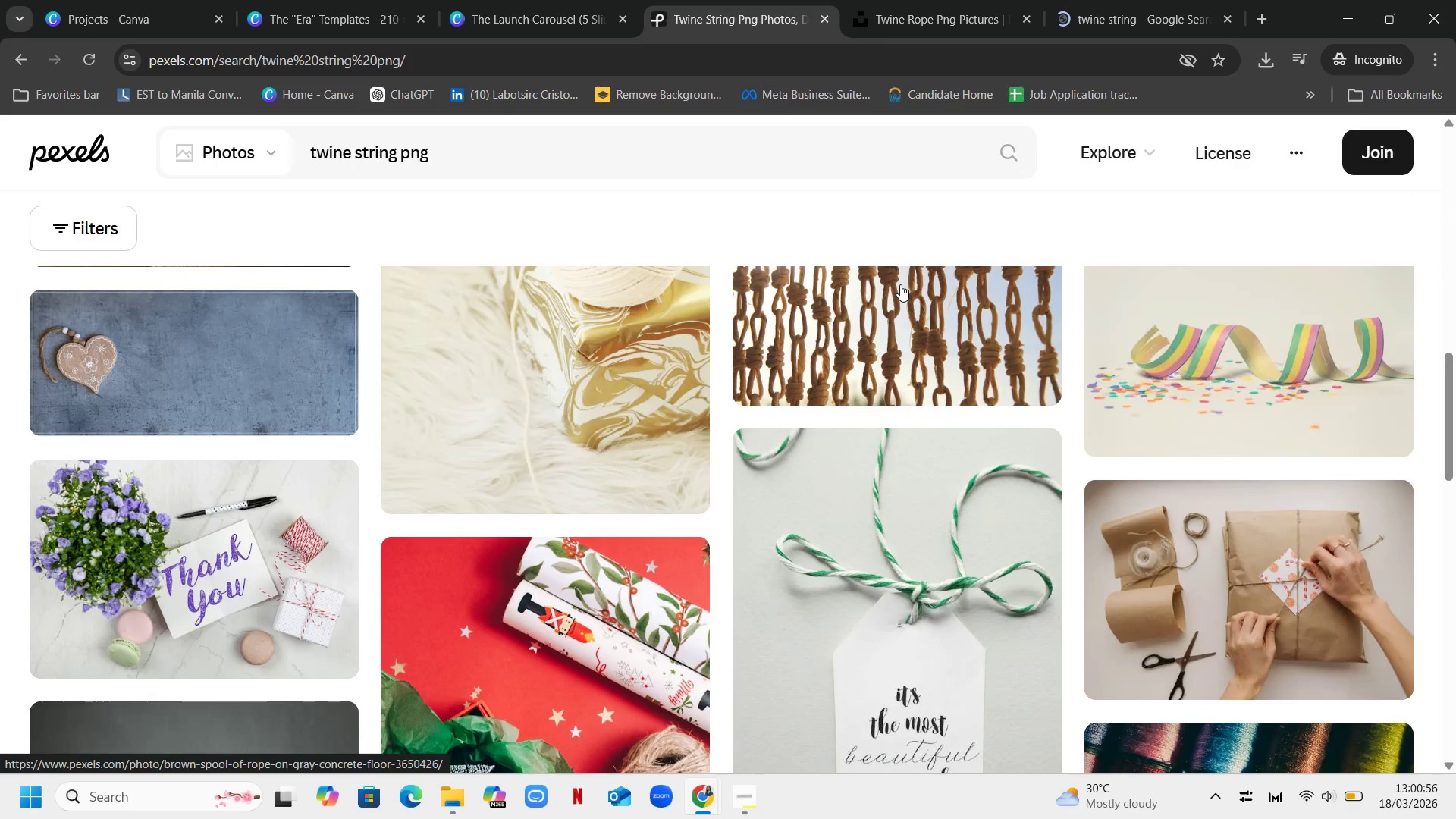 
scroll: coordinate [900, 284], scroll_direction: up, amount: 1.0
 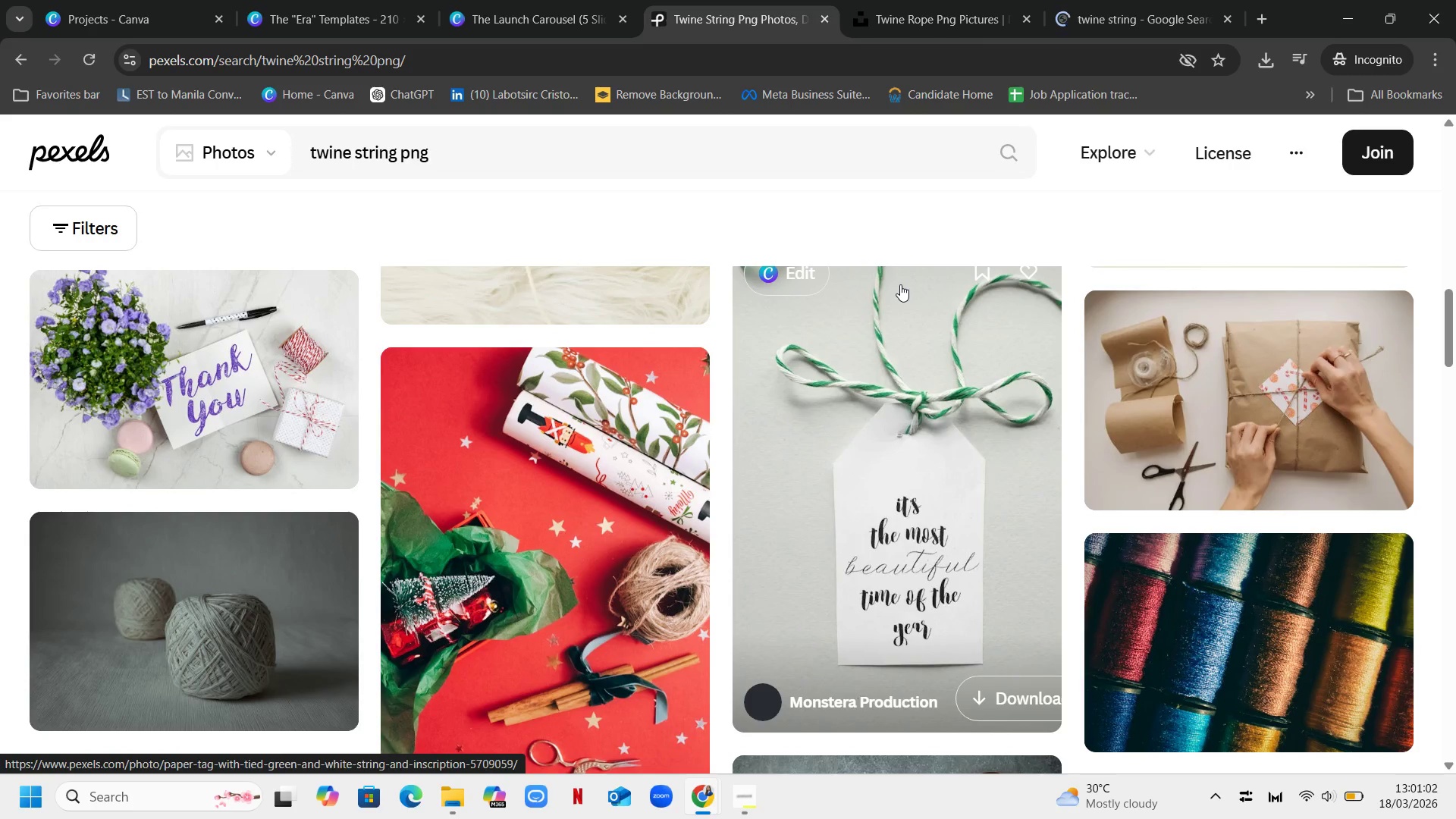 
wait(5.07)
 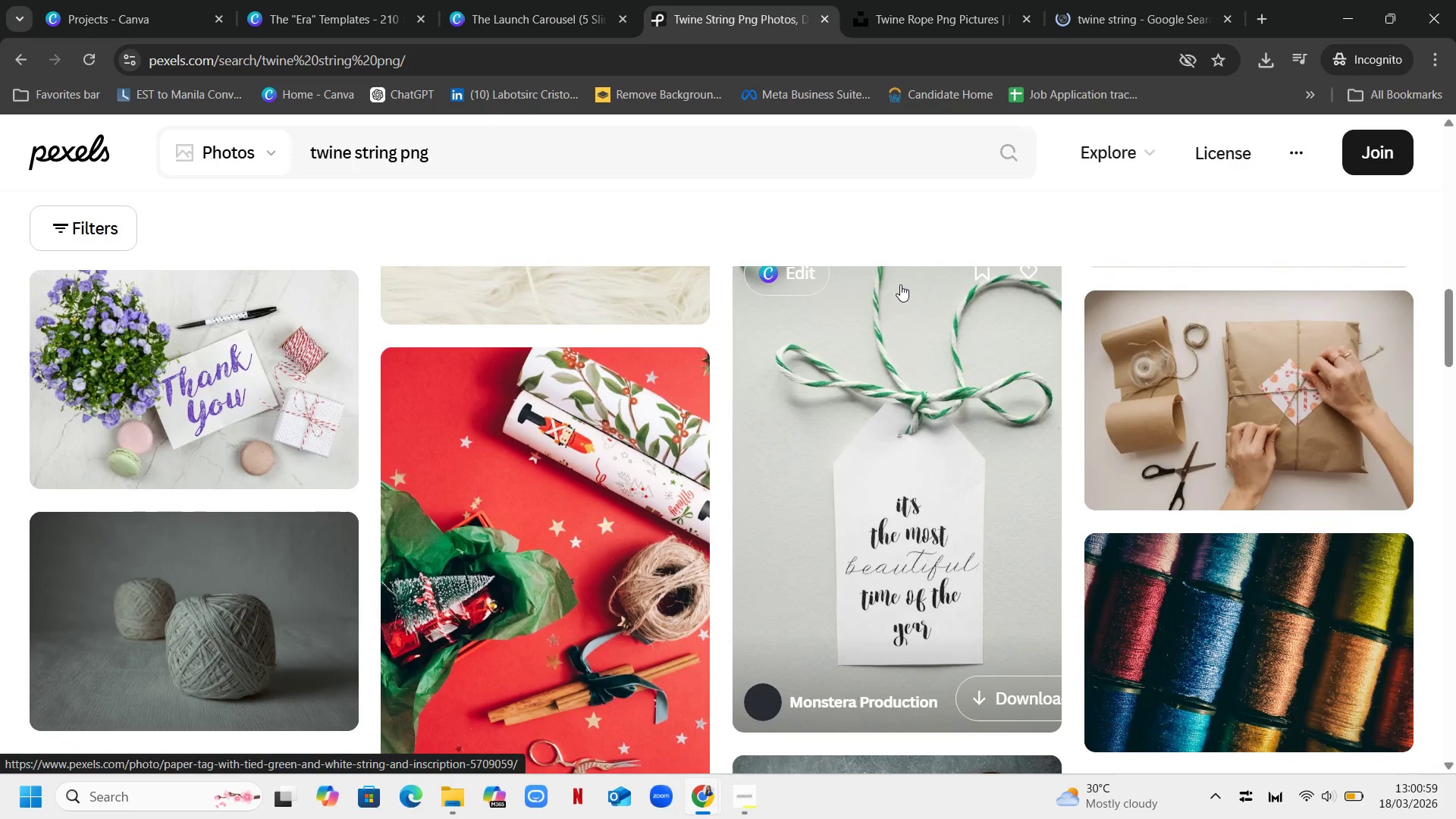 
scroll: coordinate [914, 280], scroll_direction: down, amount: 7.0
 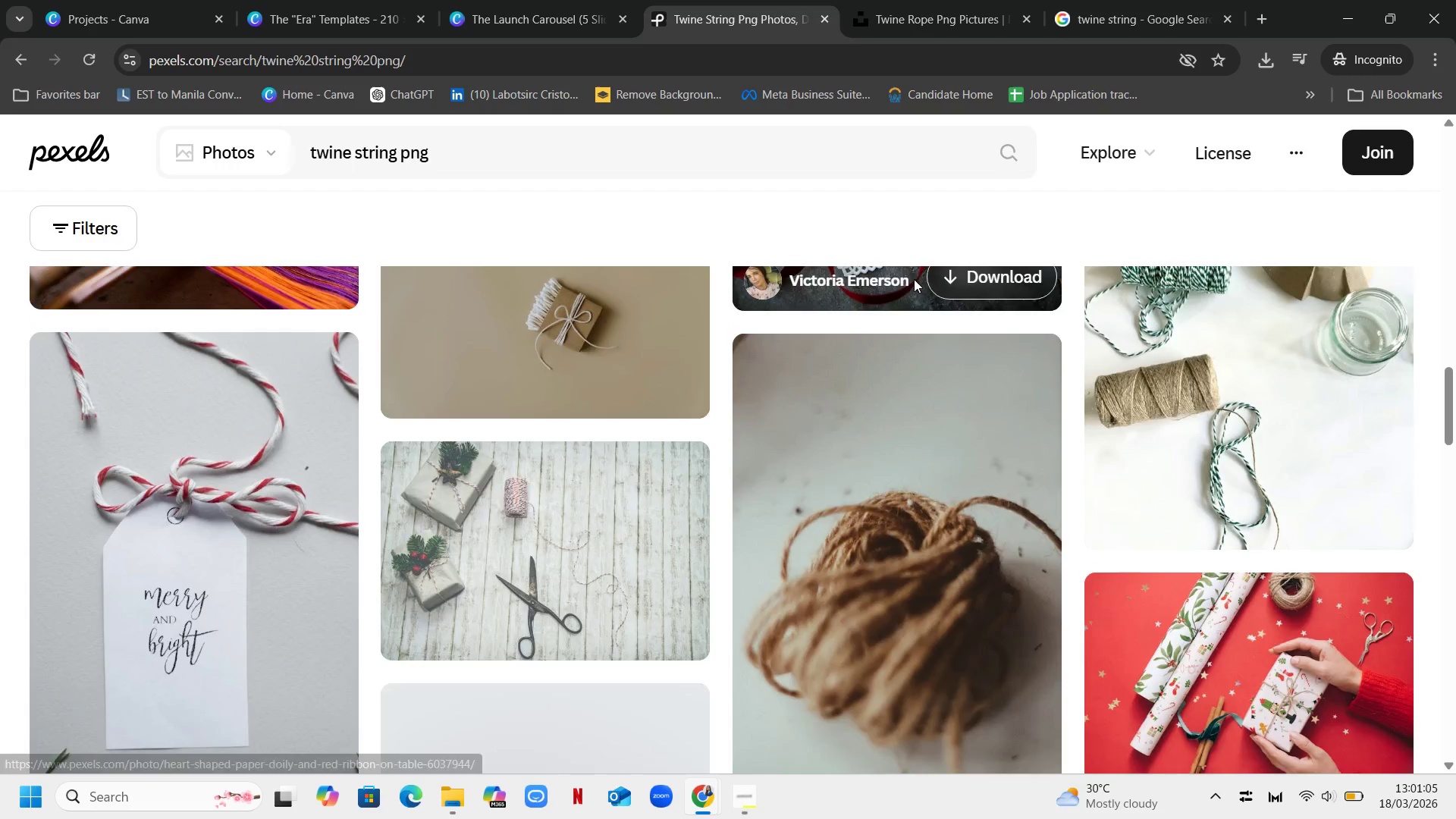 
scroll: coordinate [914, 279], scroll_direction: up, amount: 1.0
 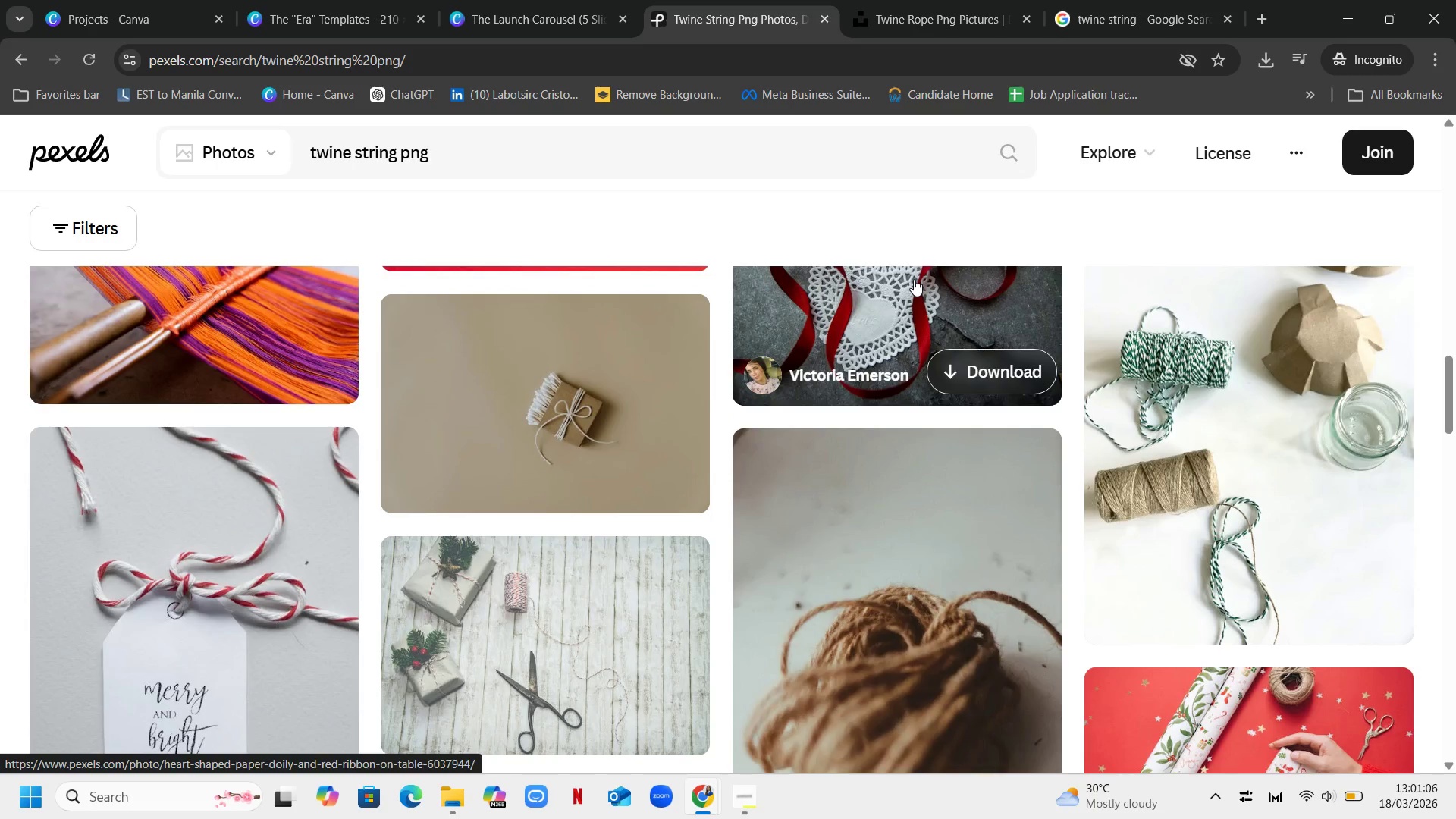 
scroll: coordinate [989, 293], scroll_direction: down, amount: 20.0
 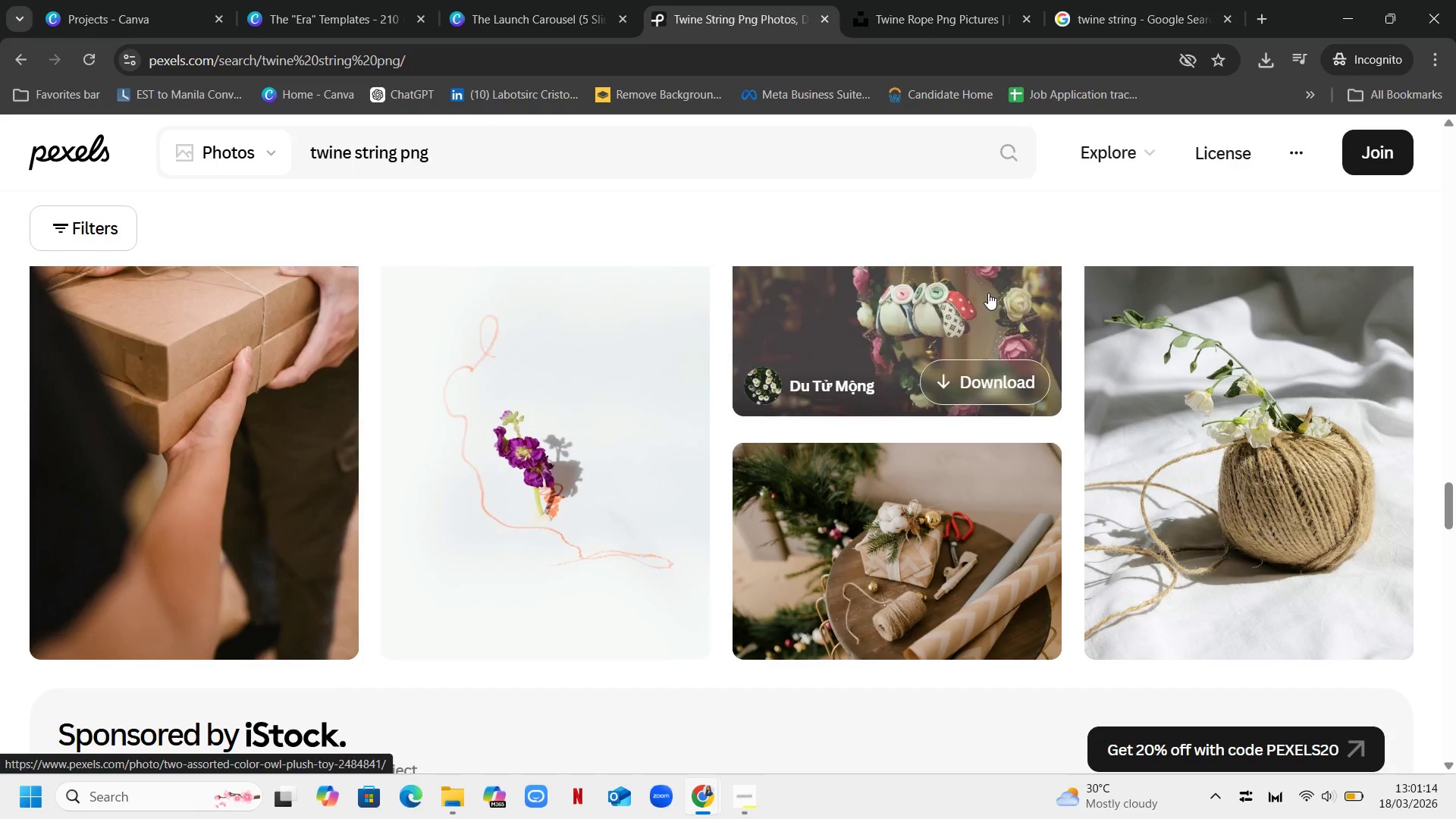 
scroll: coordinate [988, 292], scroll_direction: none, amount: 0.0
 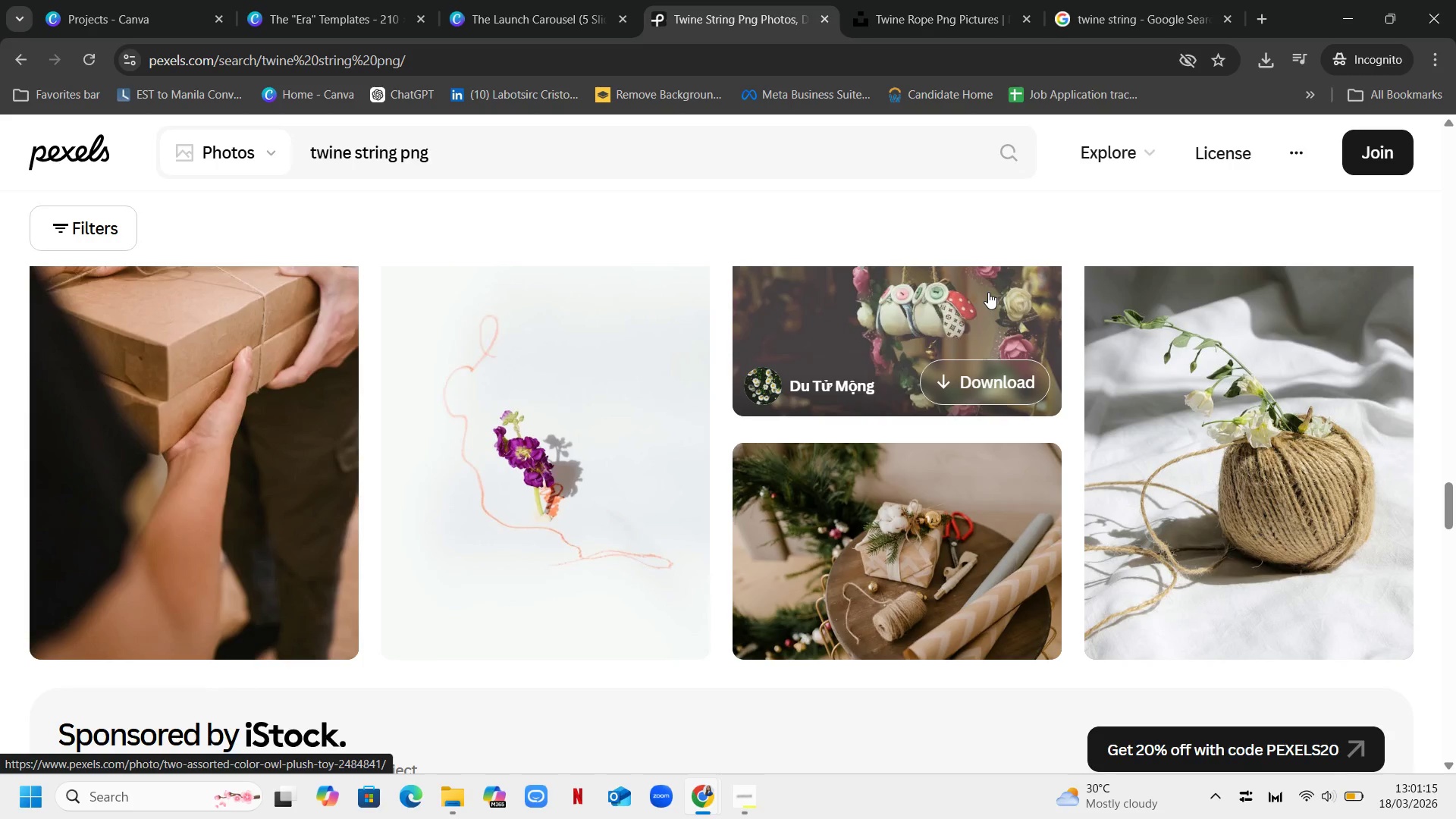 
scroll: coordinate [988, 292], scroll_direction: down, amount: 7.0
 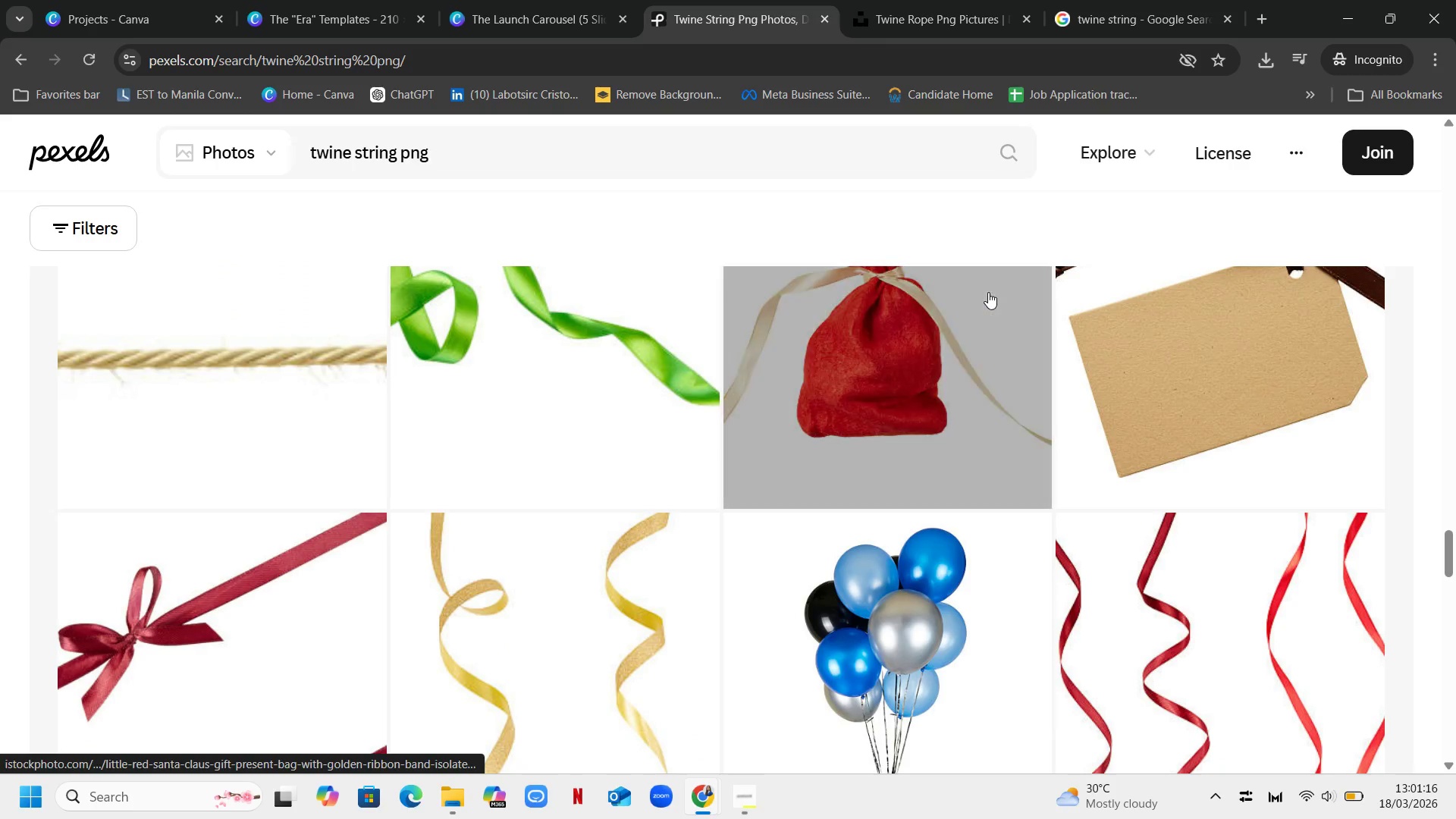 
scroll: coordinate [988, 292], scroll_direction: up, amount: 1.0
 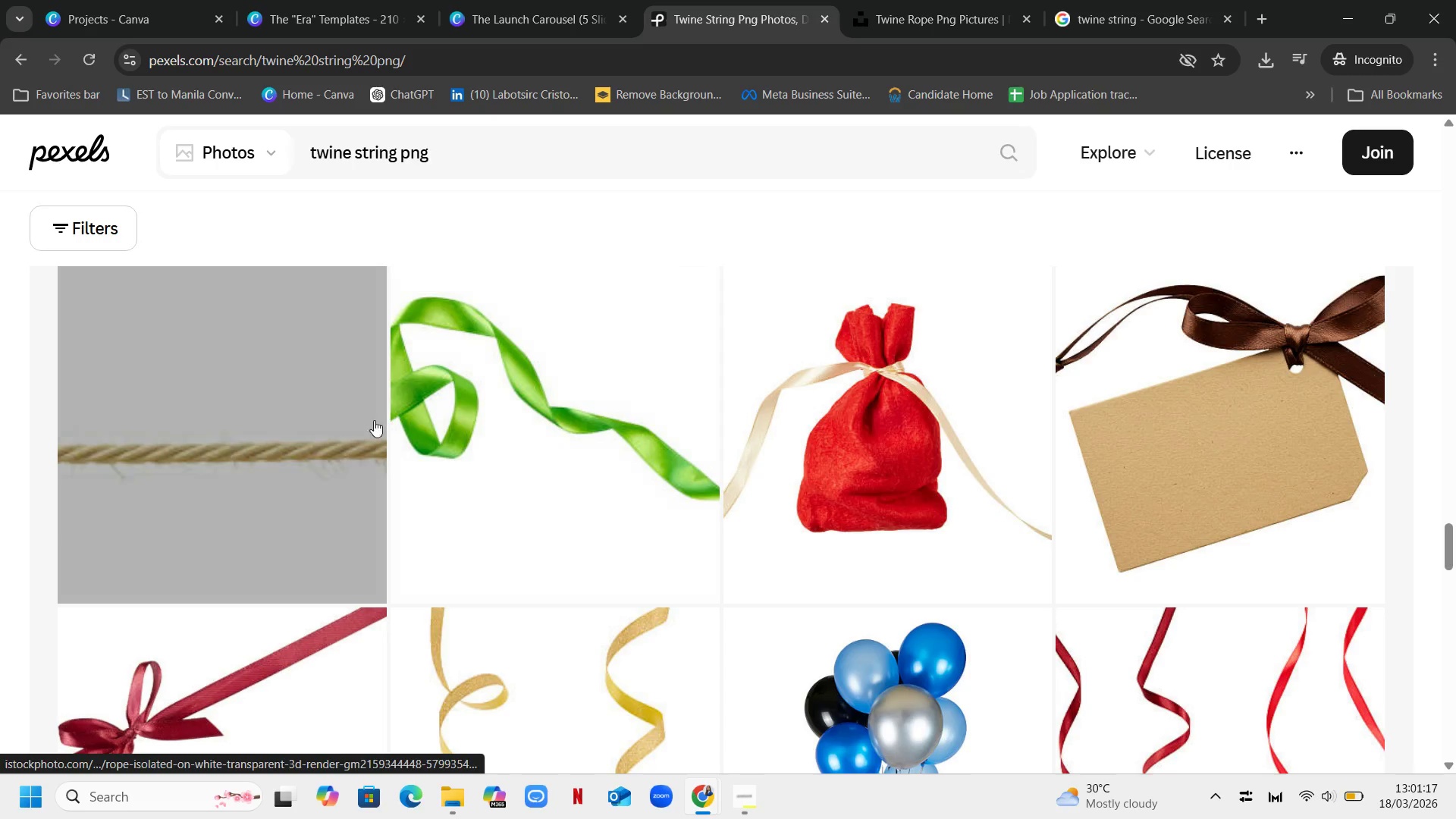 
scroll: coordinate [929, 287], scroll_direction: down, amount: 26.0
 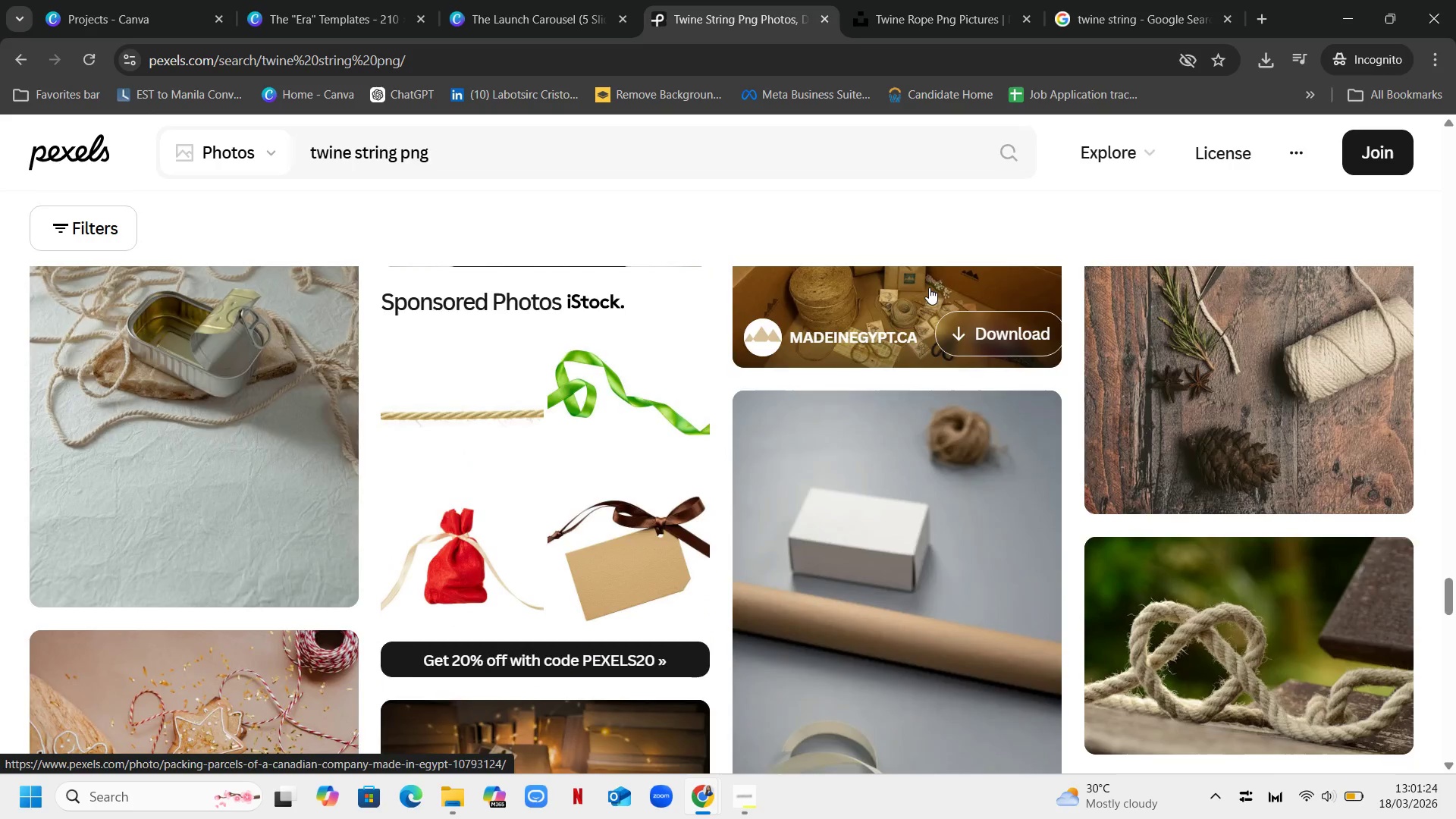 
scroll: coordinate [929, 287], scroll_direction: up, amount: 3.0
 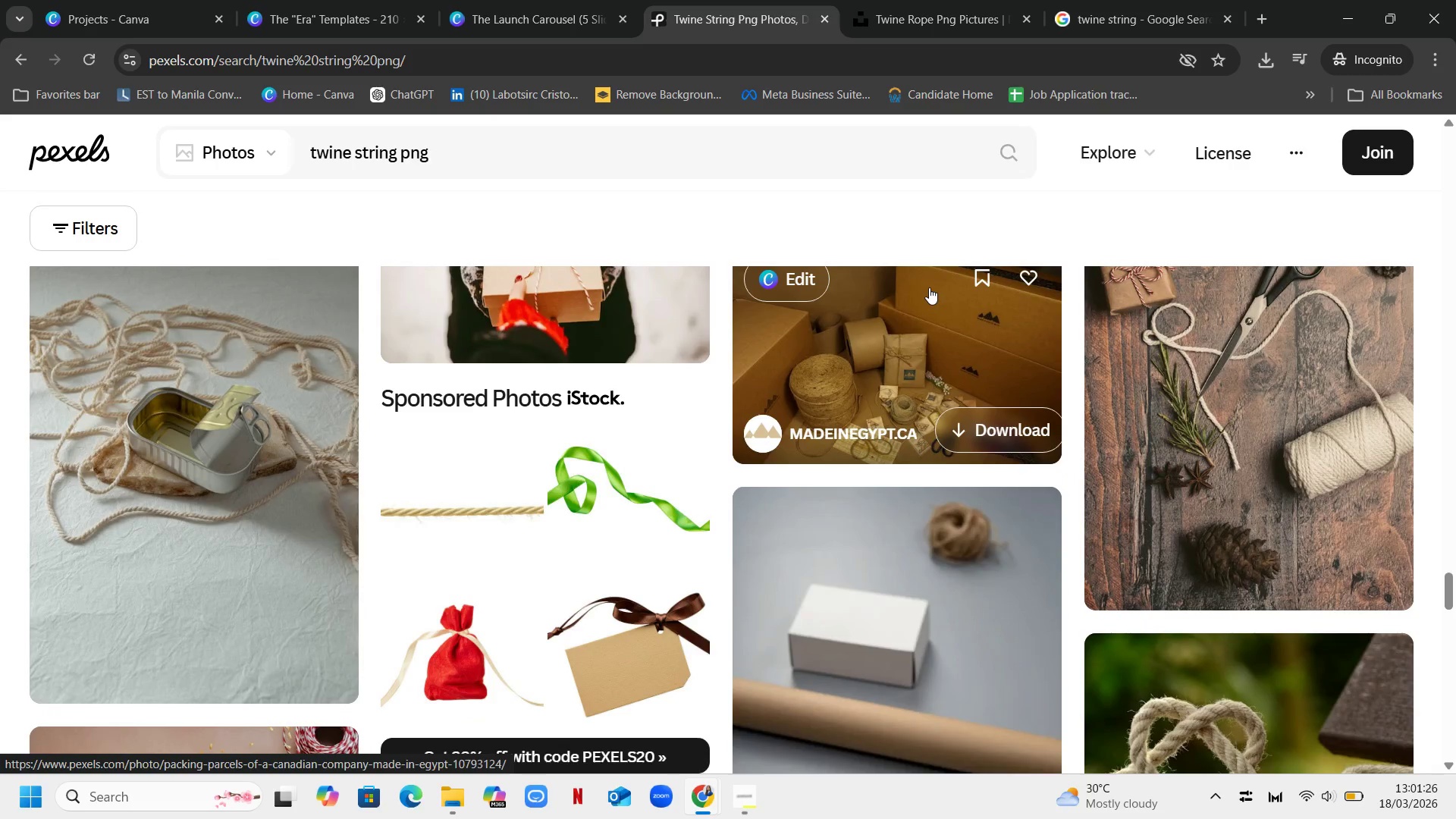 
scroll: coordinate [929, 287], scroll_direction: none, amount: 0.0
 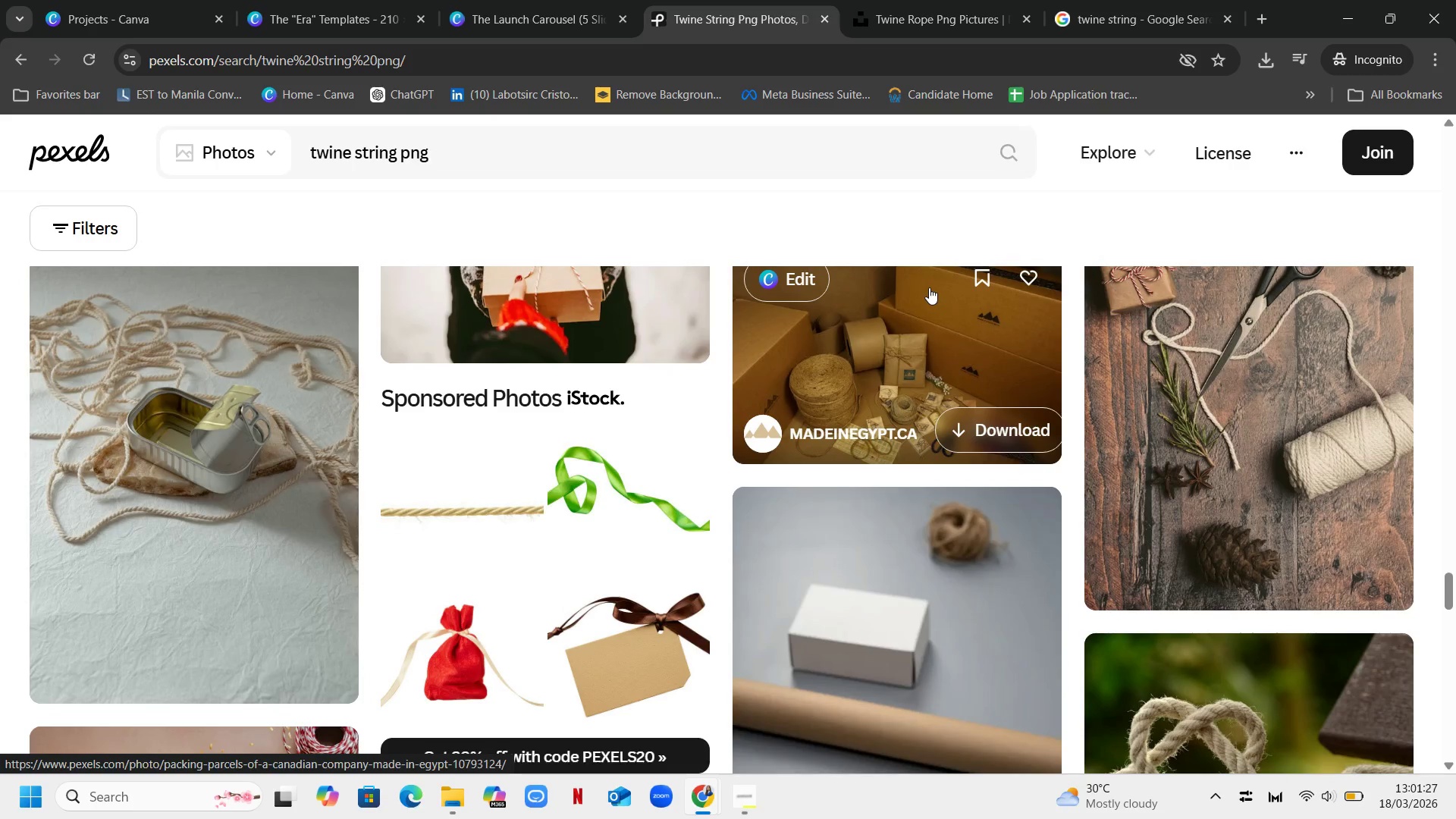 
scroll: coordinate [994, 335], scroll_direction: down, amount: 67.0
 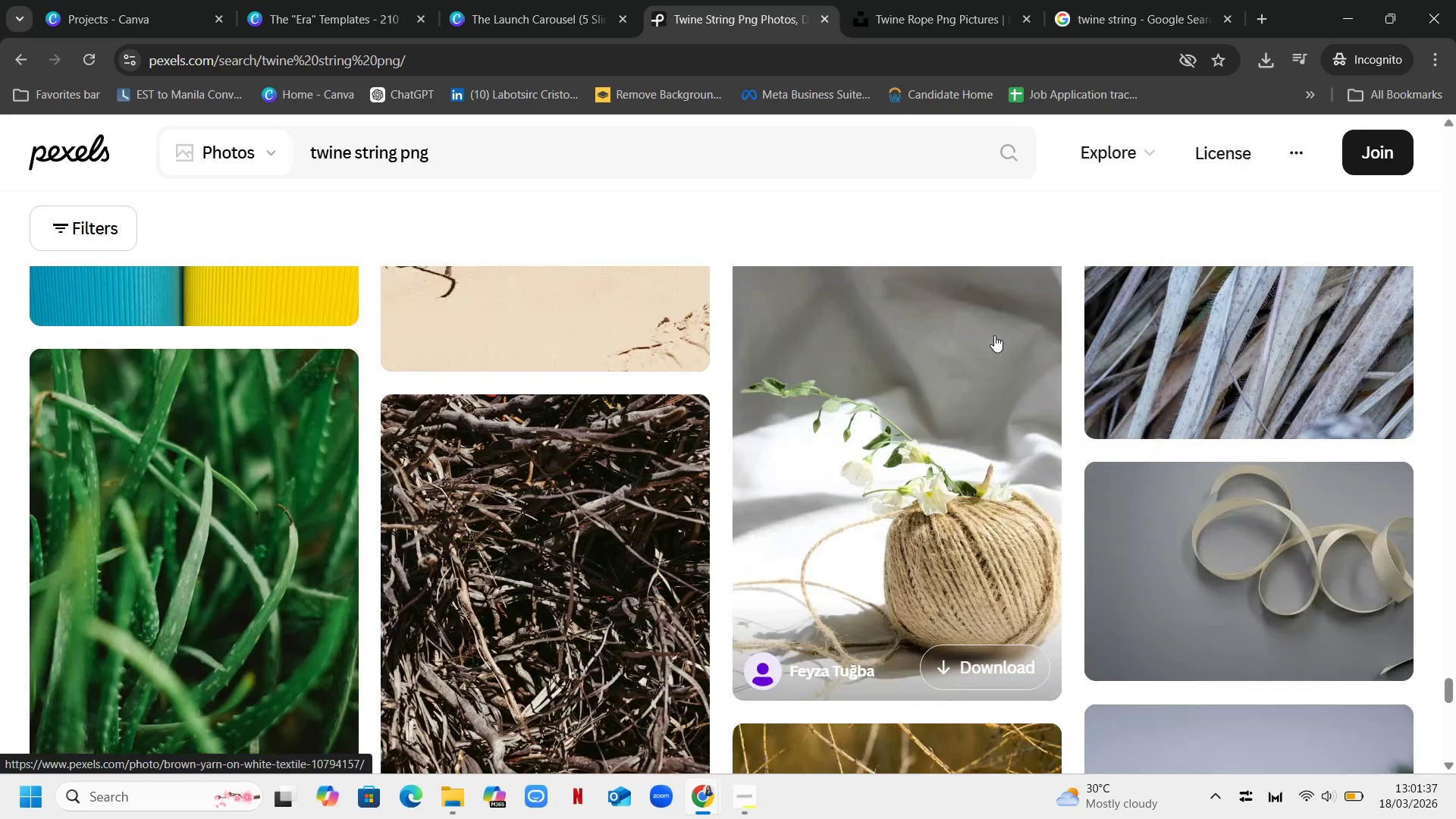 
scroll: coordinate [888, 360], scroll_direction: down, amount: 28.0
 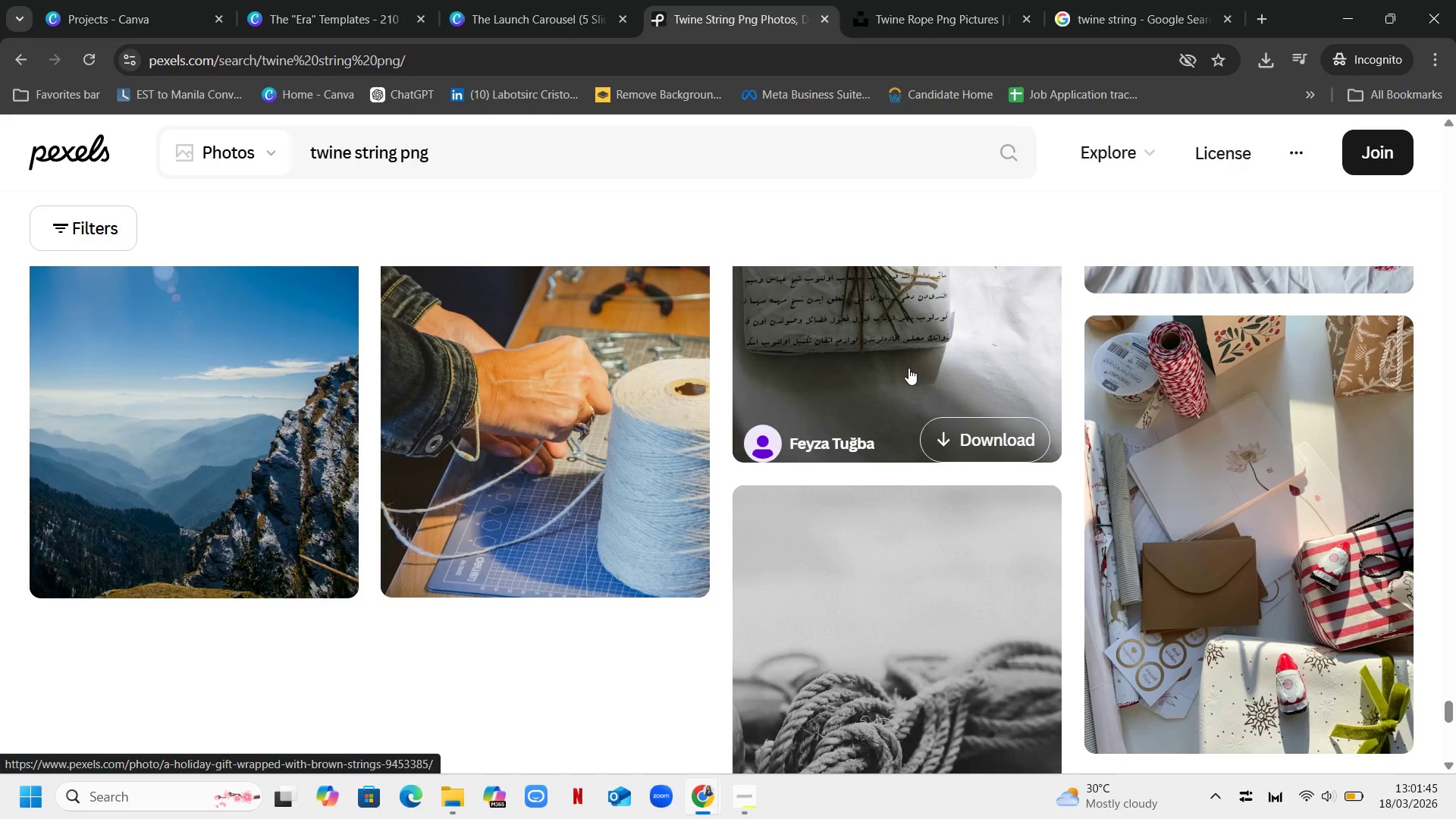 
scroll: coordinate [908, 368], scroll_direction: up, amount: 6.0
 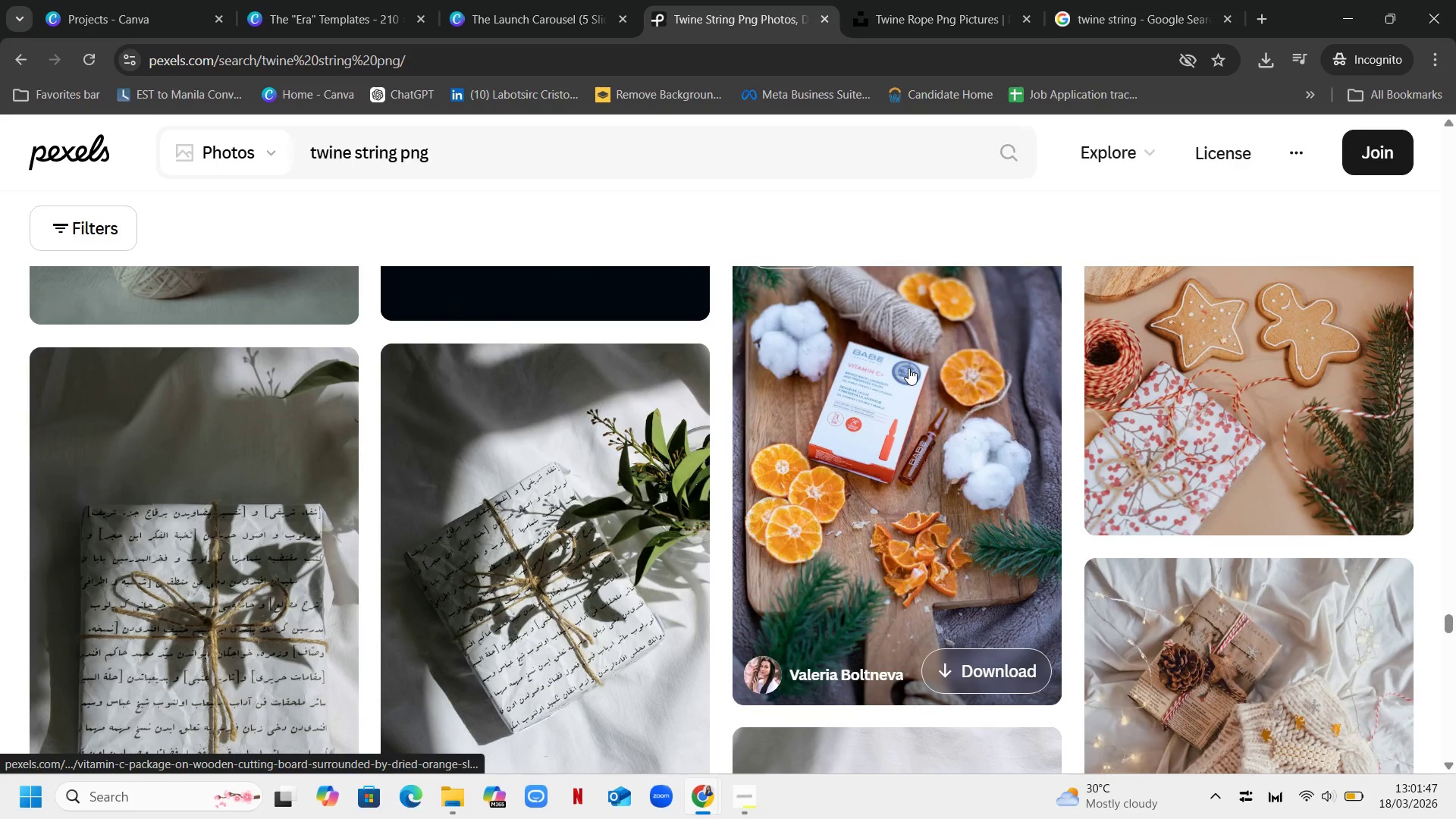 
scroll: coordinate [947, 440], scroll_direction: down, amount: 22.0
 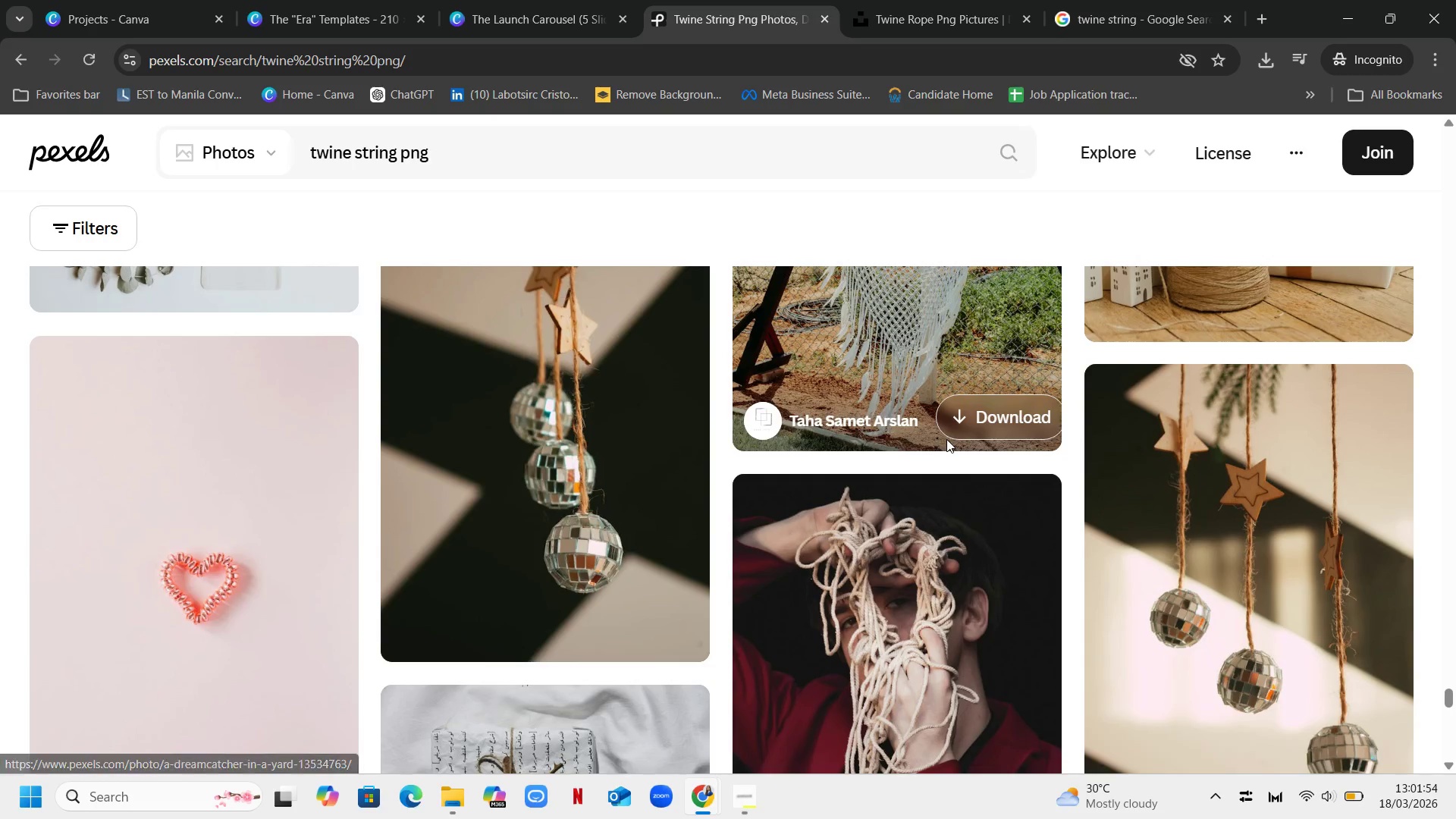 
scroll: coordinate [946, 439], scroll_direction: up, amount: 4.0
 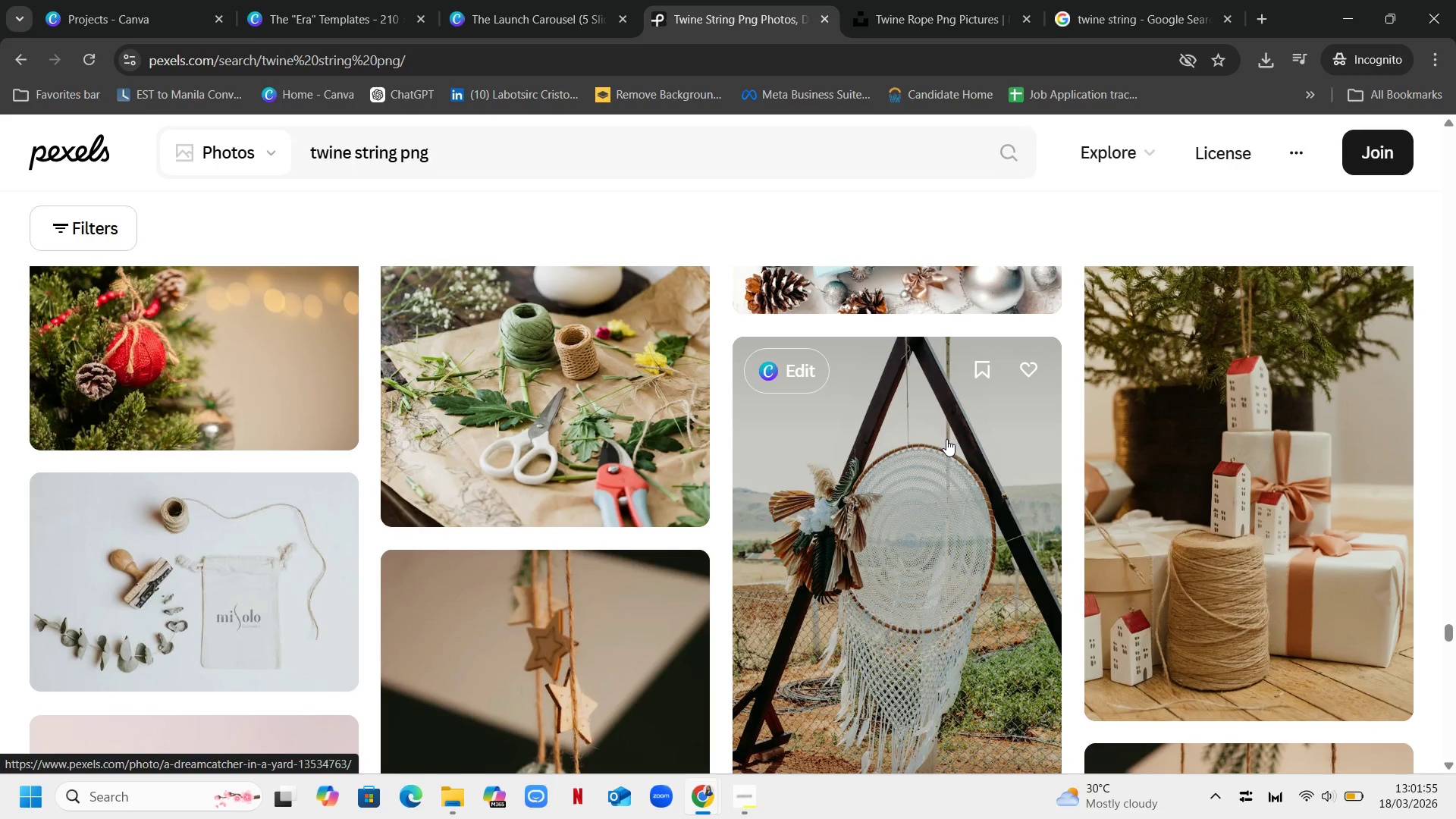 
scroll: coordinate [1006, 482], scroll_direction: down, amount: 23.0
 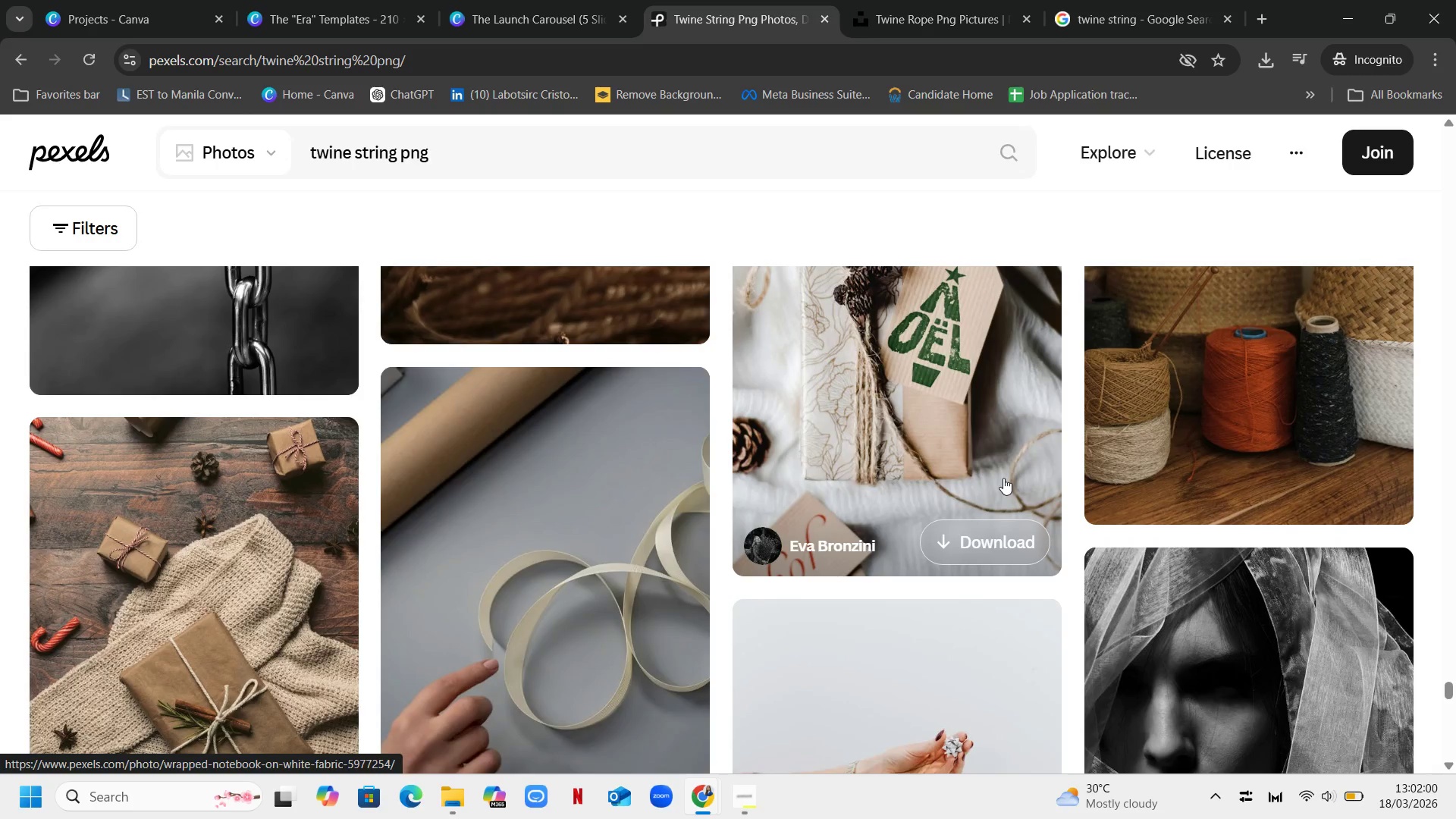 
scroll: coordinate [1003, 477], scroll_direction: none, amount: 0.0
 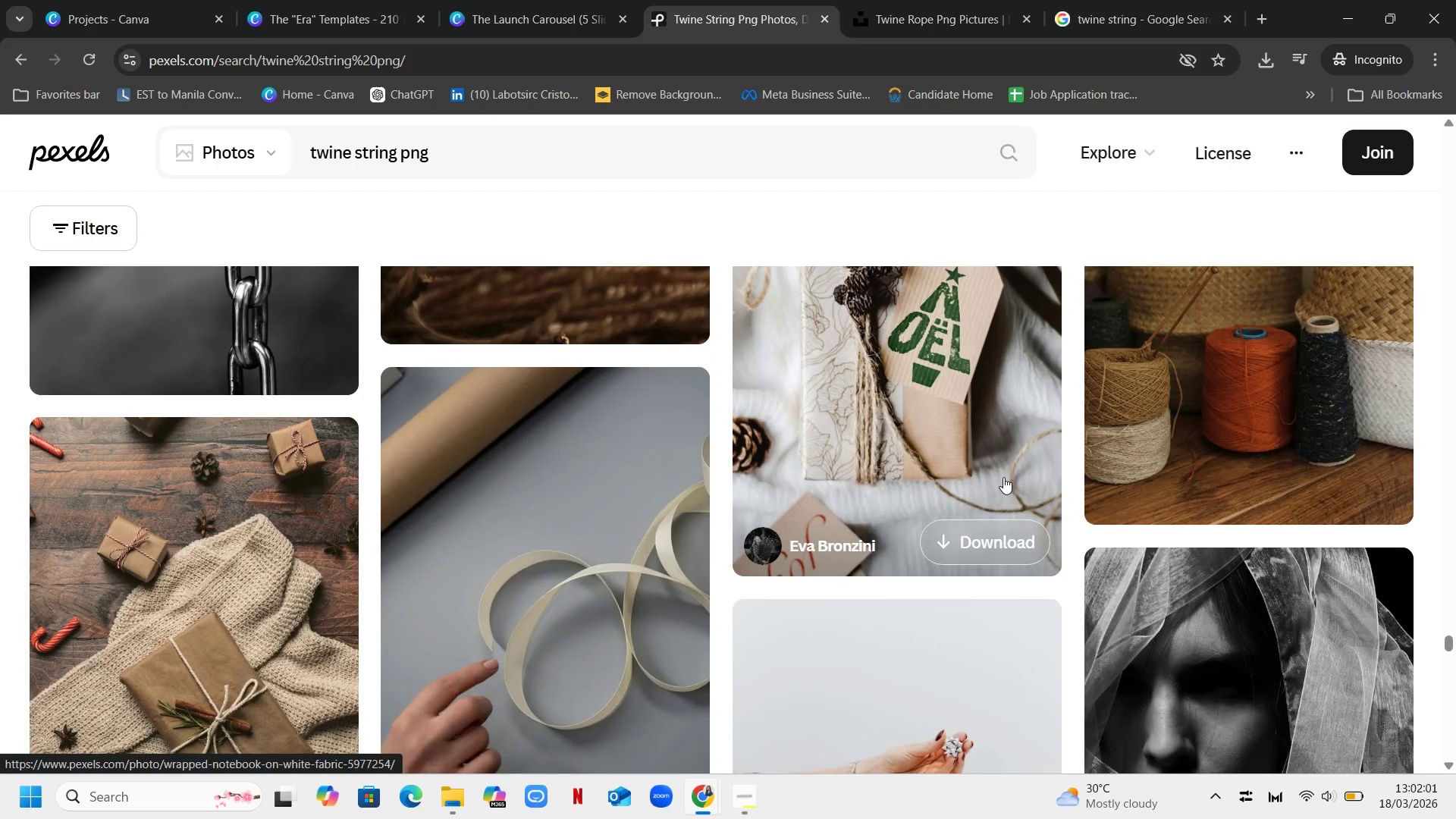 
scroll: coordinate [1003, 477], scroll_direction: down, amount: 5.0
 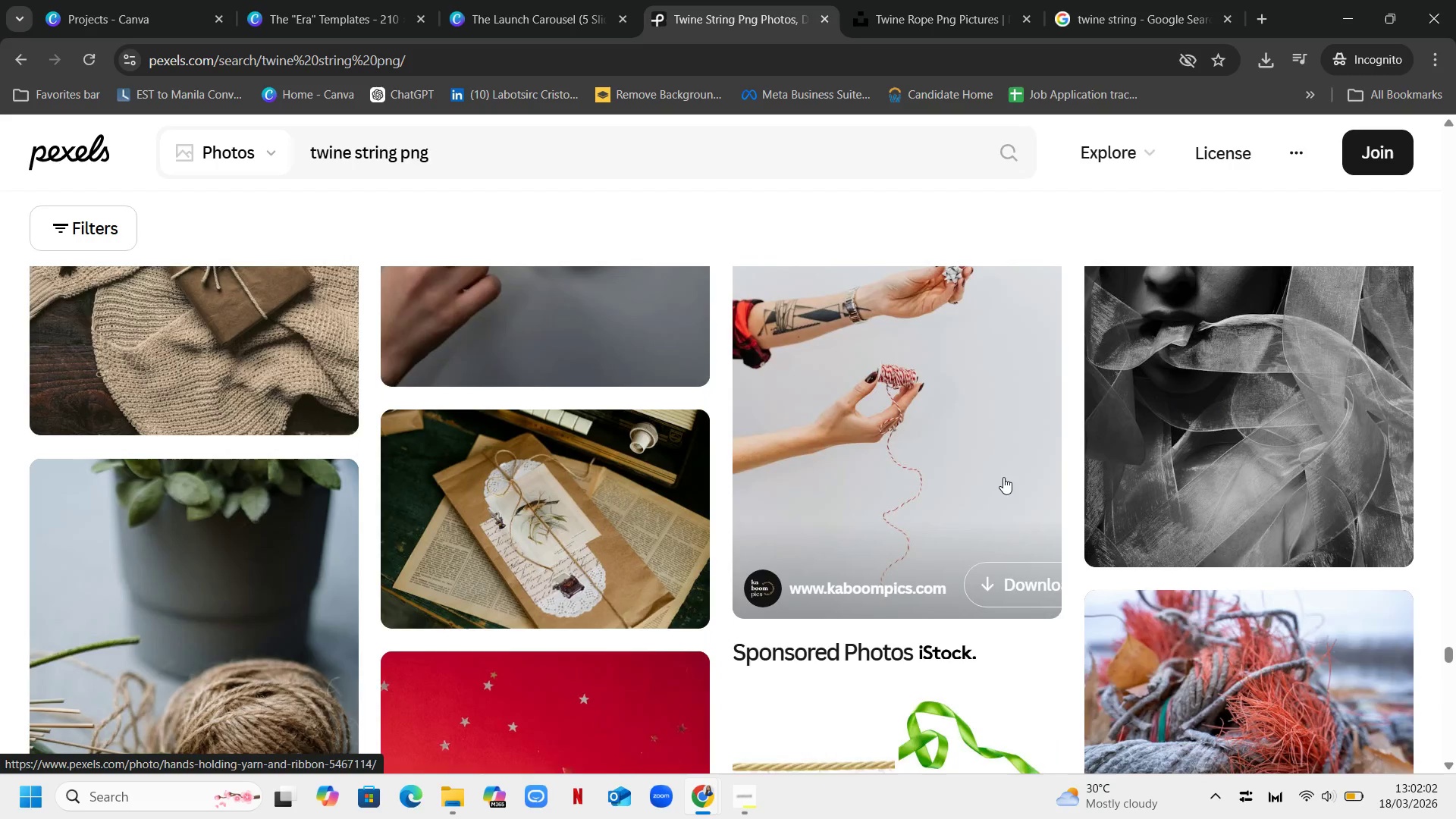 
scroll: coordinate [1003, 477], scroll_direction: up, amount: 2.0
 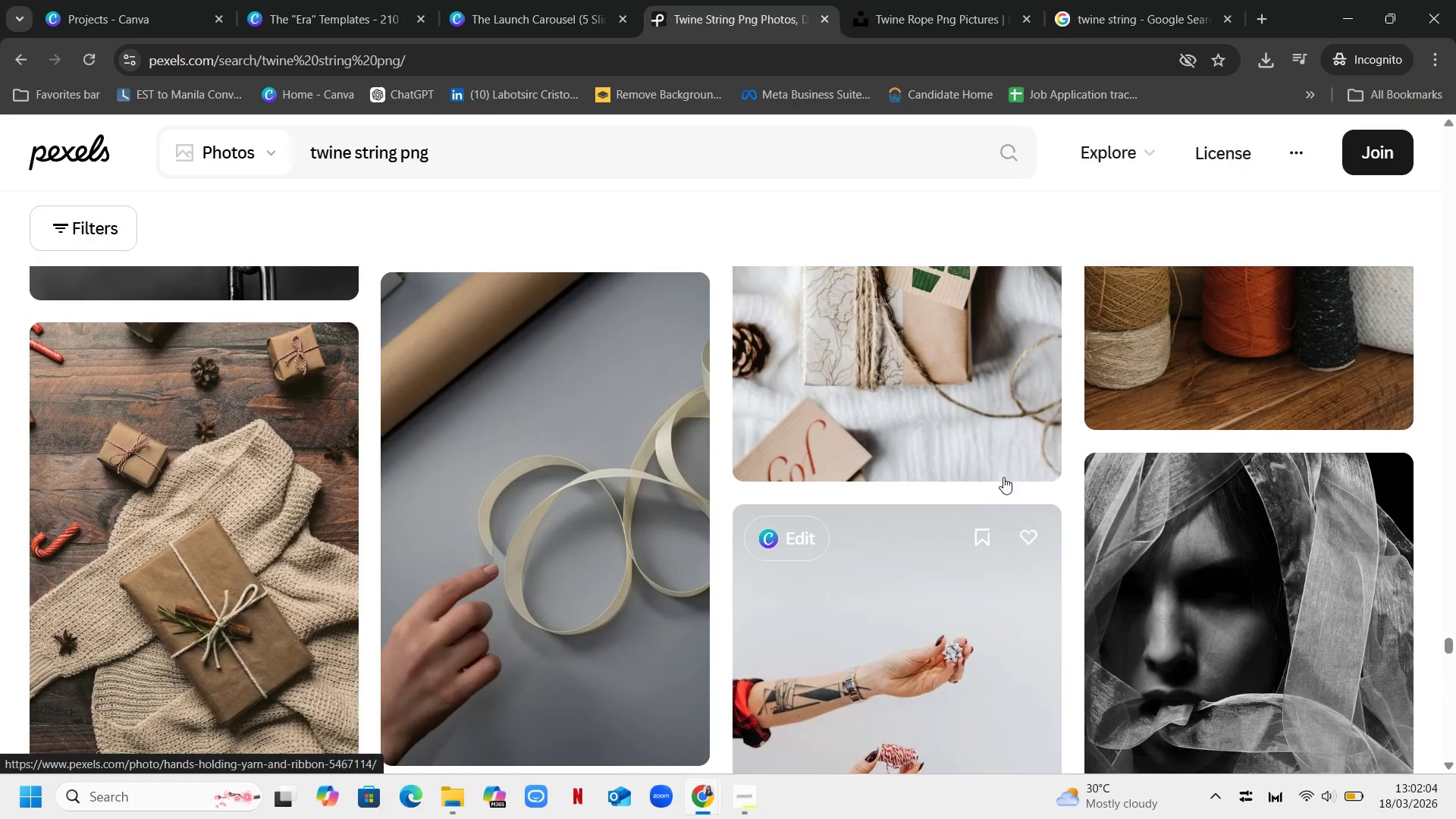 
mouse_move([274, 469])
 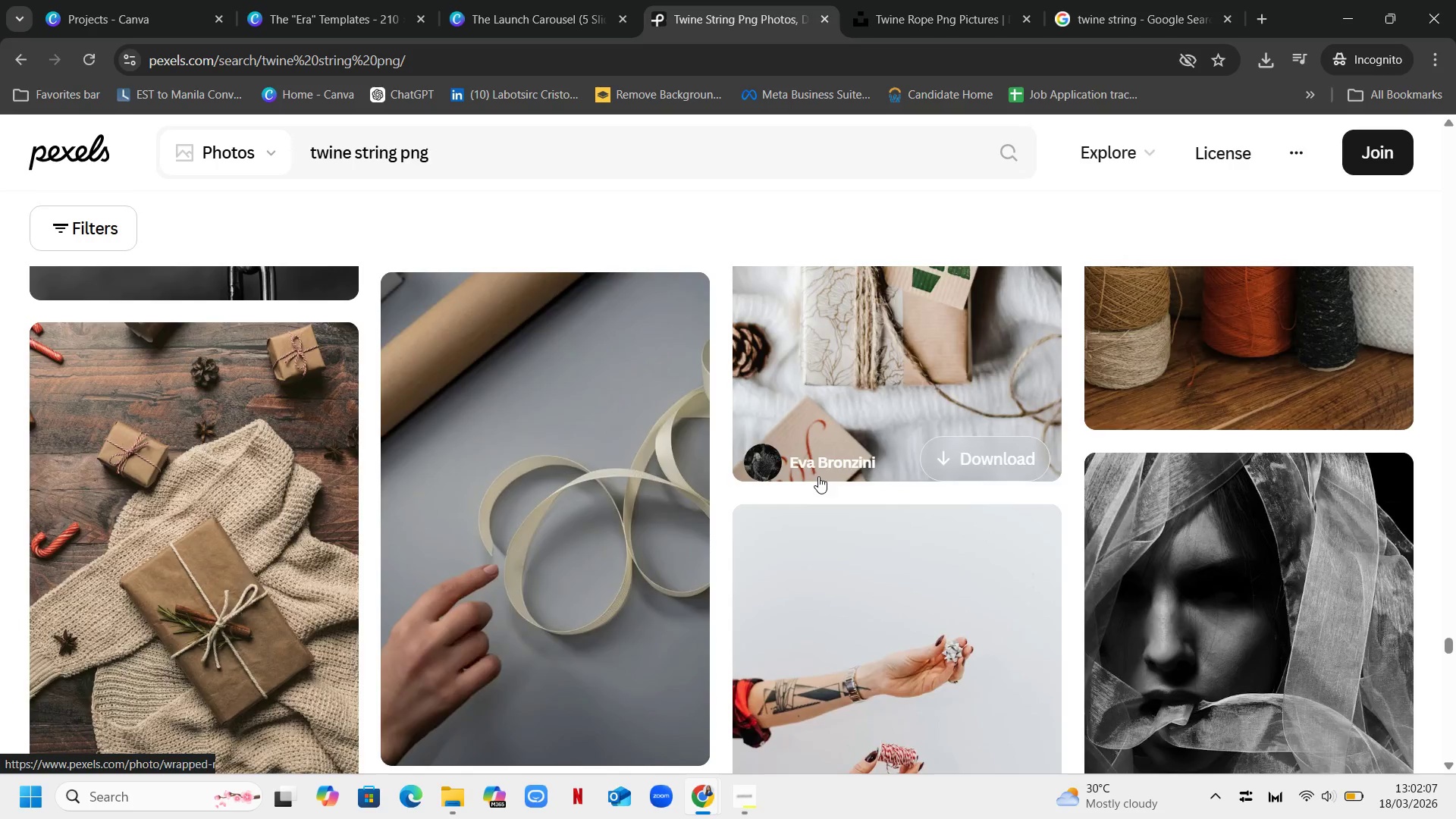 
scroll: coordinate [905, 449], scroll_direction: down, amount: 30.0
 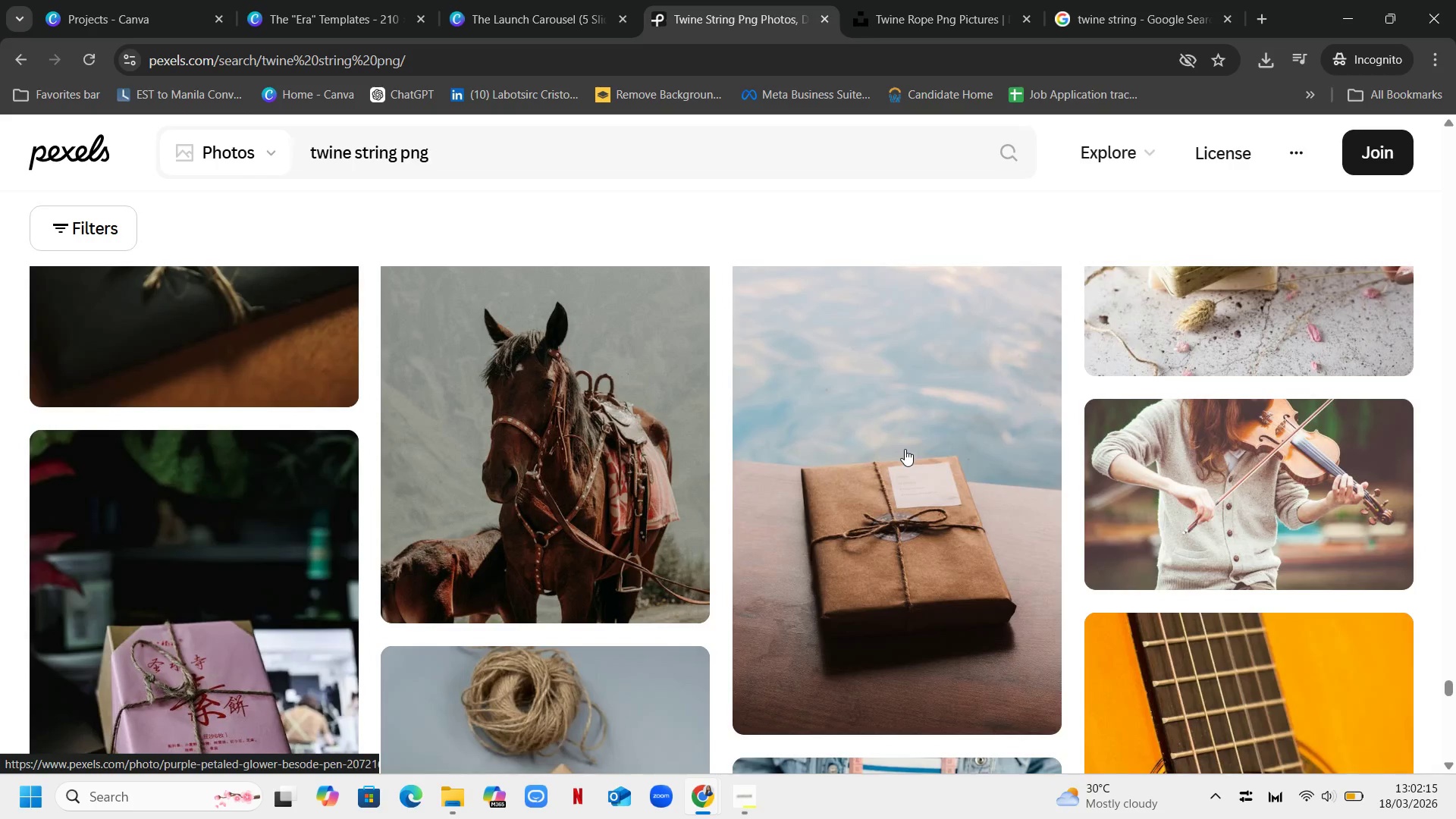 
scroll: coordinate [1101, 420], scroll_direction: down, amount: 5.0
 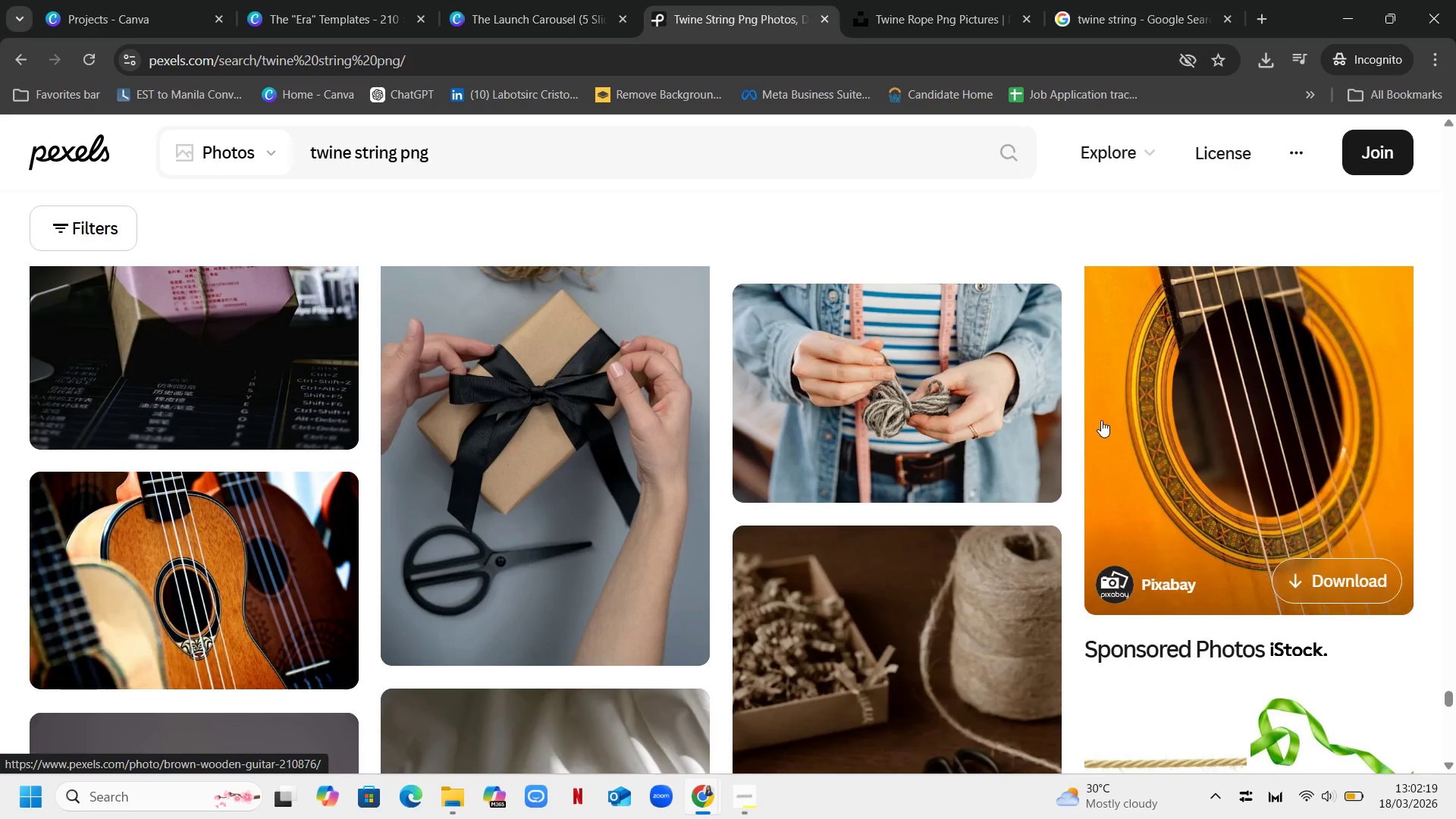 
scroll: coordinate [1101, 420], scroll_direction: up, amount: 3.0
 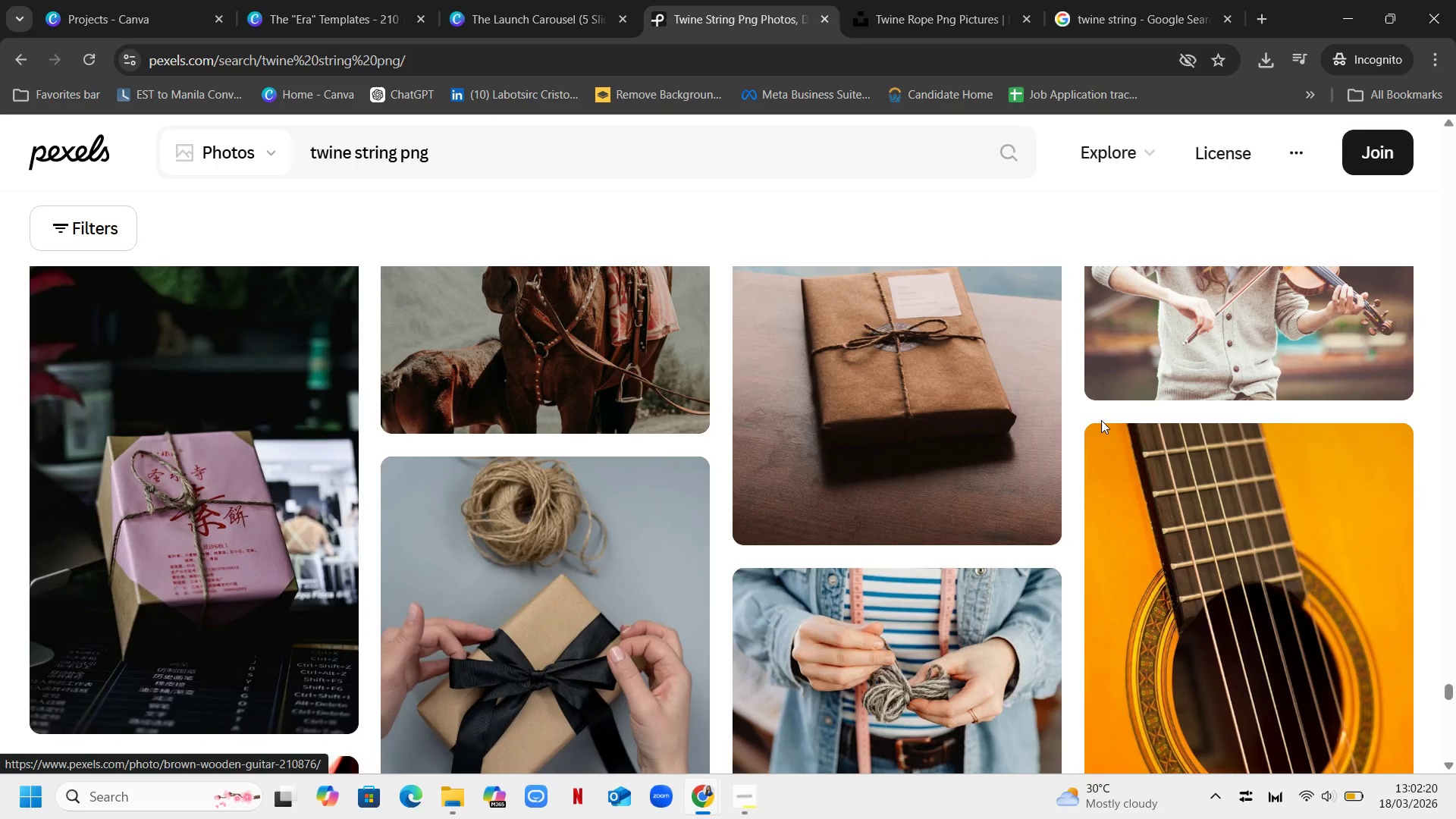 
scroll: coordinate [1100, 403], scroll_direction: down, amount: 22.0
 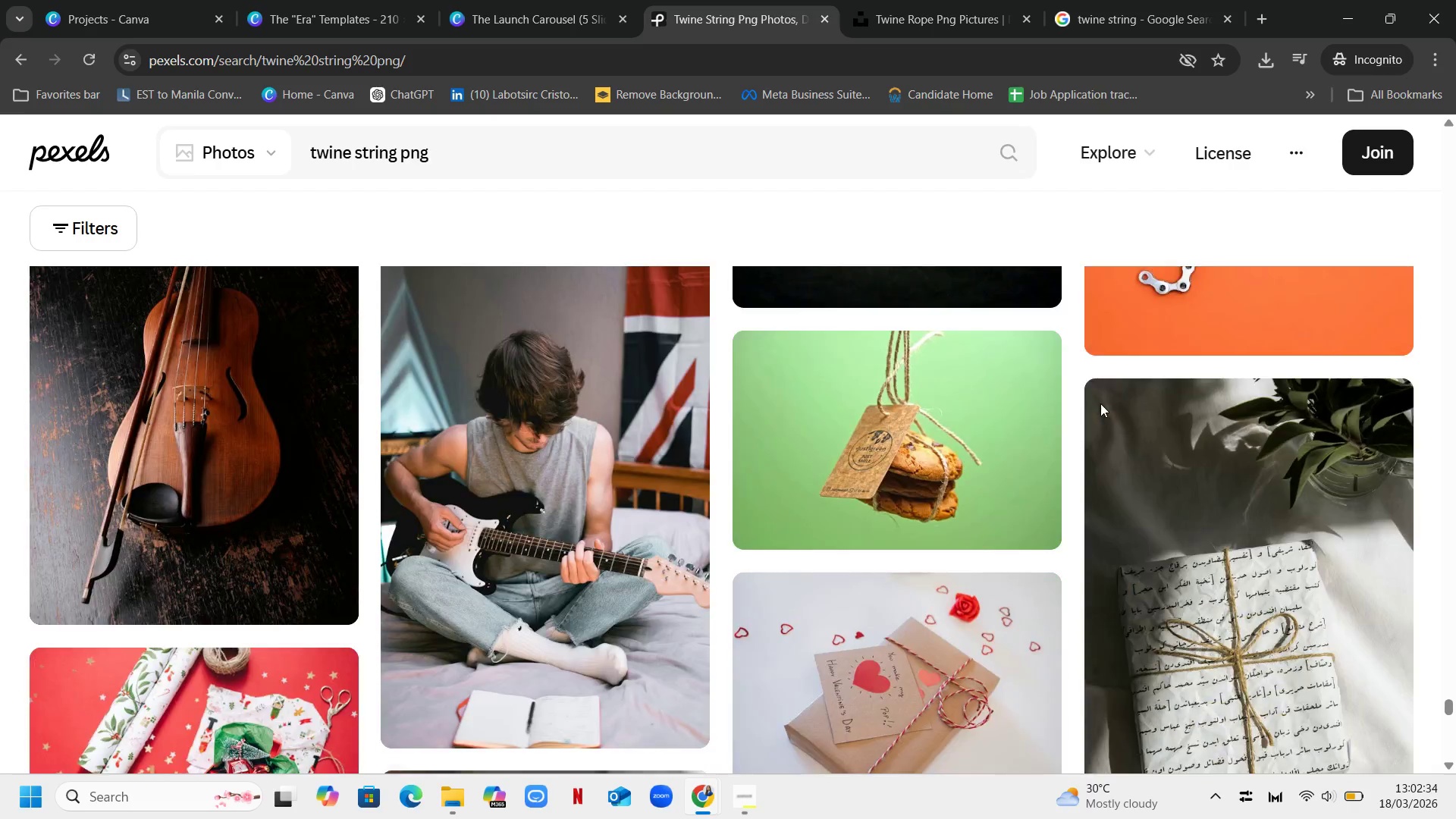 
scroll: coordinate [1099, 406], scroll_direction: down, amount: 22.0
 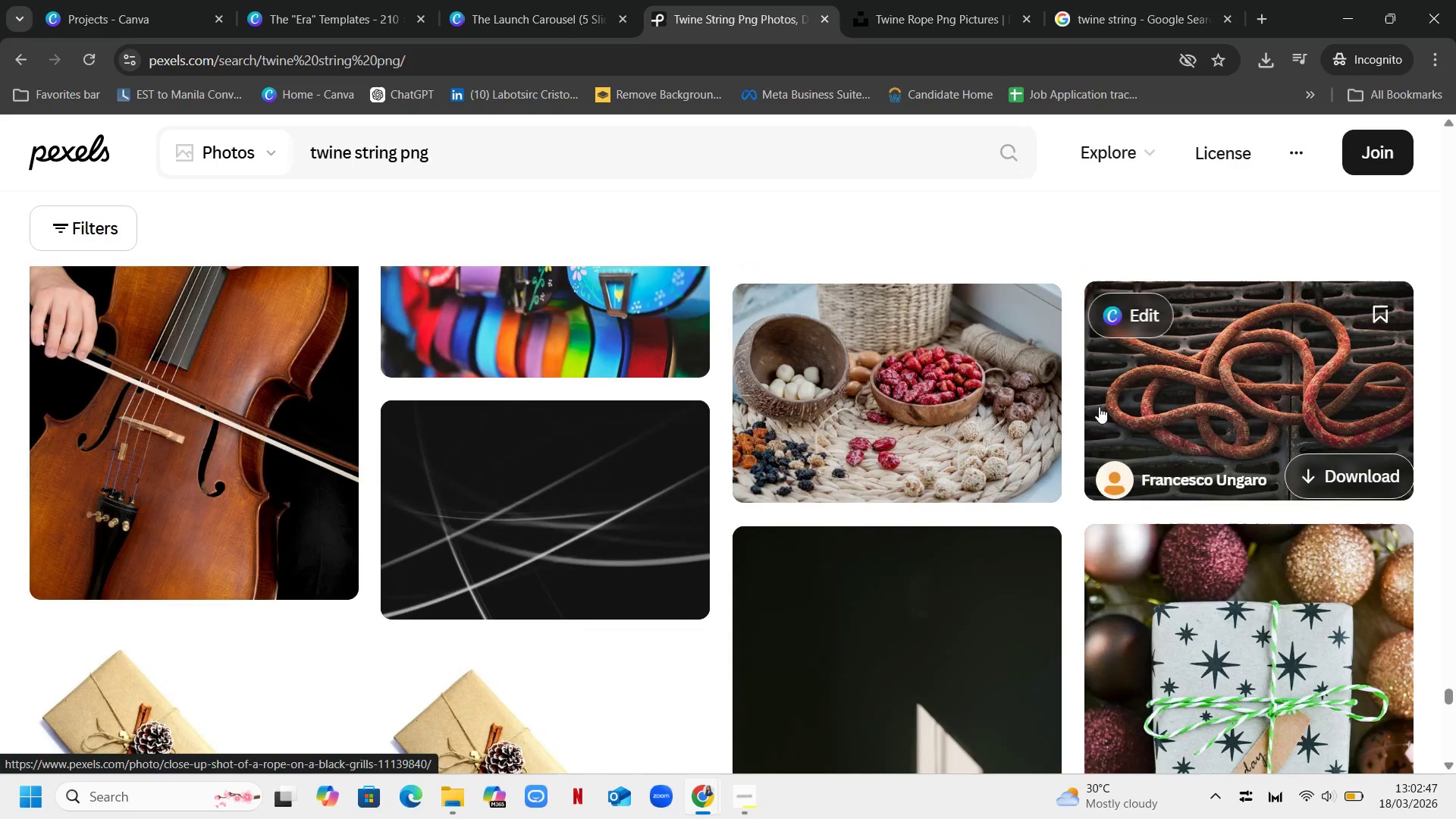 
scroll: coordinate [1094, 402], scroll_direction: down, amount: 9.0
 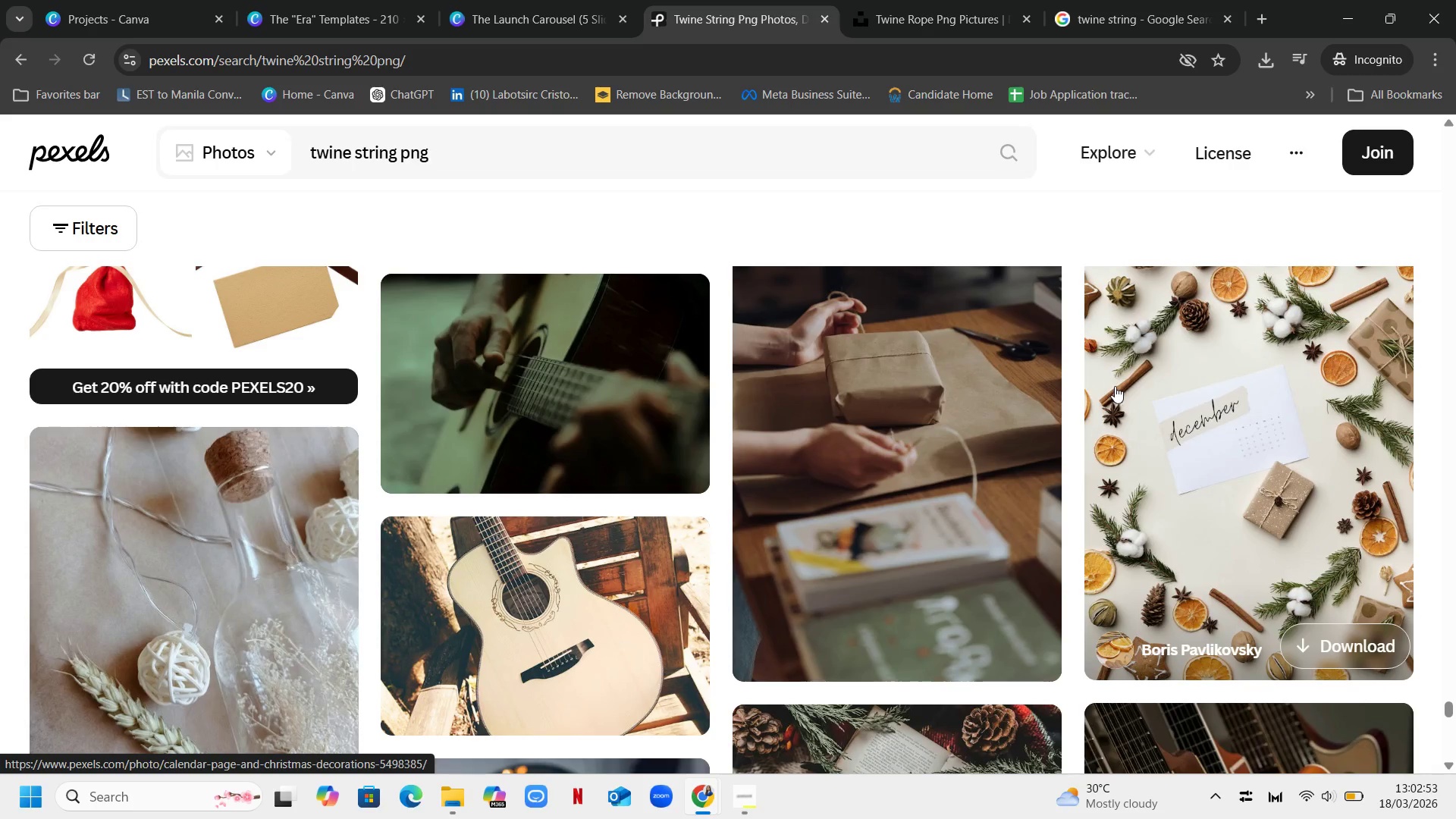 
scroll: coordinate [1123, 381], scroll_direction: up, amount: 1.0
 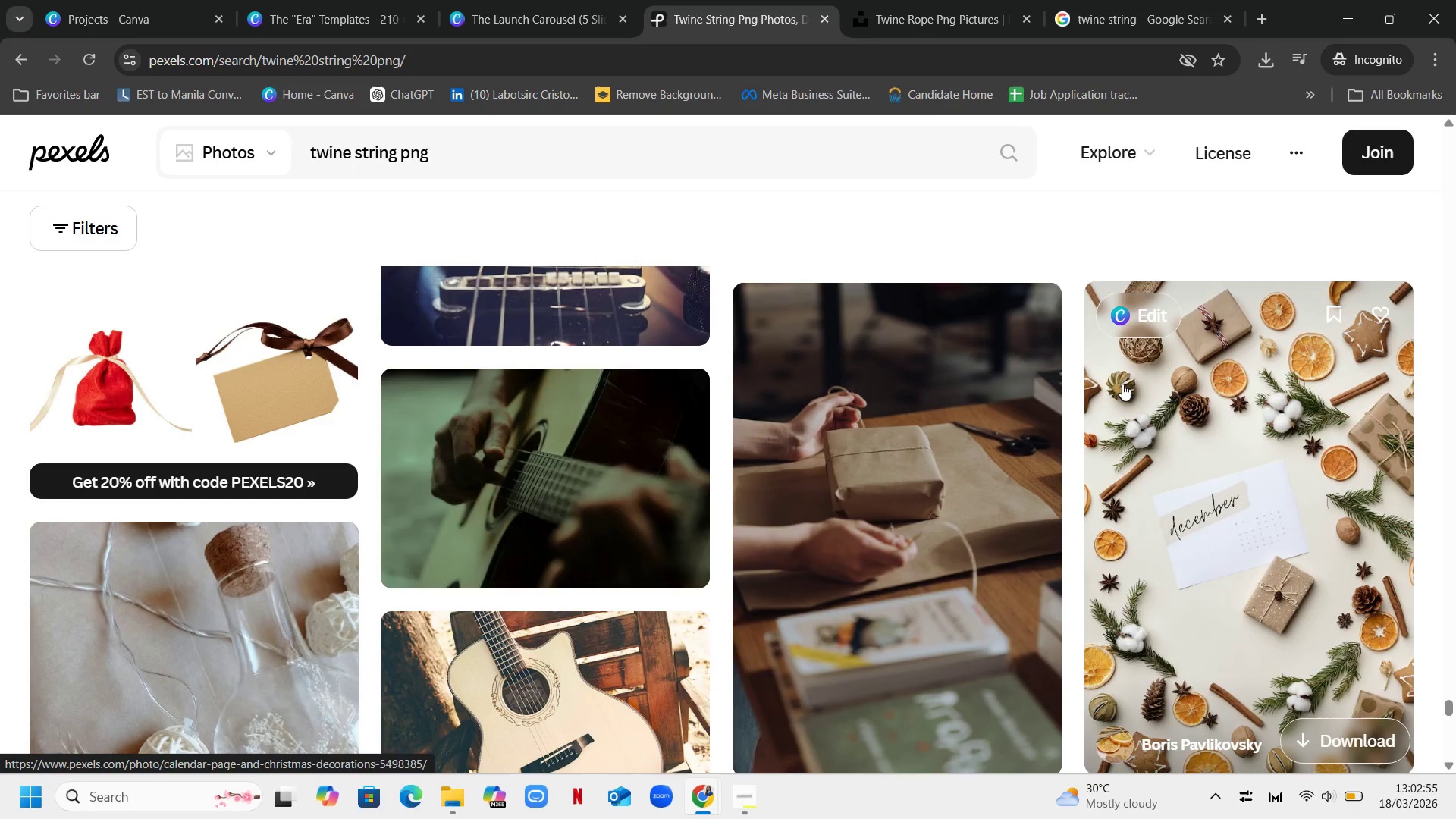 
scroll: coordinate [1121, 390], scroll_direction: down, amount: 5.0
 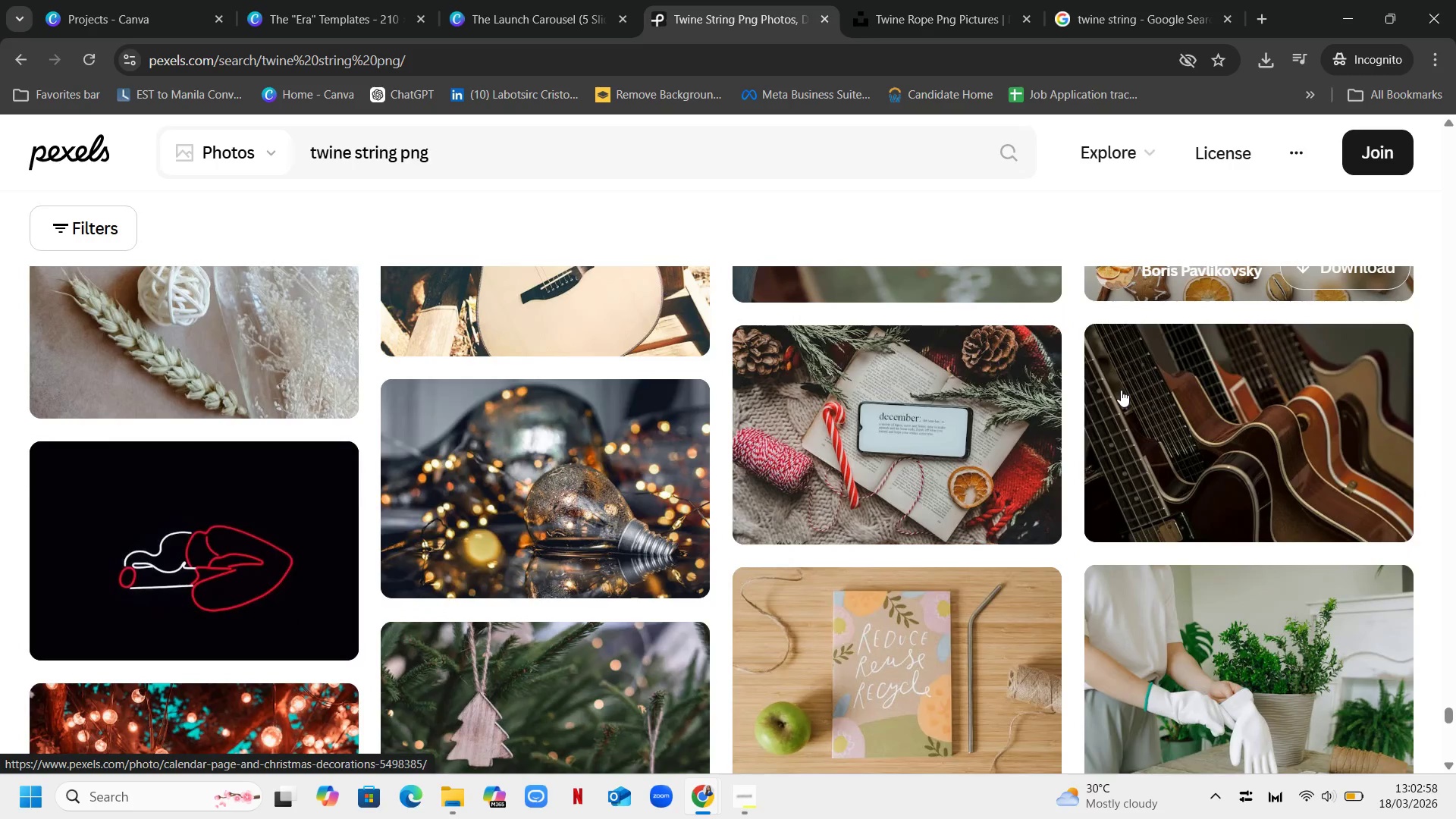 
scroll: coordinate [1121, 390], scroll_direction: up, amount: 3.0
 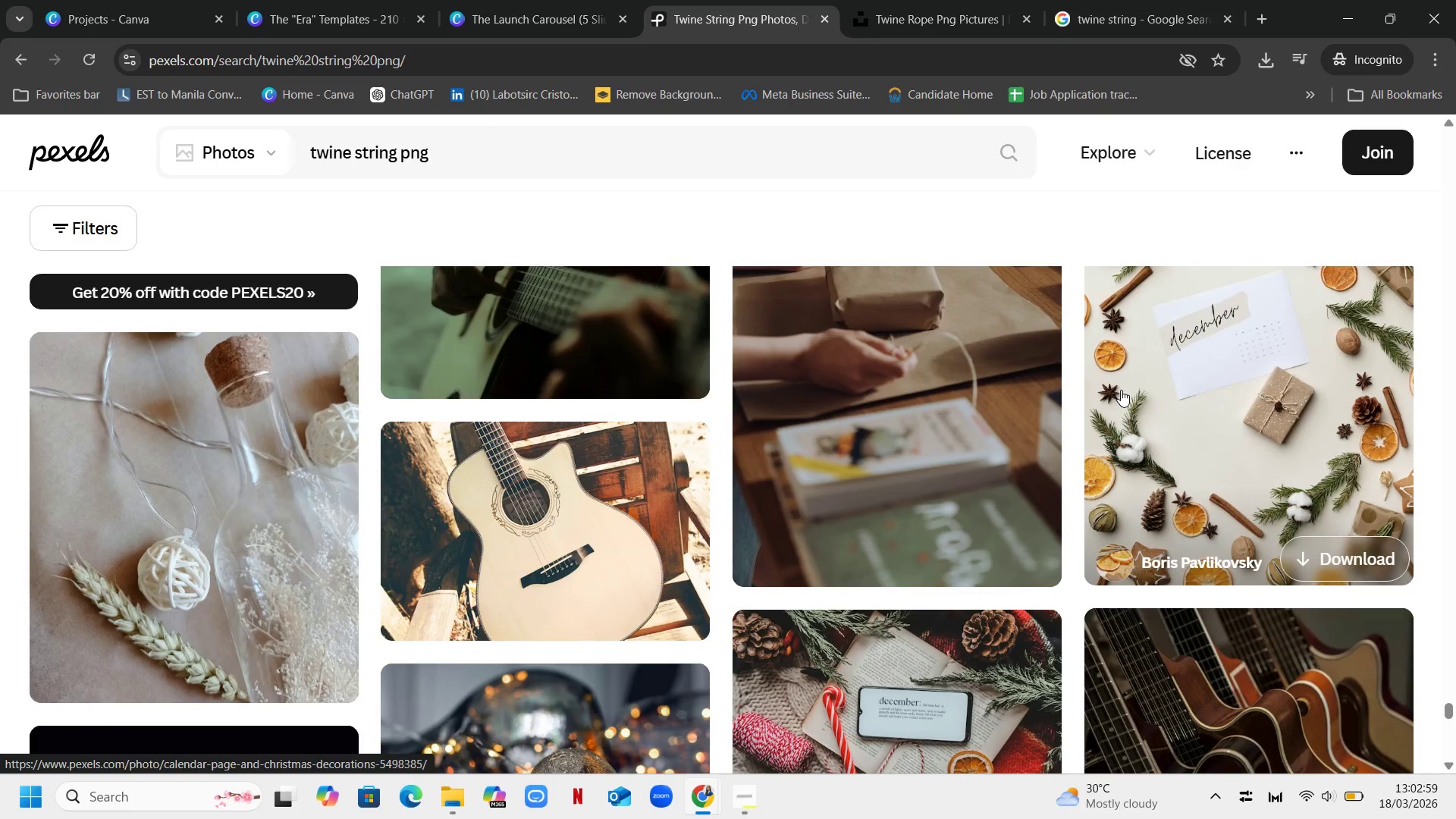 
scroll: coordinate [1129, 391], scroll_direction: down, amount: 20.0
 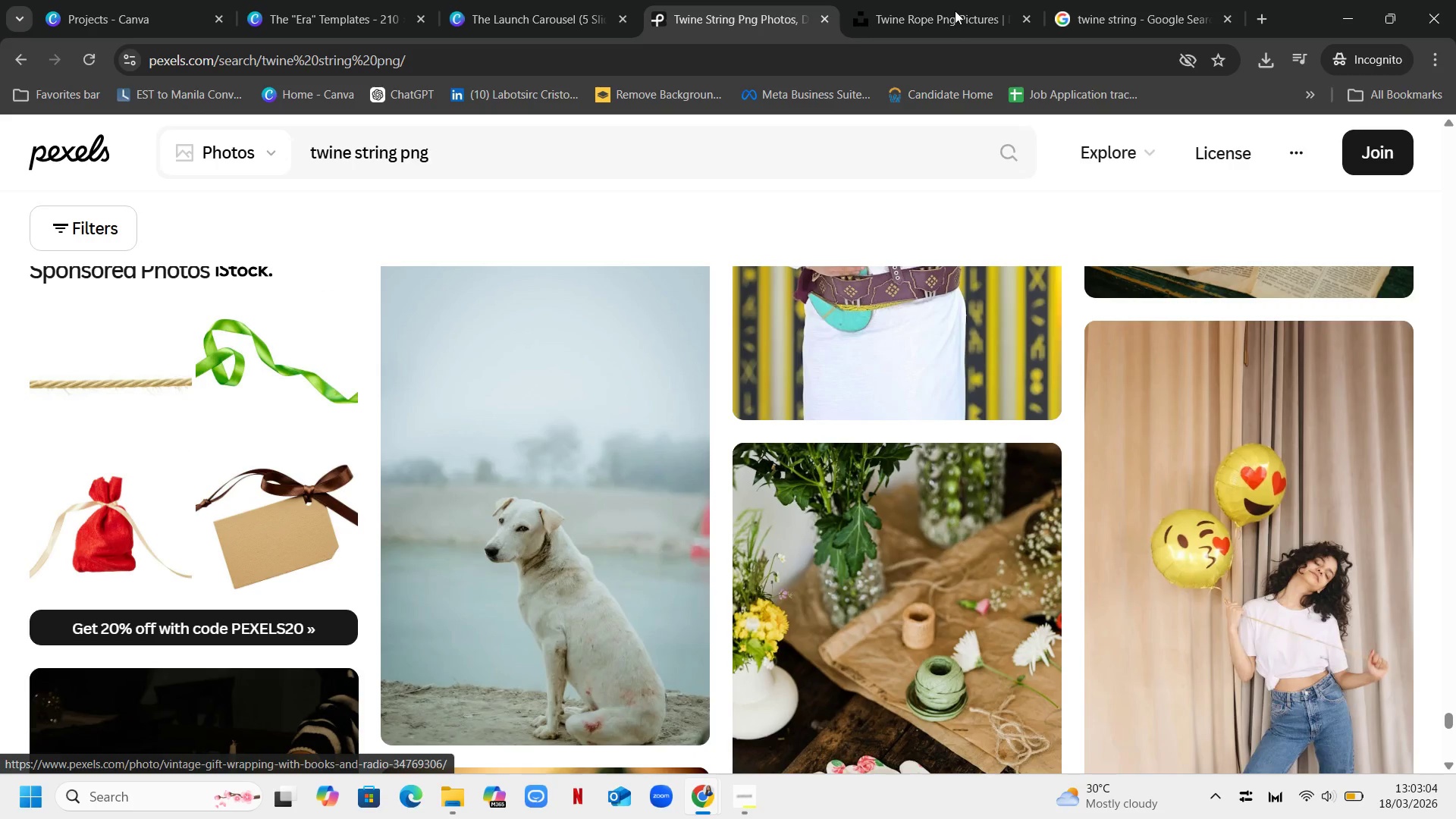 
left_click([940, 11])
 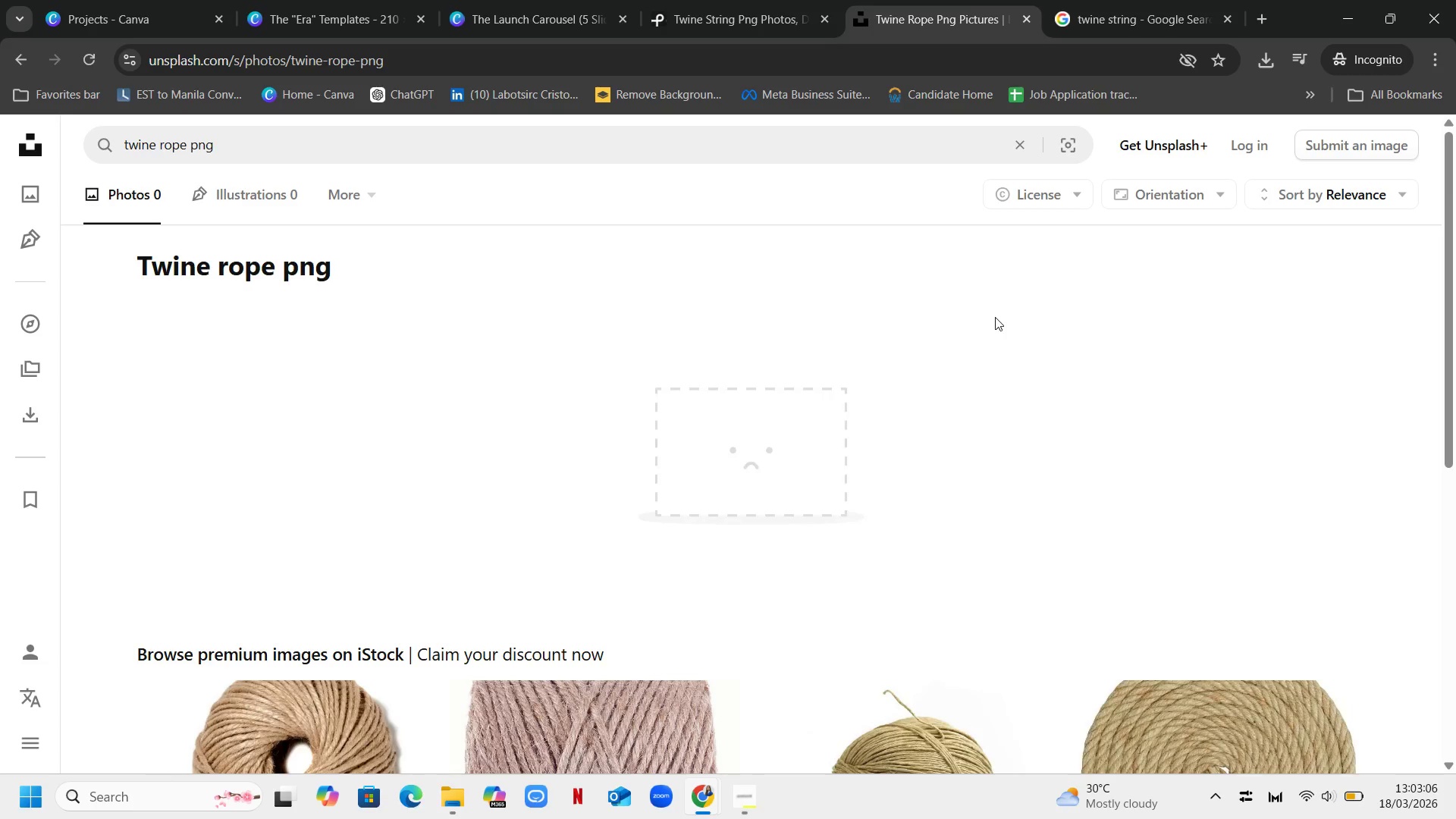 
scroll: coordinate [415, 118], scroll_direction: up, amount: 3.0
 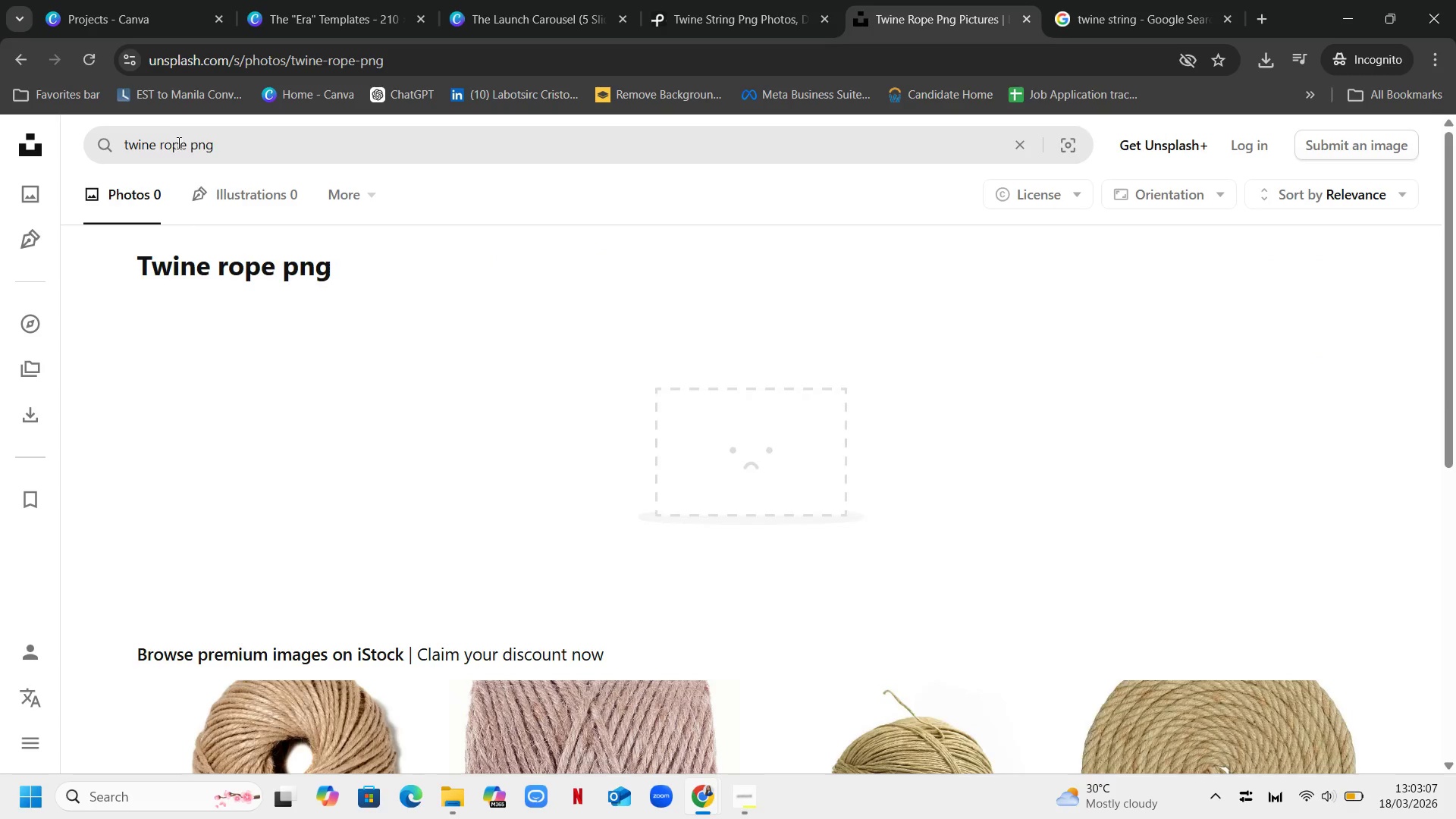 
left_click([177, 143])
 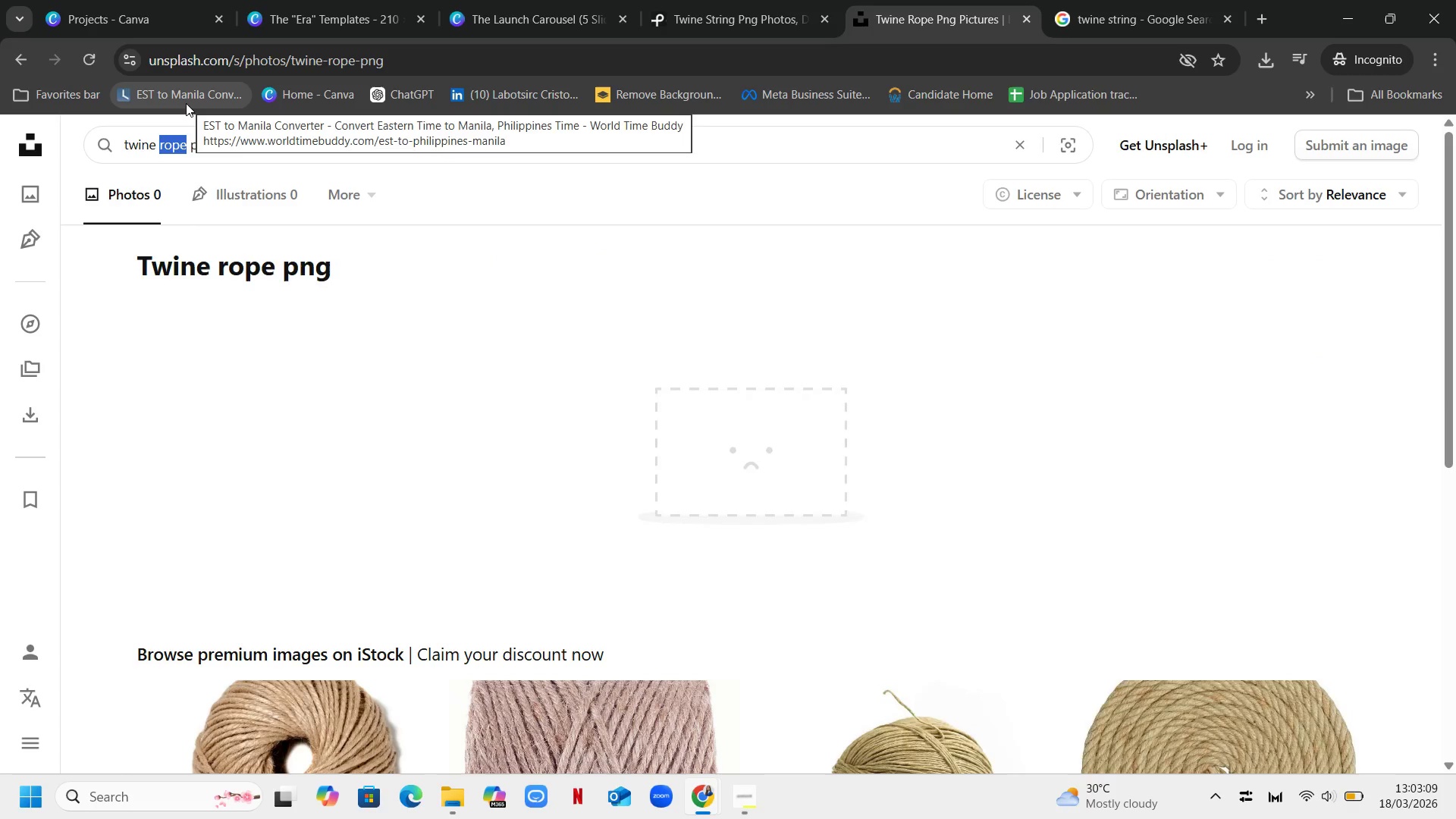 
key(Backspace)
 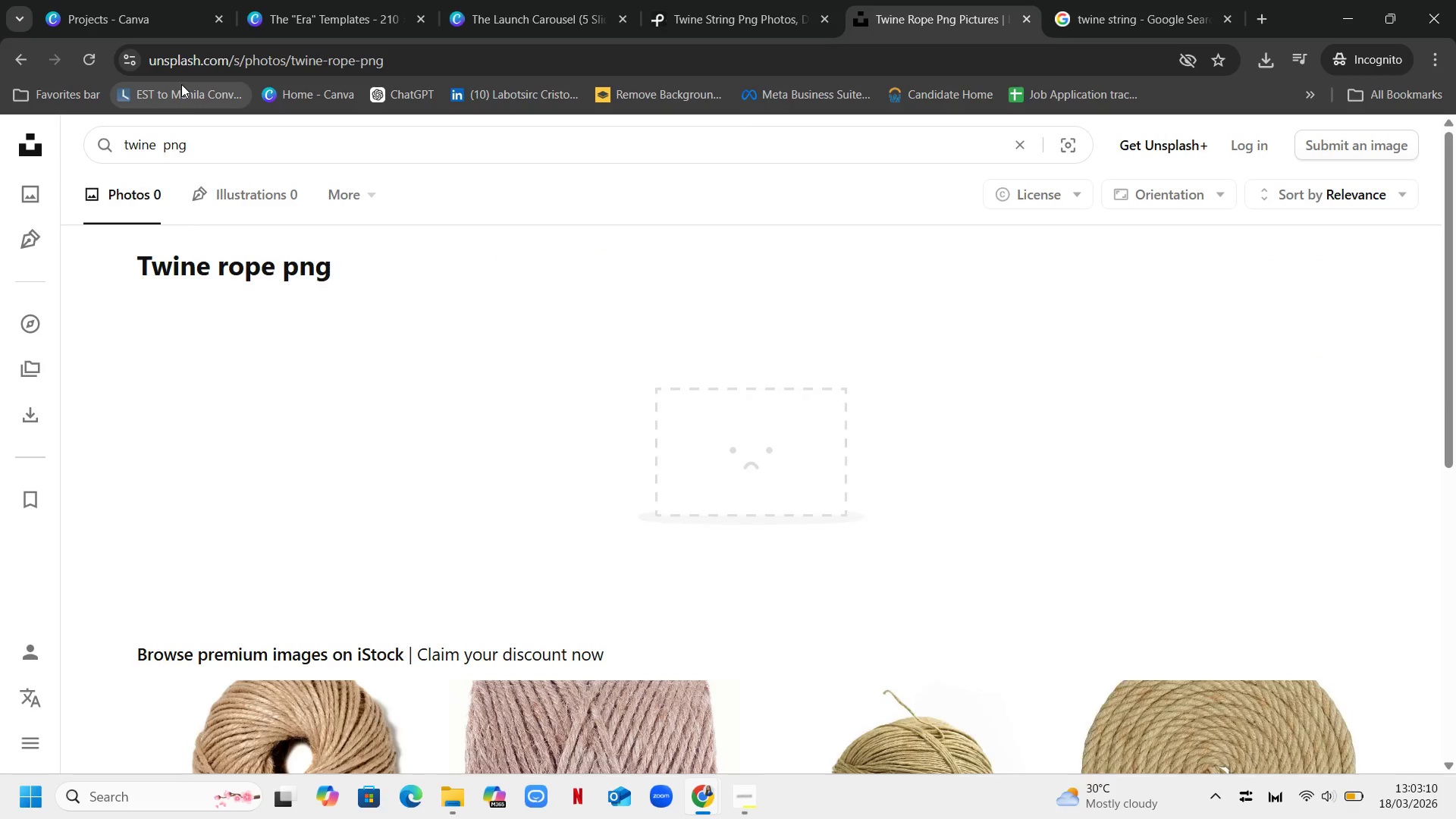 
type(stro)
key(Backspace)
type(ing)
 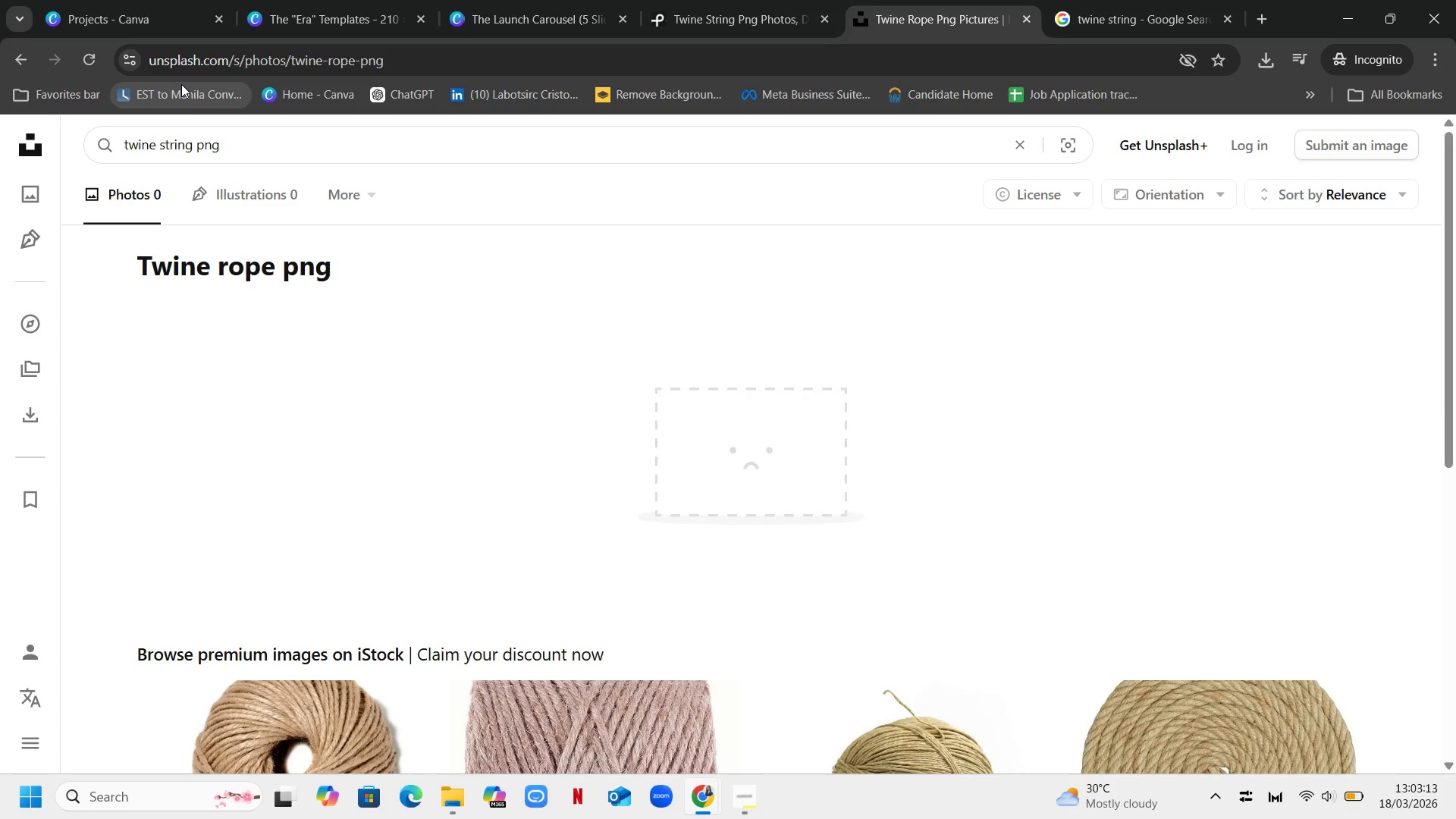 
key(Enter)
 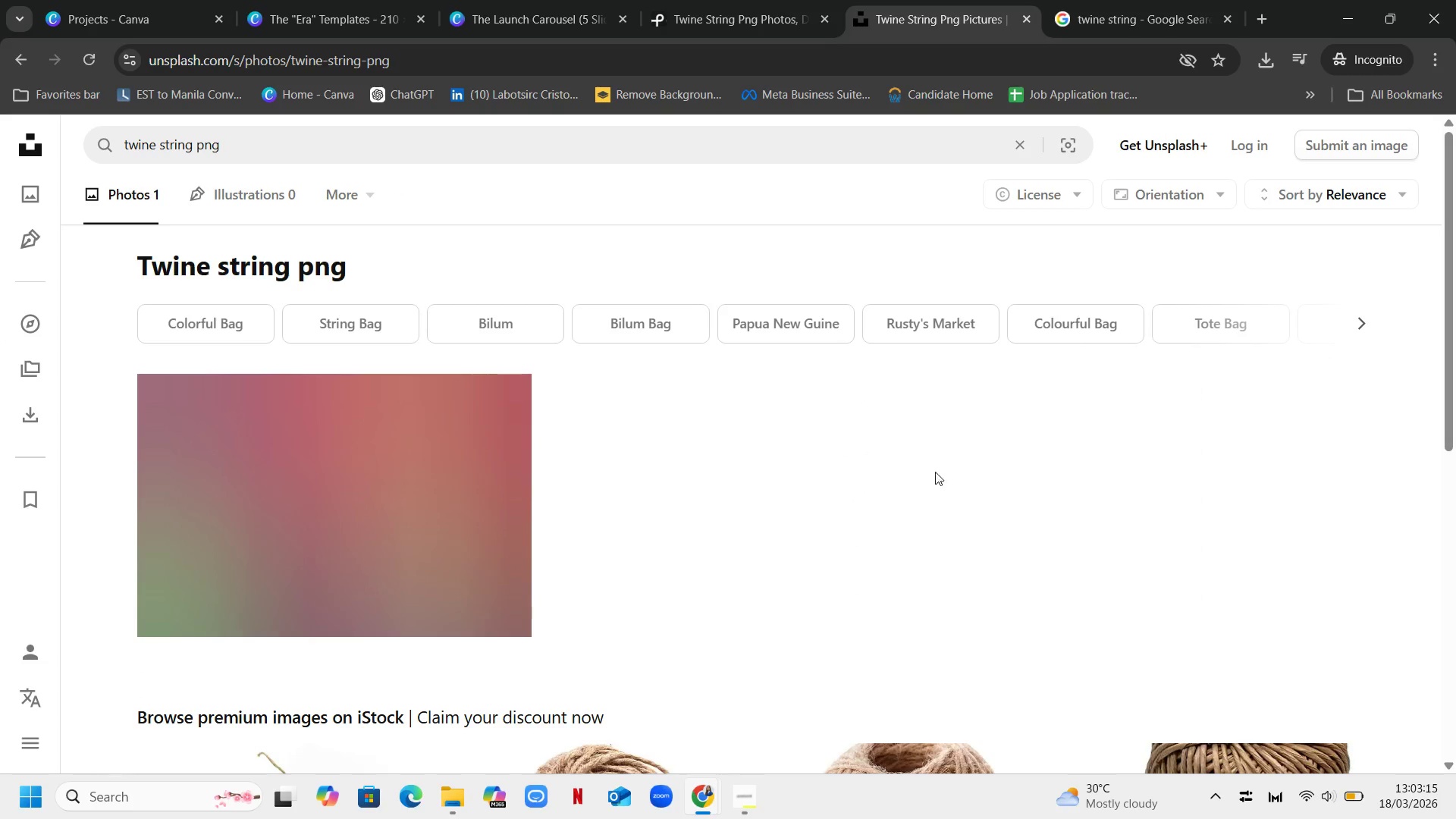 
scroll: coordinate [1125, 388], scroll_direction: down, amount: 7.0
 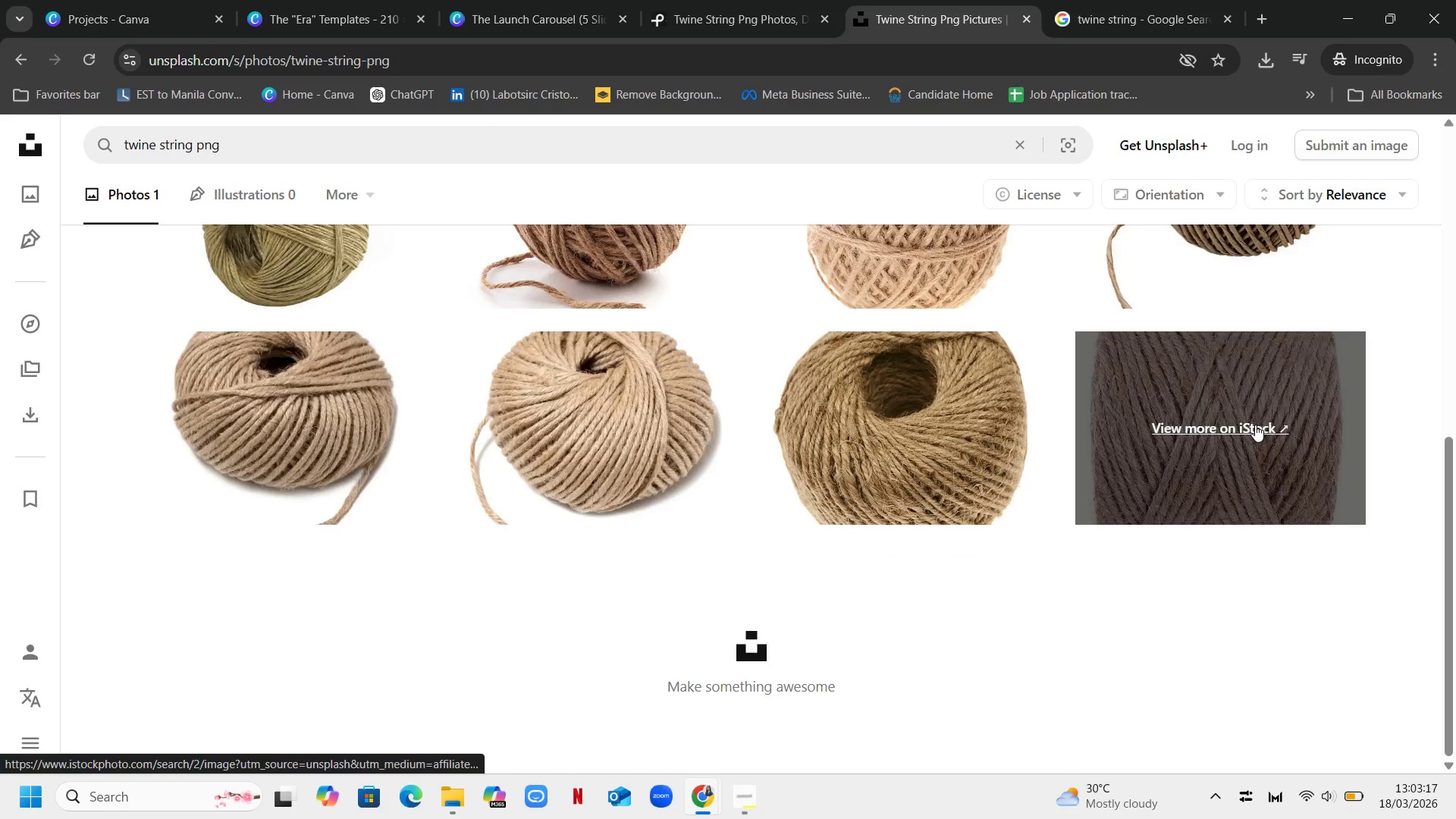 
left_click([1254, 425])
 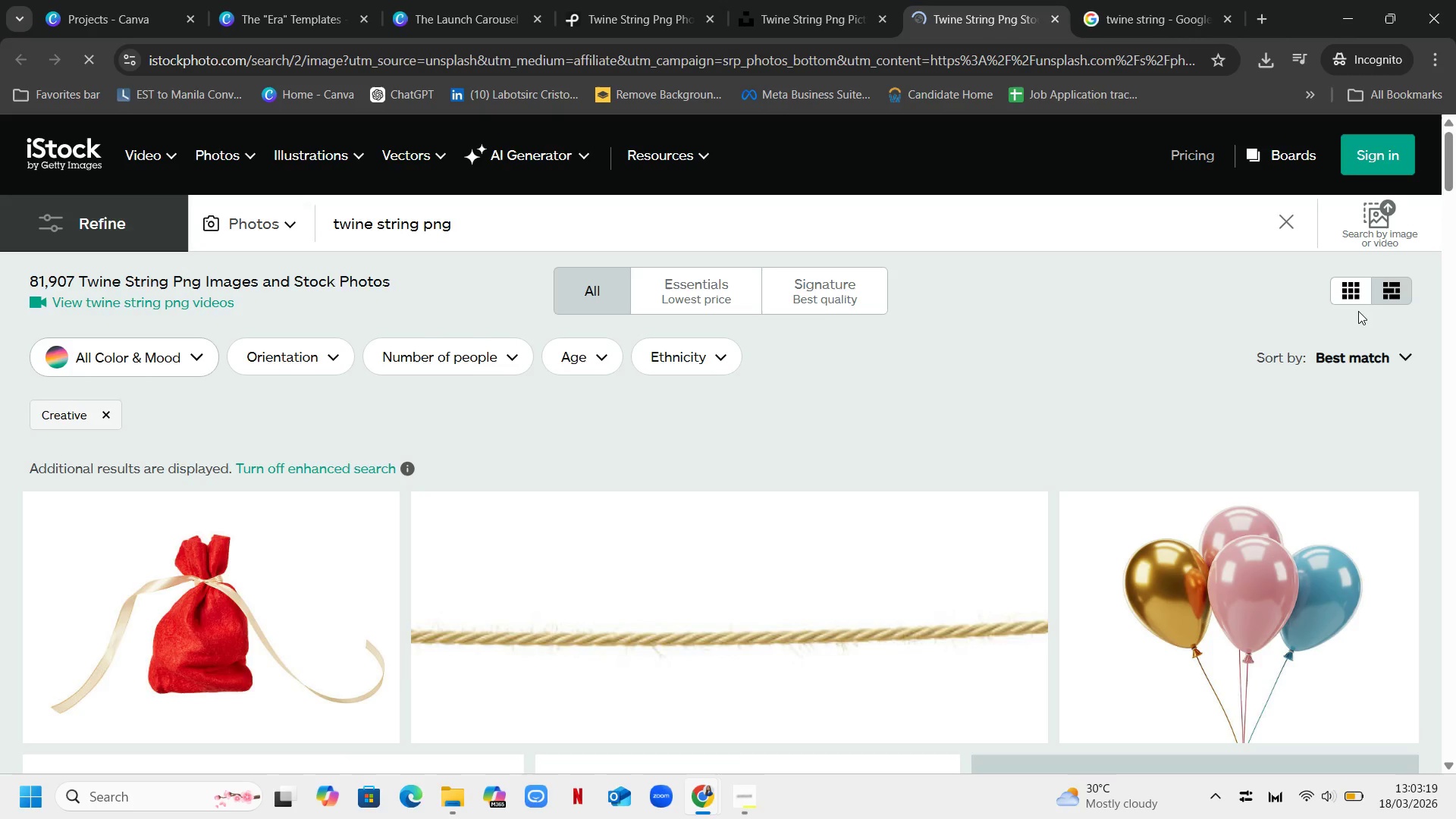 
scroll: coordinate [1324, 293], scroll_direction: down, amount: 17.0
 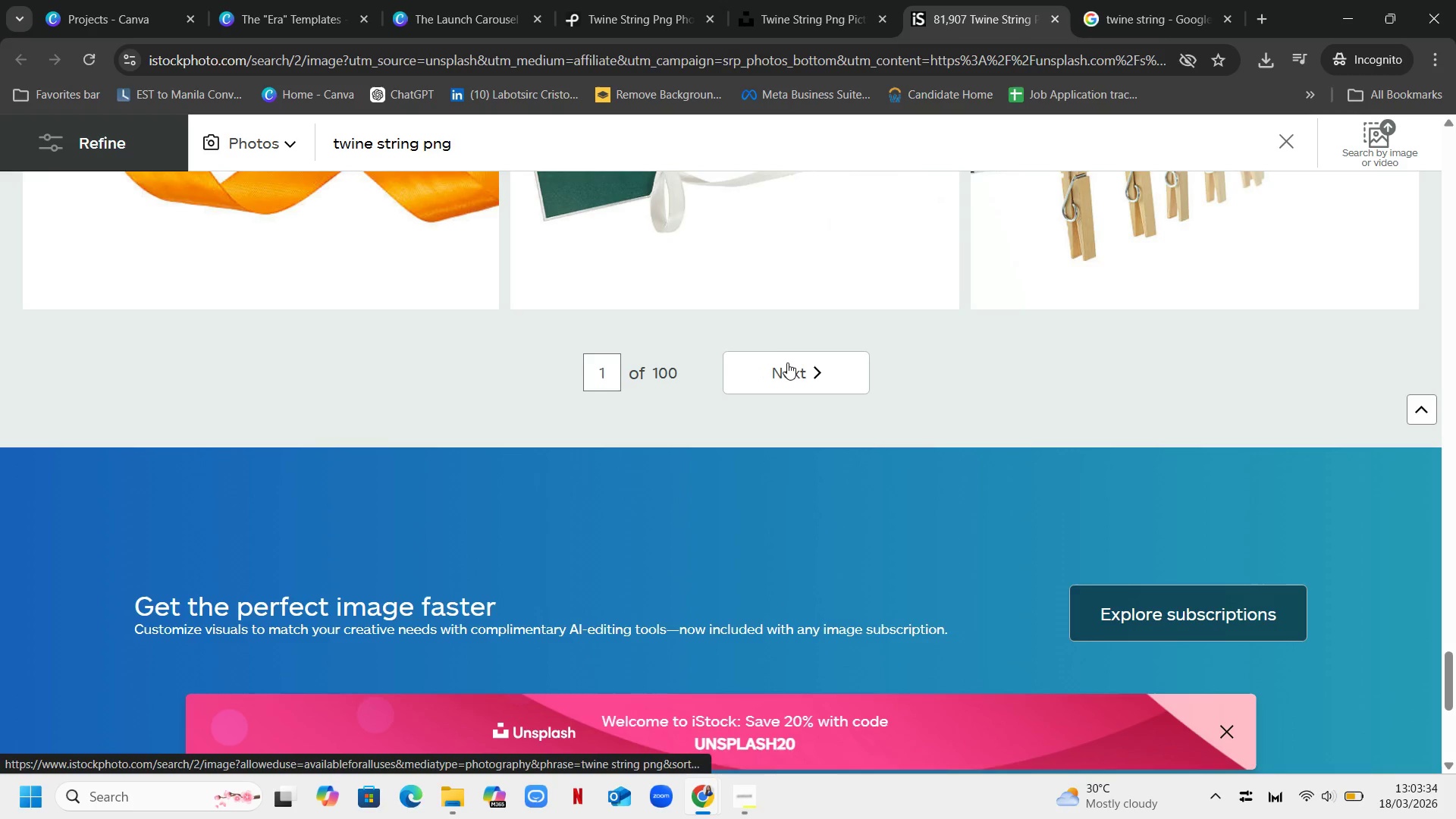 
left_click([787, 362])
 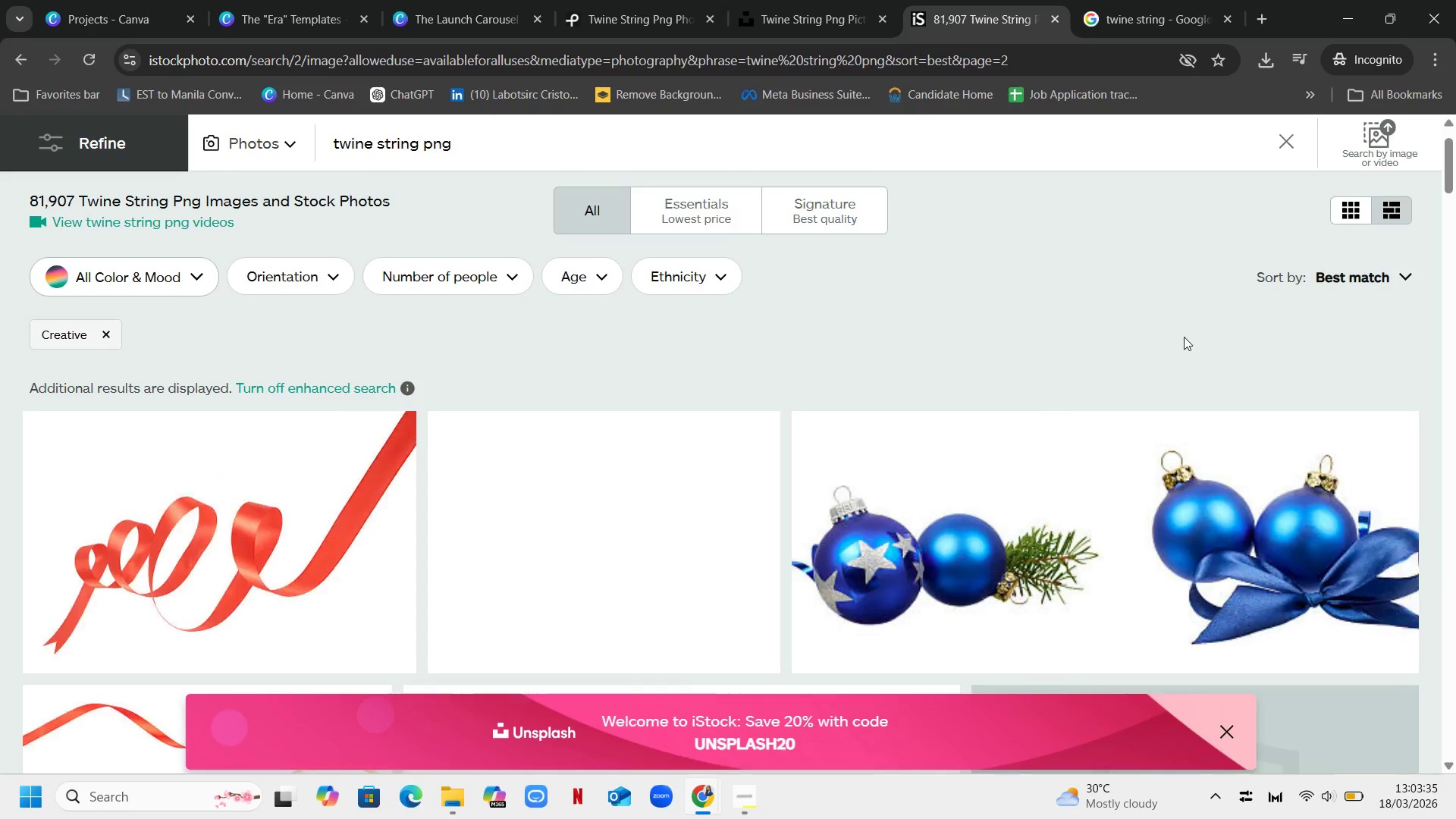 
scroll: coordinate [1018, 396], scroll_direction: down, amount: 17.0
 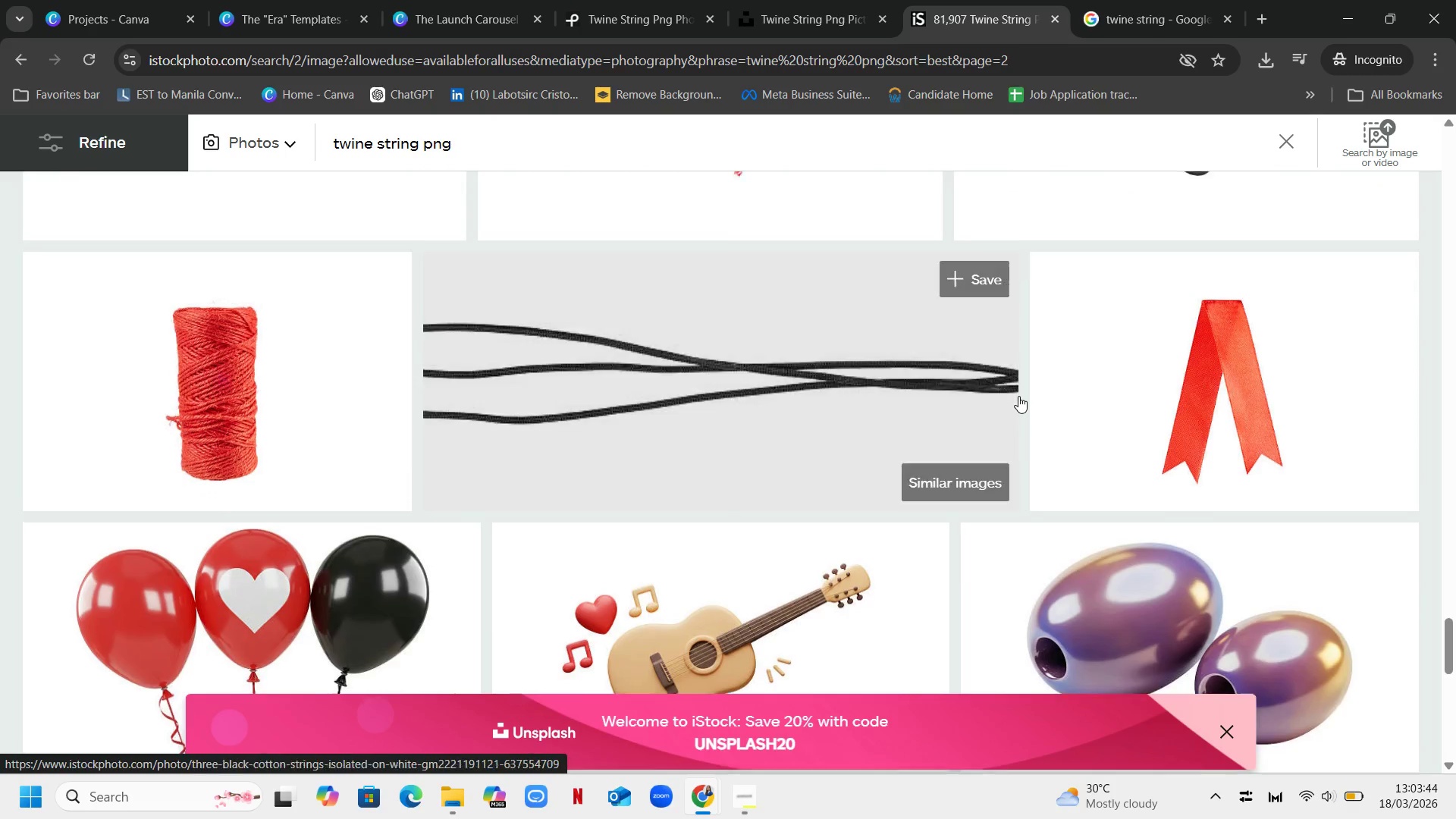 
scroll: coordinate [1018, 396], scroll_direction: up, amount: 4.0
 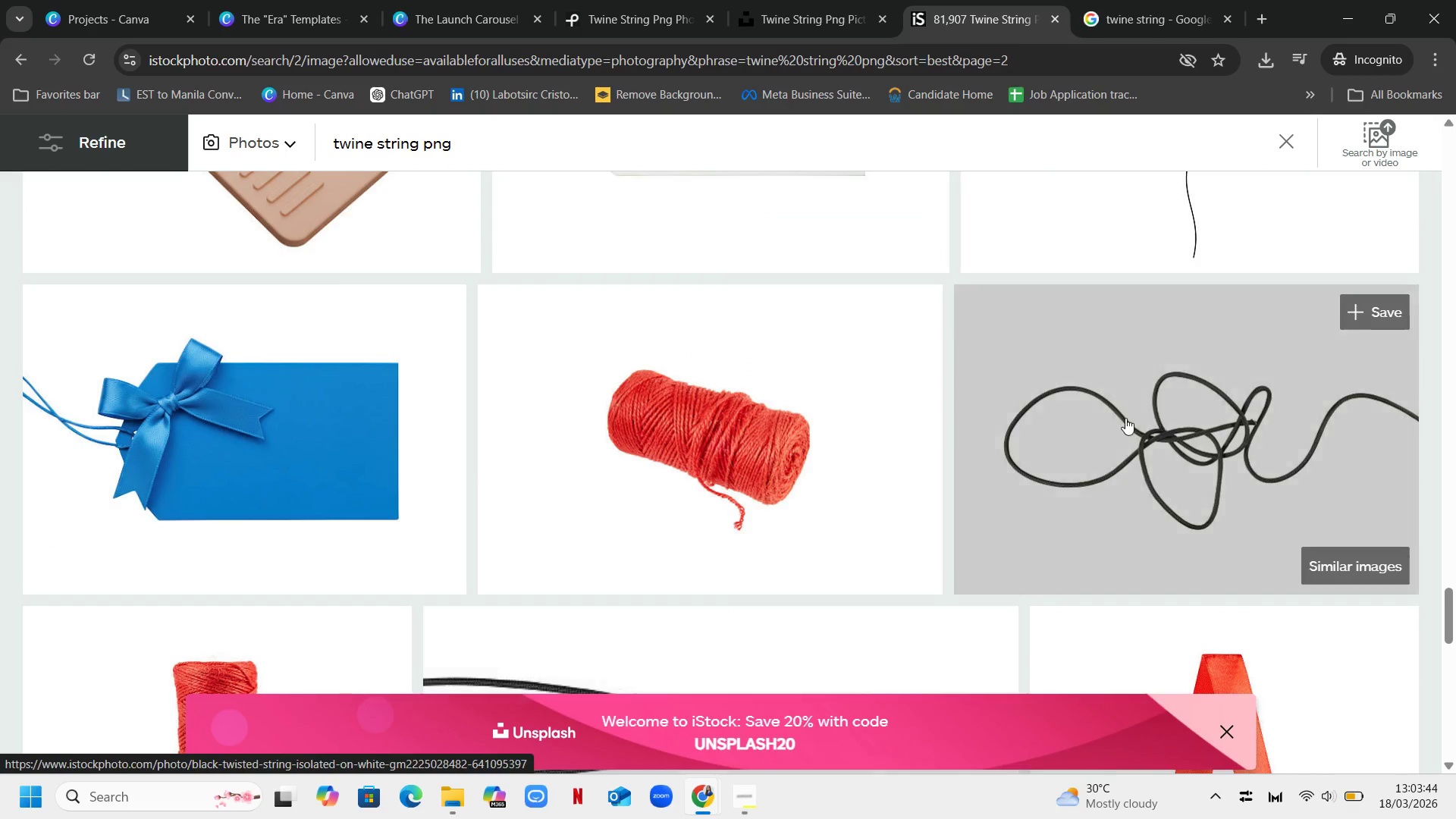 
scroll: coordinate [1076, 401], scroll_direction: down, amount: 13.0
 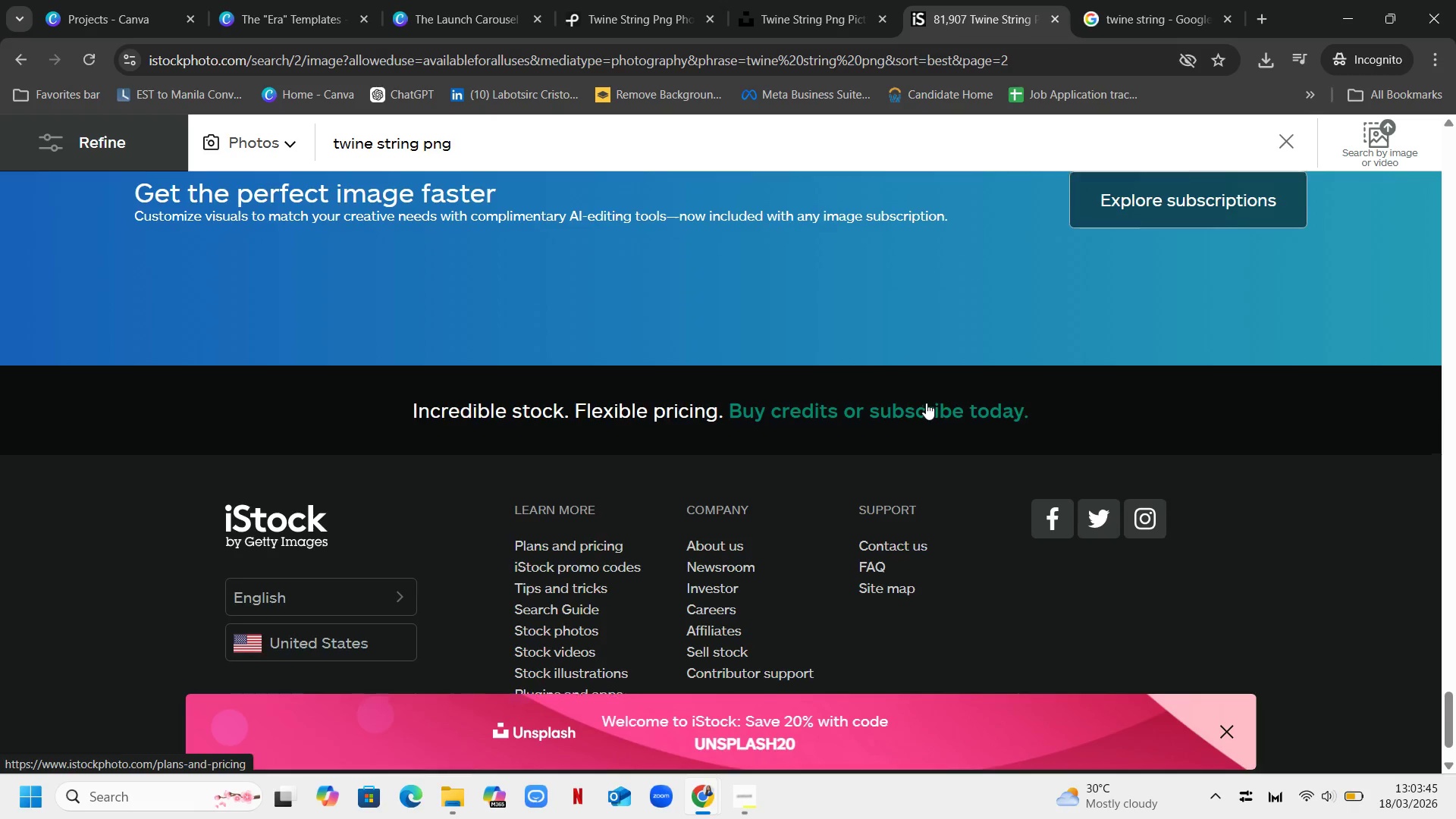 
scroll: coordinate [926, 403], scroll_direction: up, amount: 4.0
 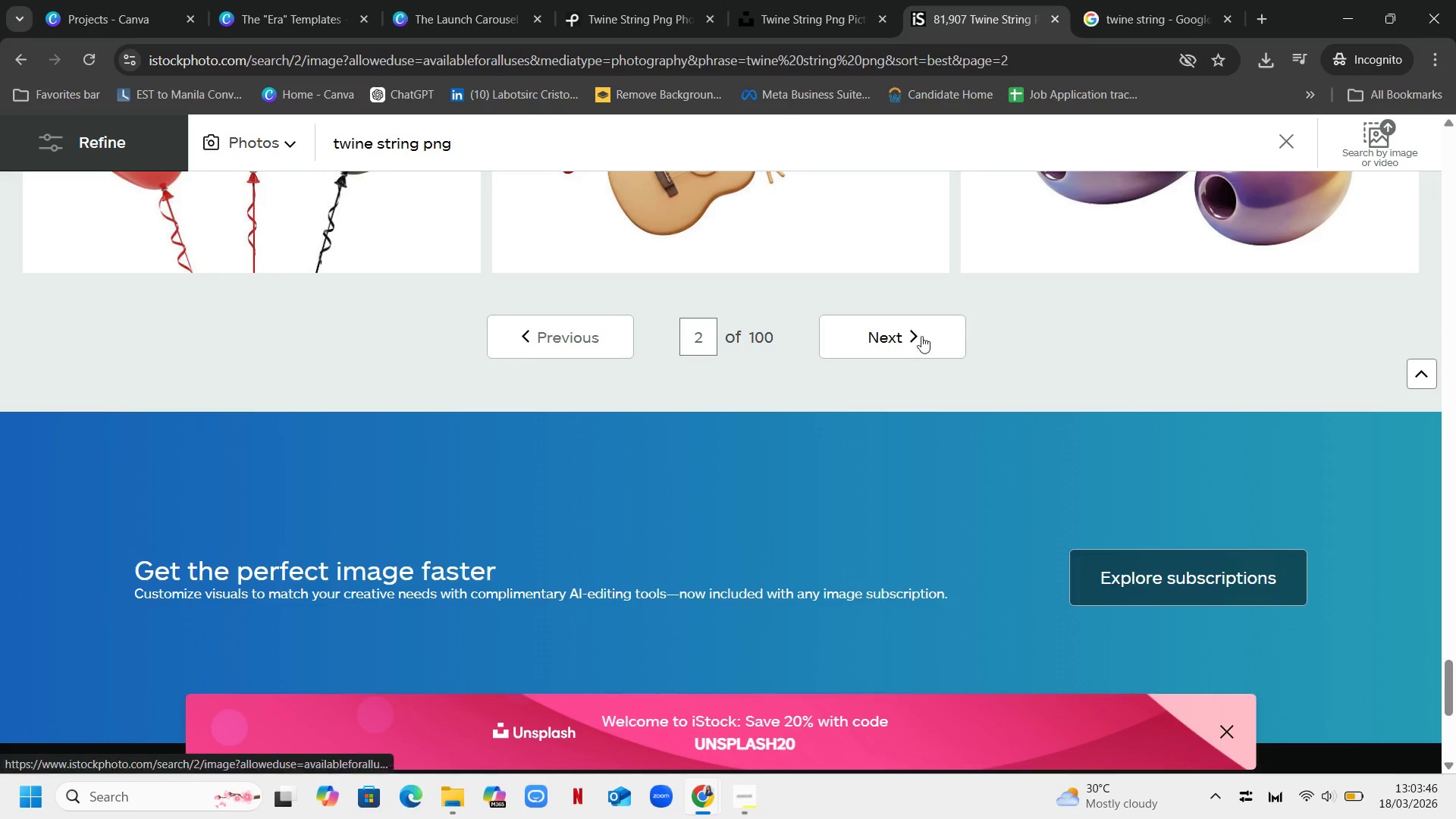 
left_click([921, 335])
 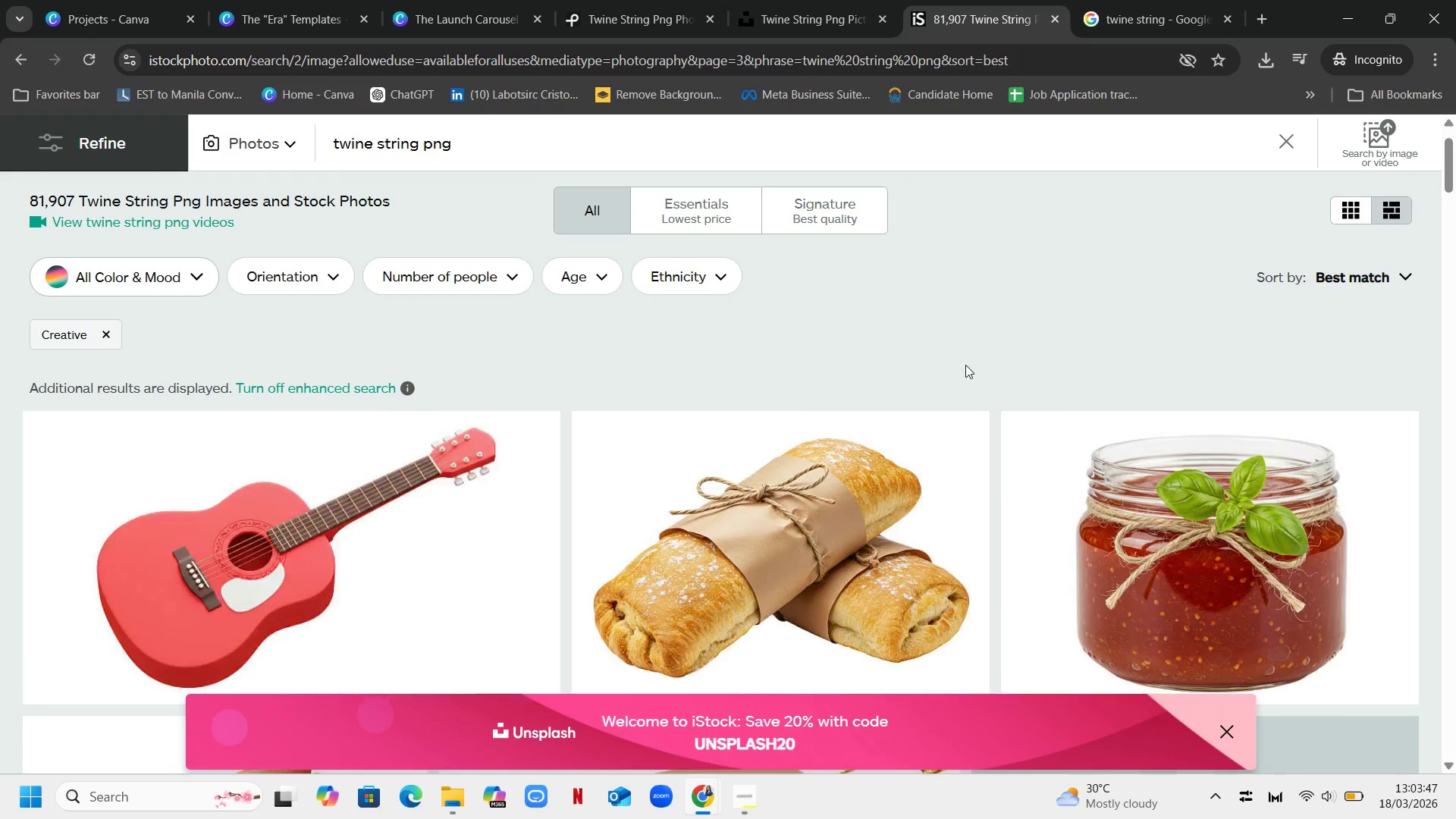 
scroll: coordinate [1061, 369], scroll_direction: down, amount: 7.0
 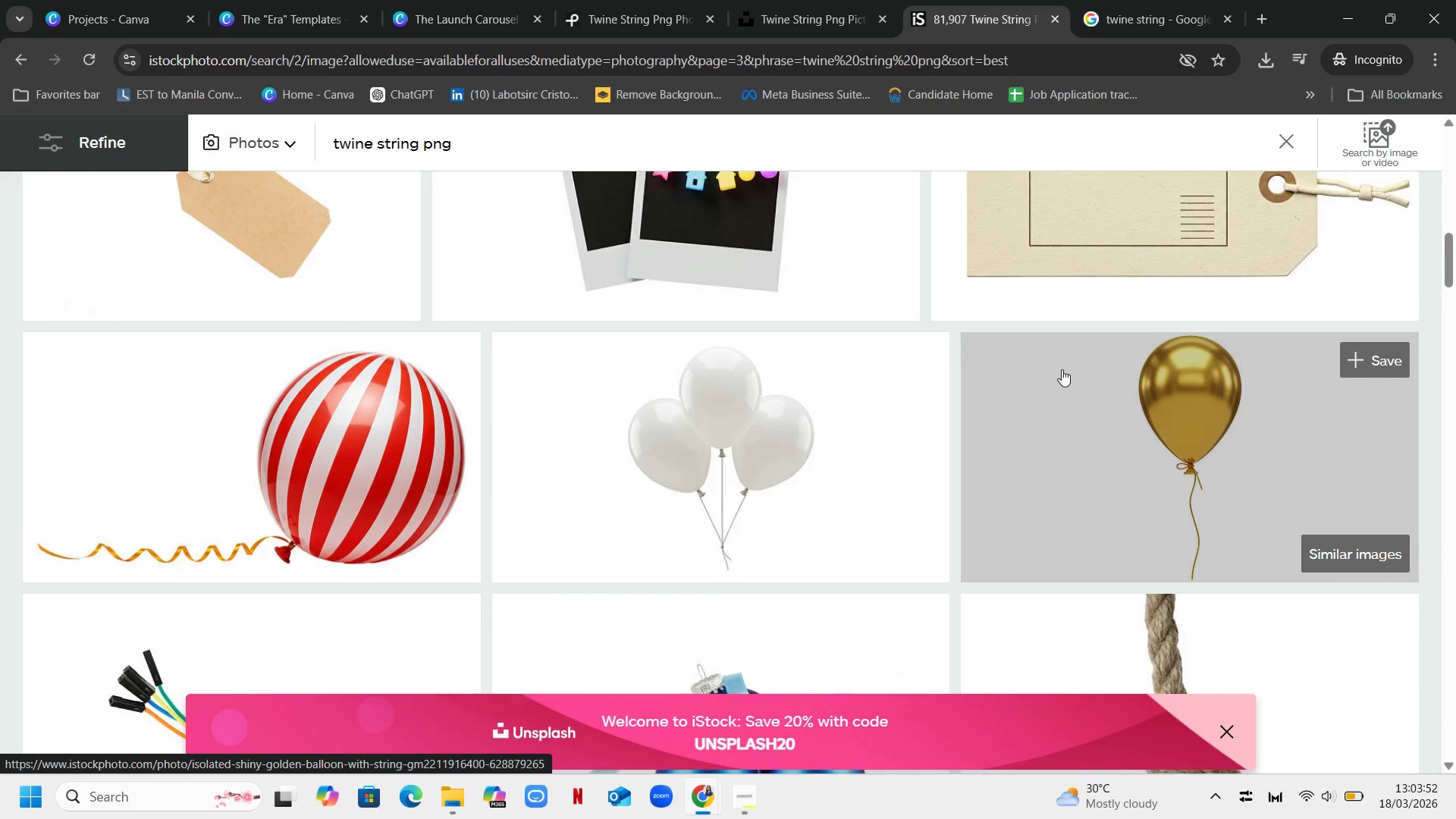 
scroll: coordinate [1062, 369], scroll_direction: up, amount: 3.0
 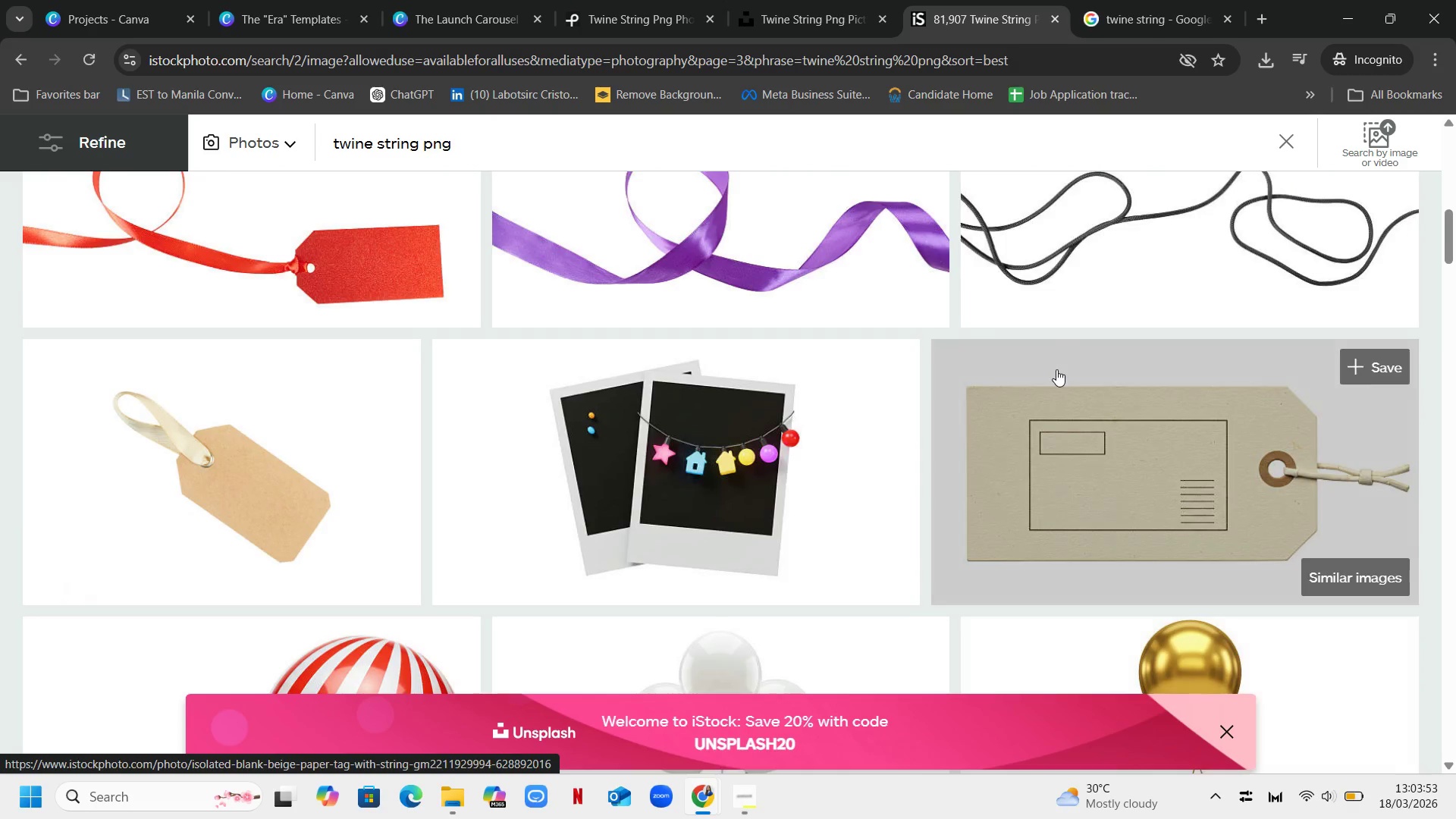 
scroll: coordinate [1074, 360], scroll_direction: down, amount: 40.0
 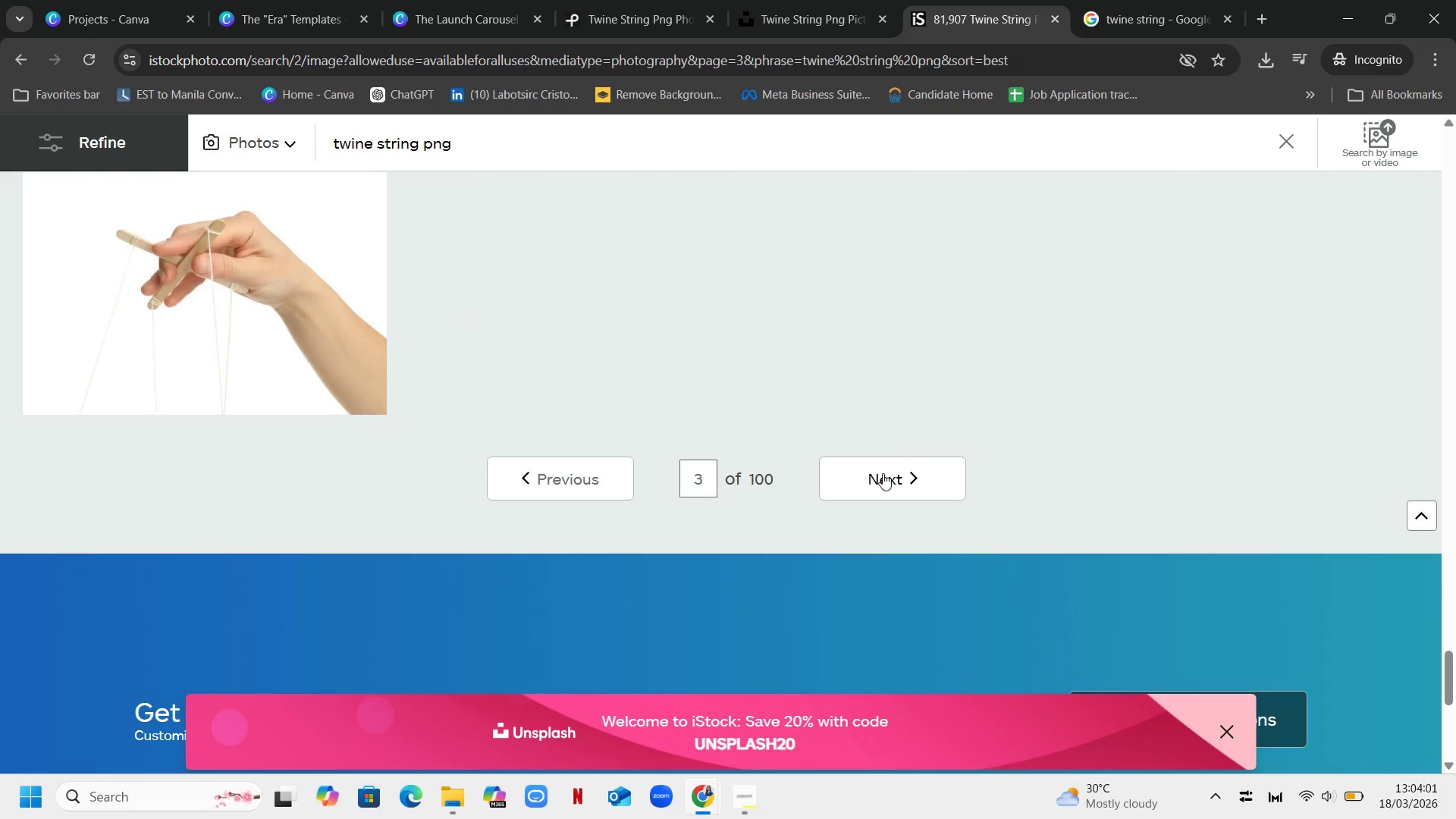 
left_click([883, 473])
 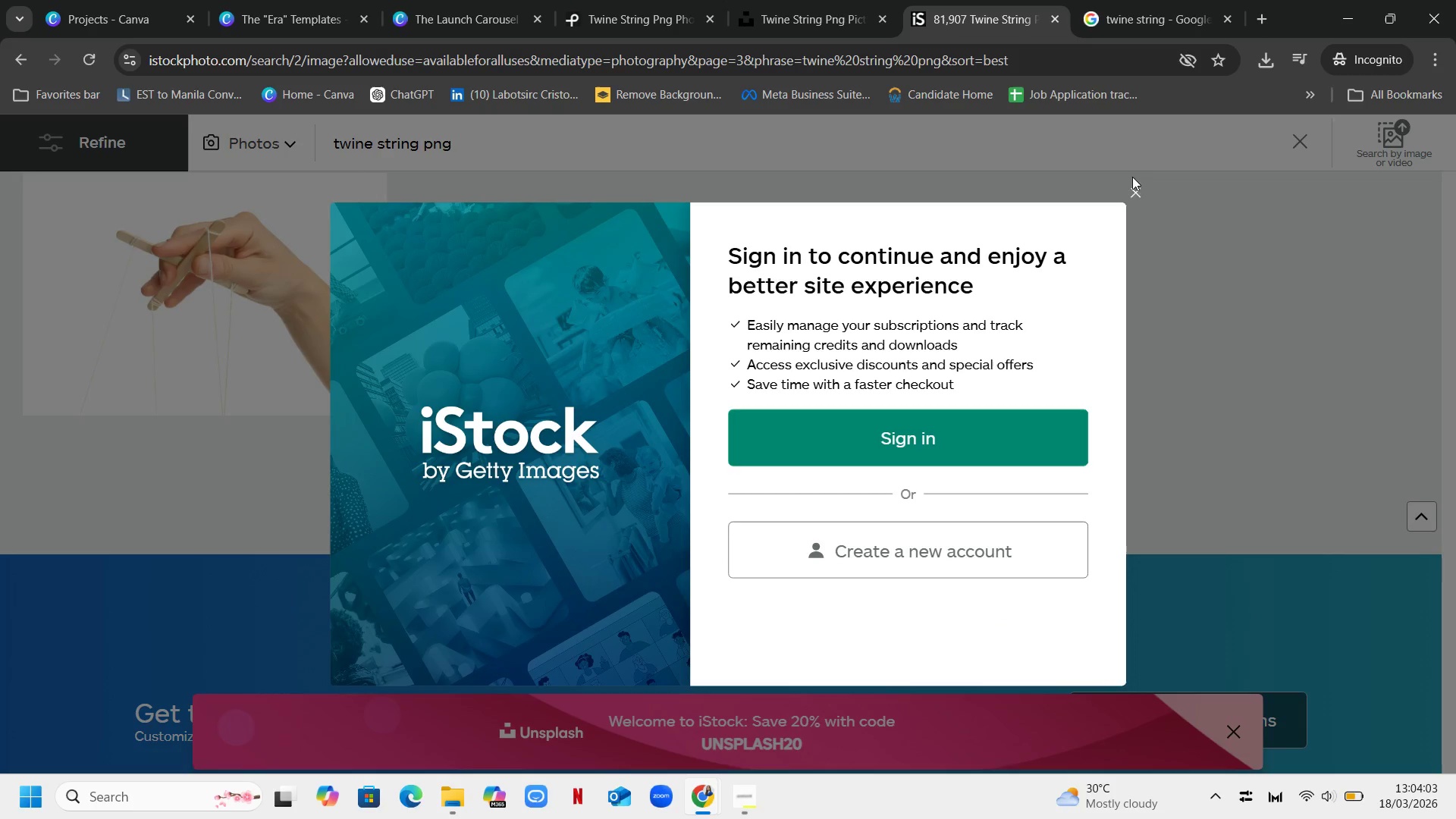 
left_click([1137, 199])
 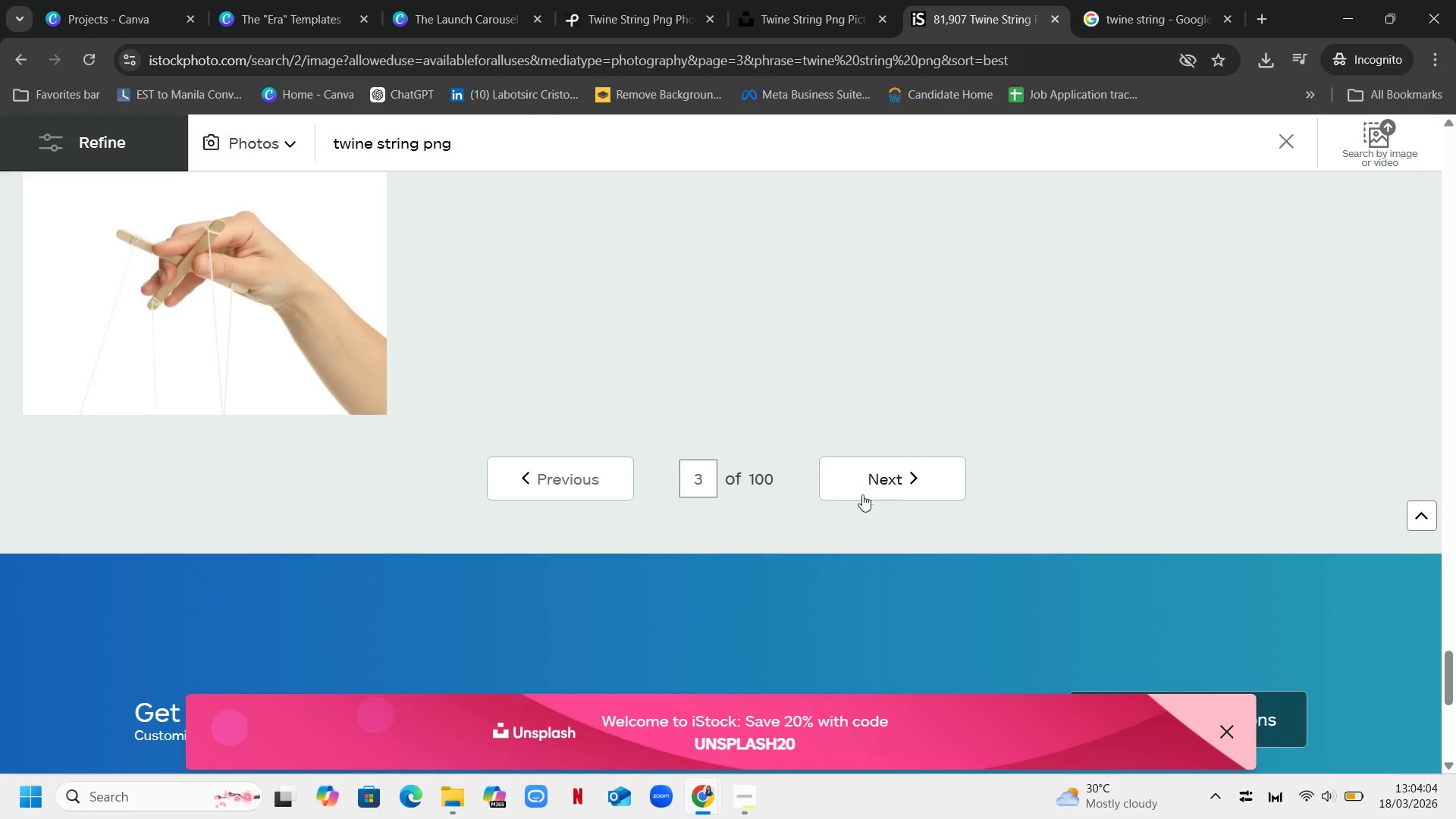 
left_click([939, 458])
 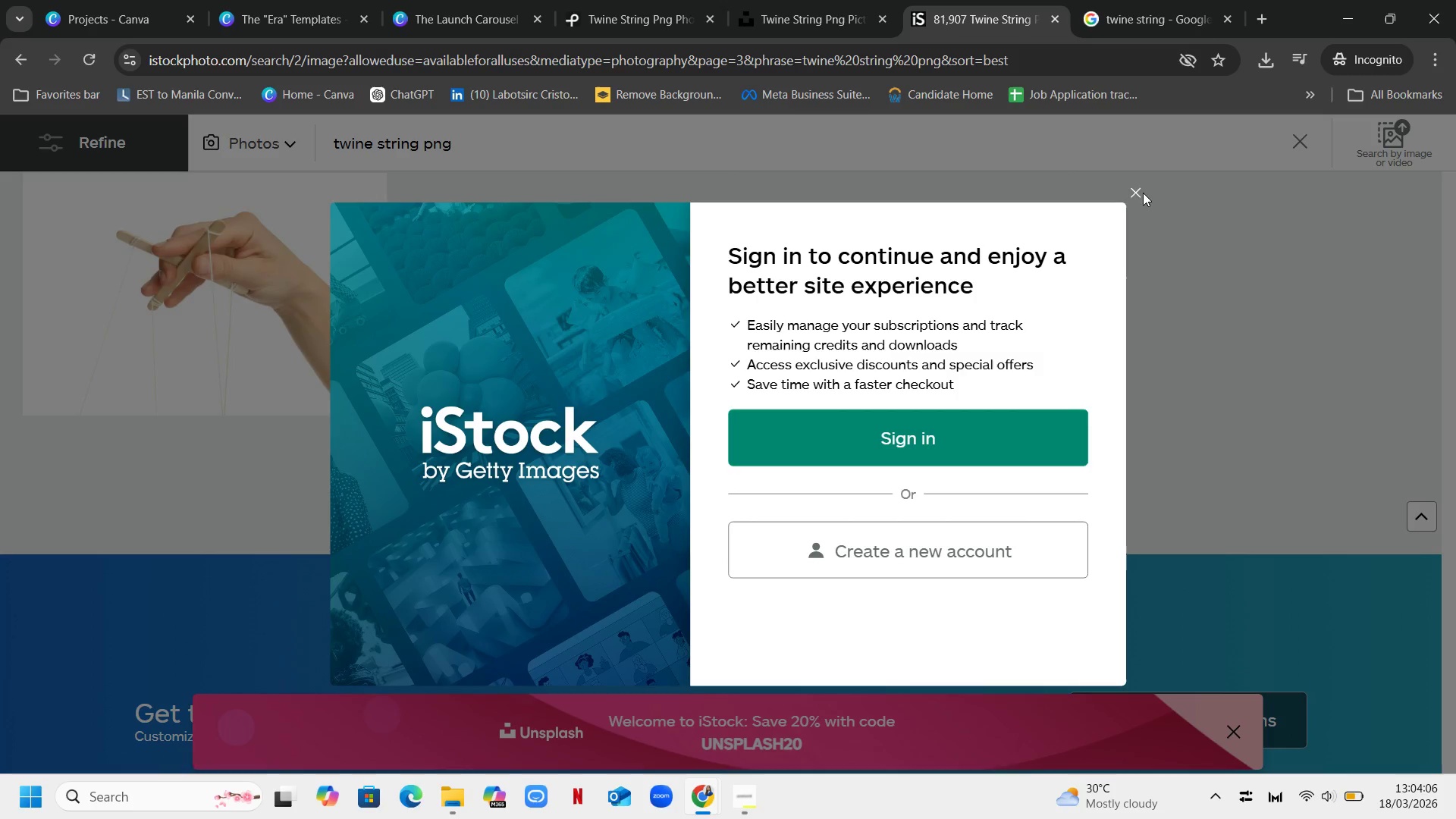 
left_click([1138, 189])
 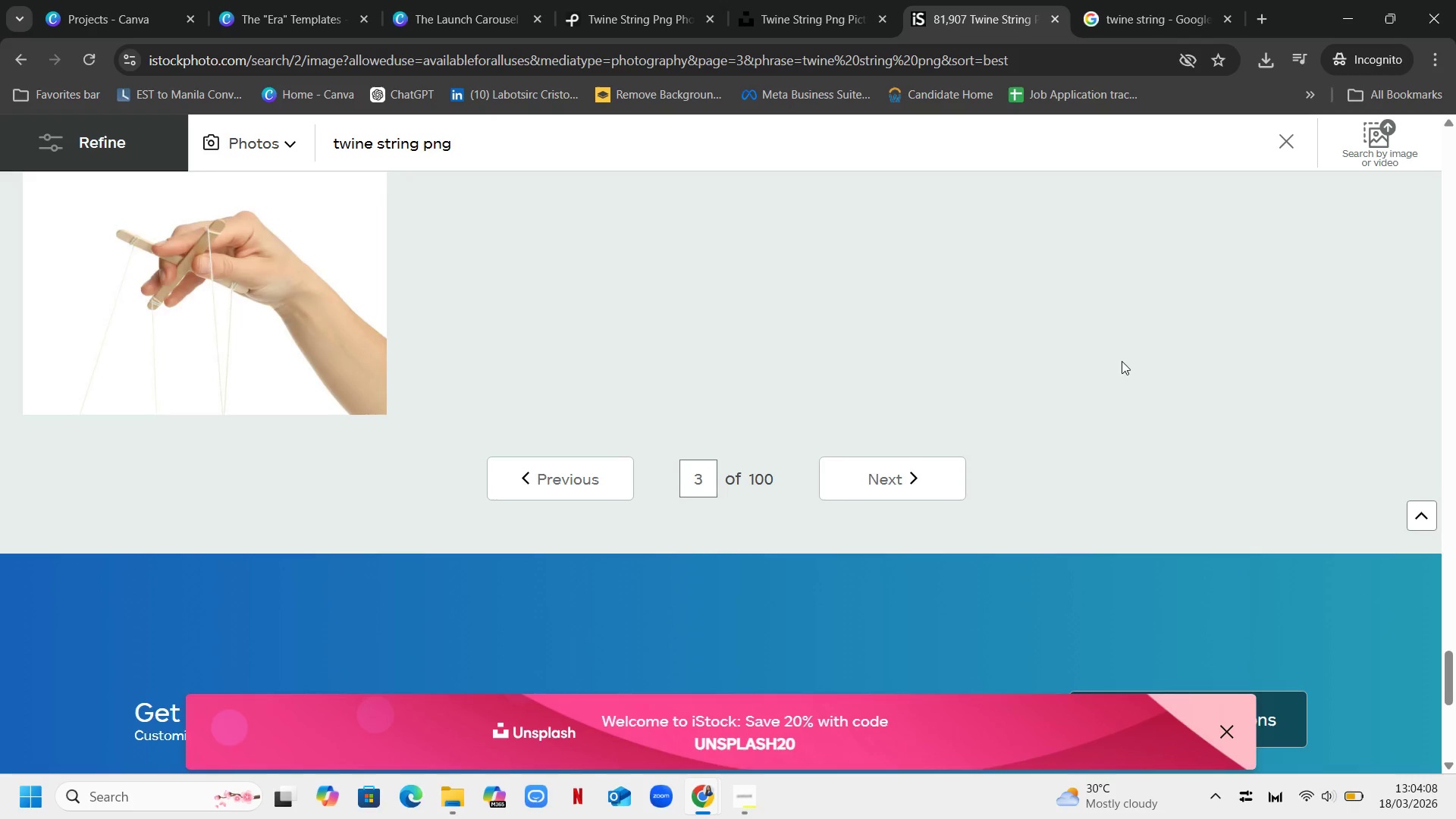 
scroll: coordinate [1050, 386], scroll_direction: up, amount: 59.0
 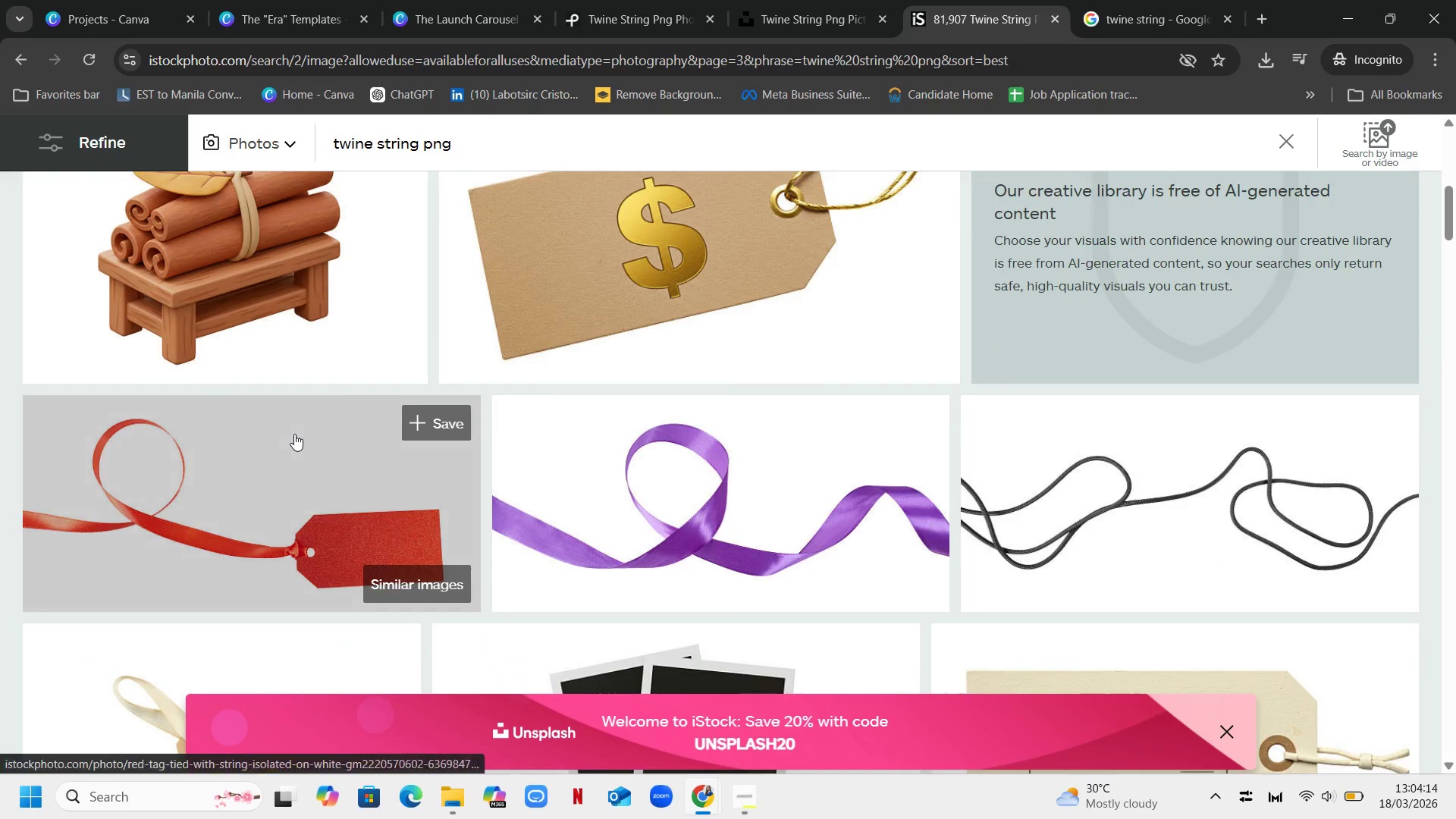 
left_click([294, 434])
 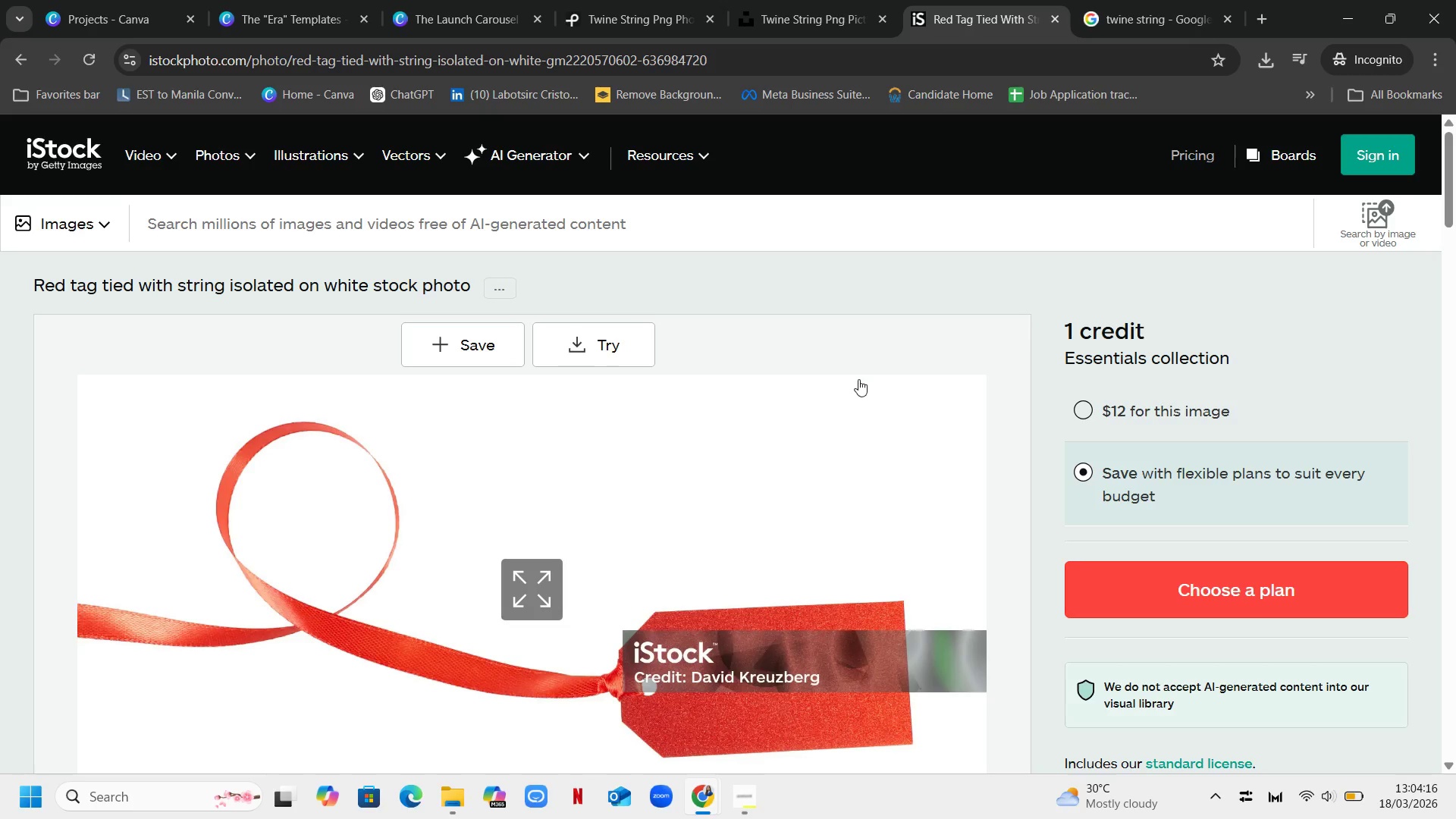 
scroll: coordinate [859, 379], scroll_direction: down, amount: 4.0
 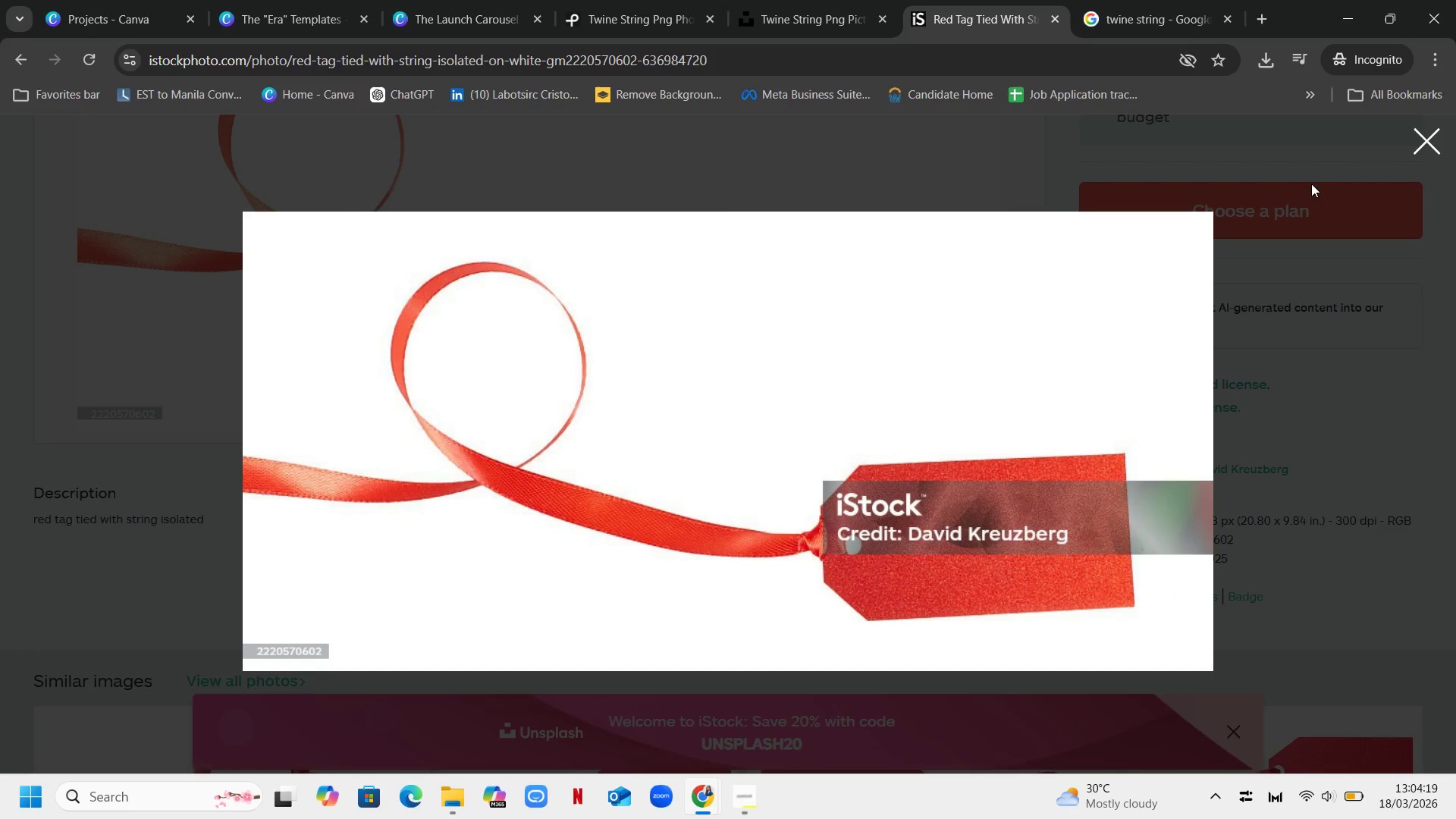 
scroll: coordinate [695, 187], scroll_direction: up, amount: 8.0
 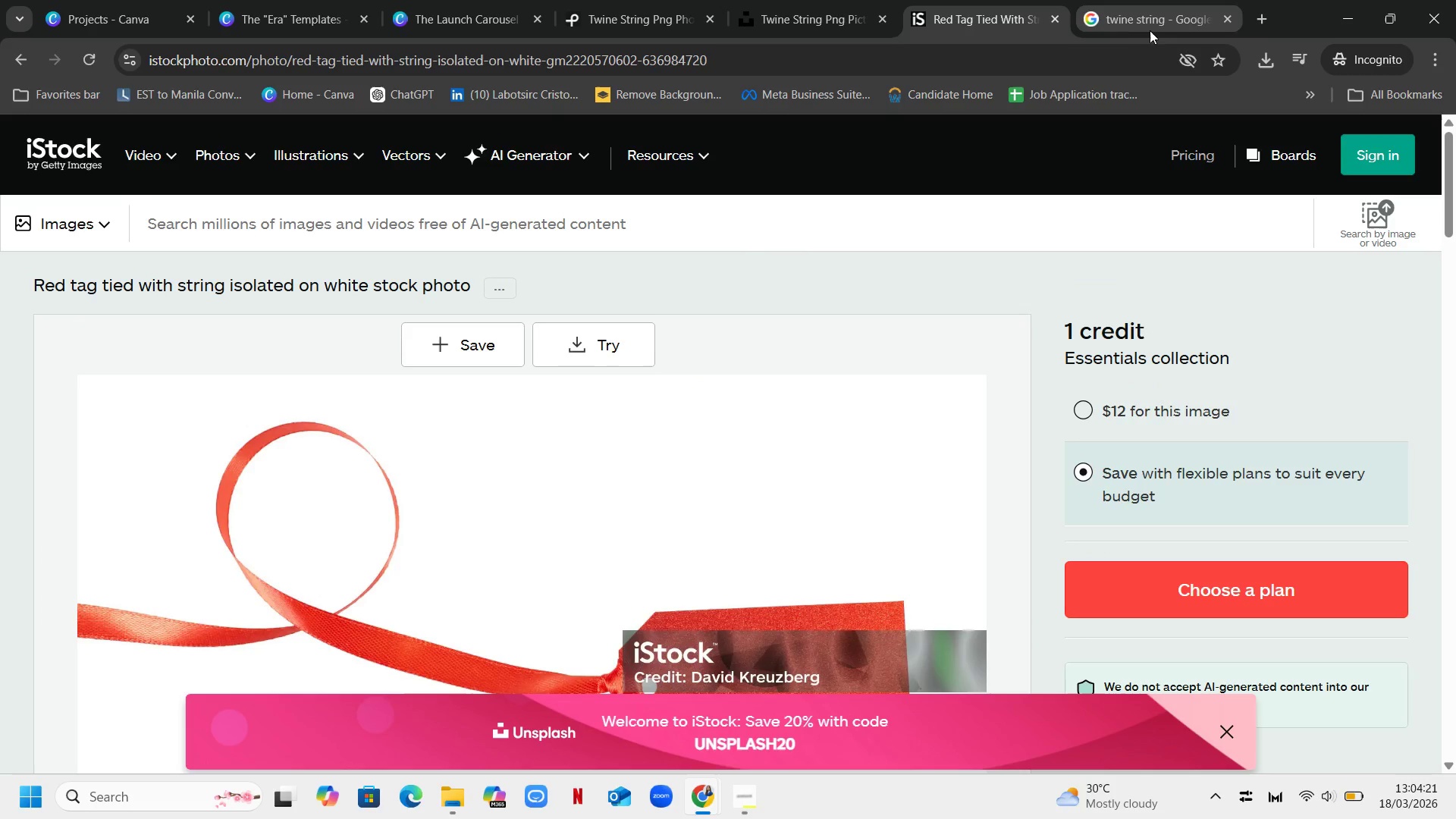 
left_click([1151, 29])
 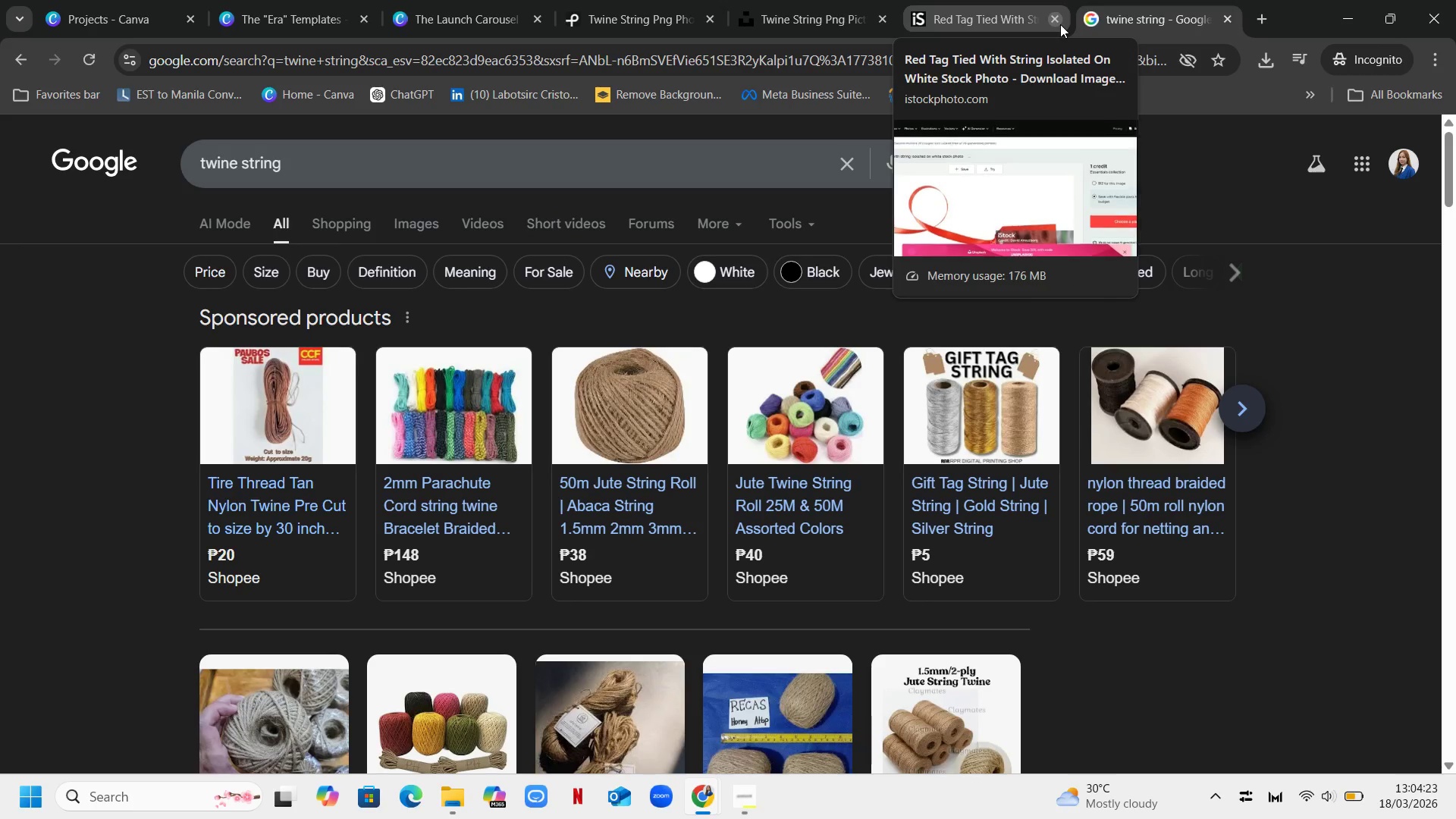 
left_click([1001, 24])
 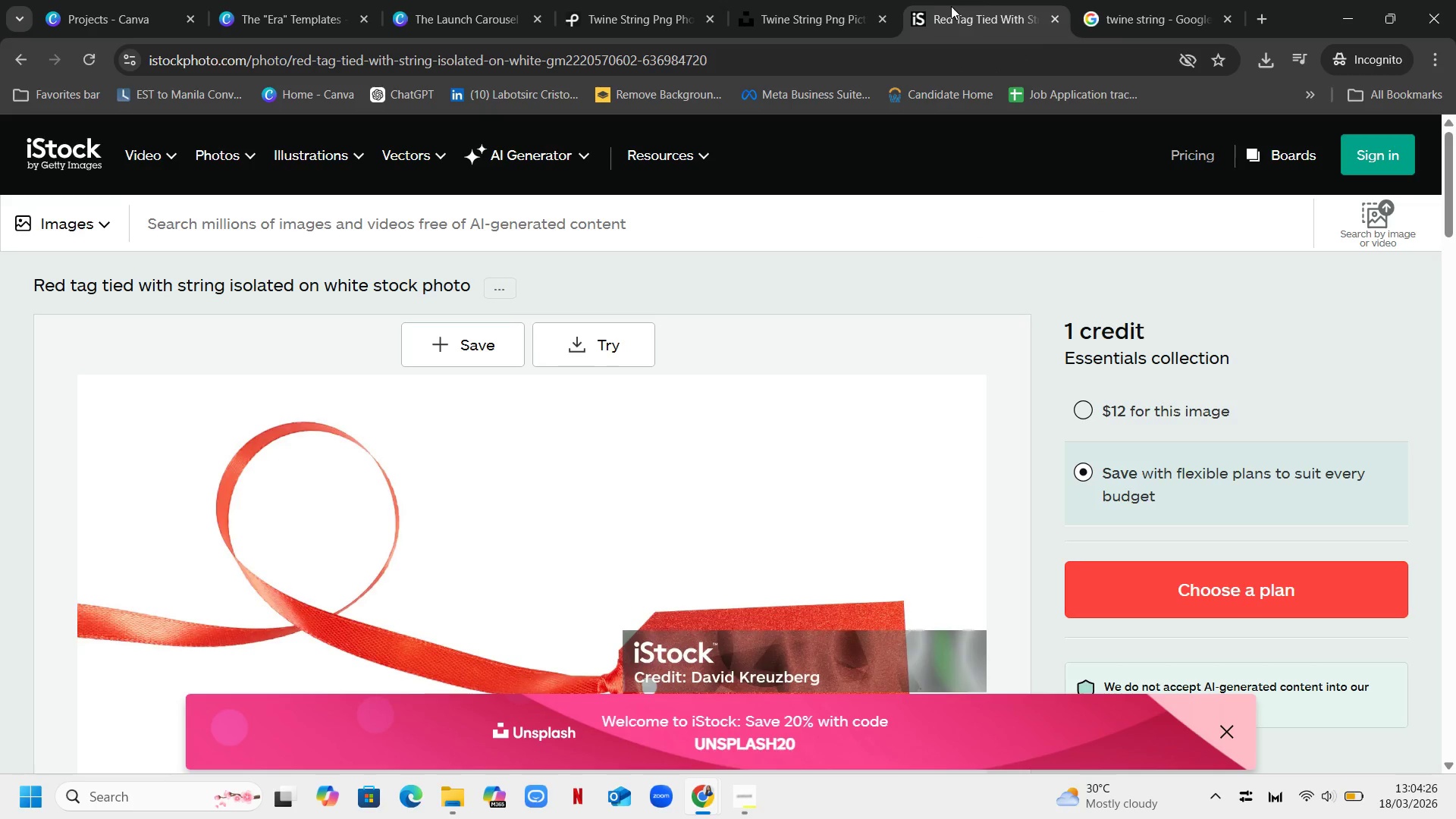 
left_click([1050, 17])
 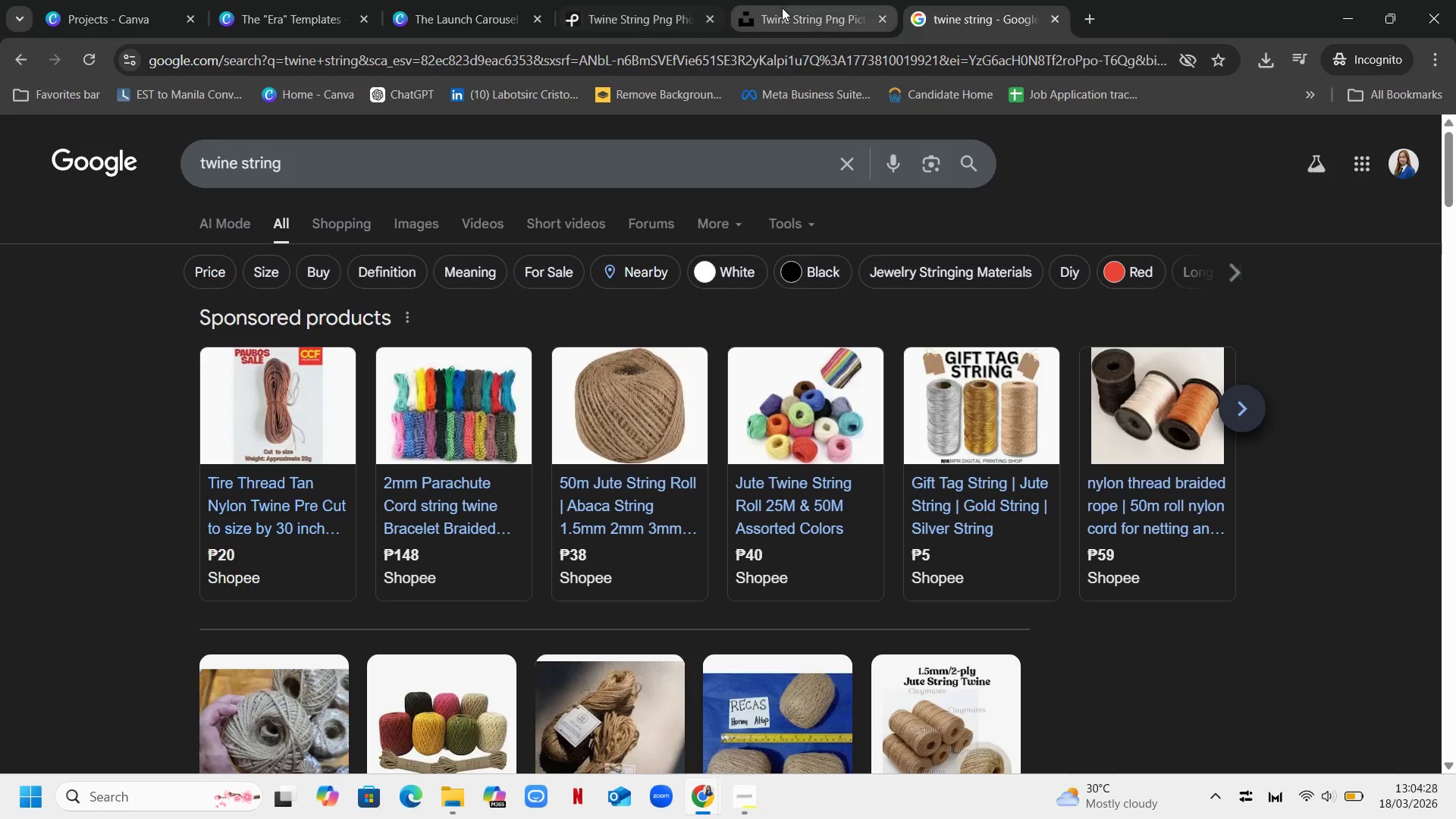 
left_click([782, 8])
 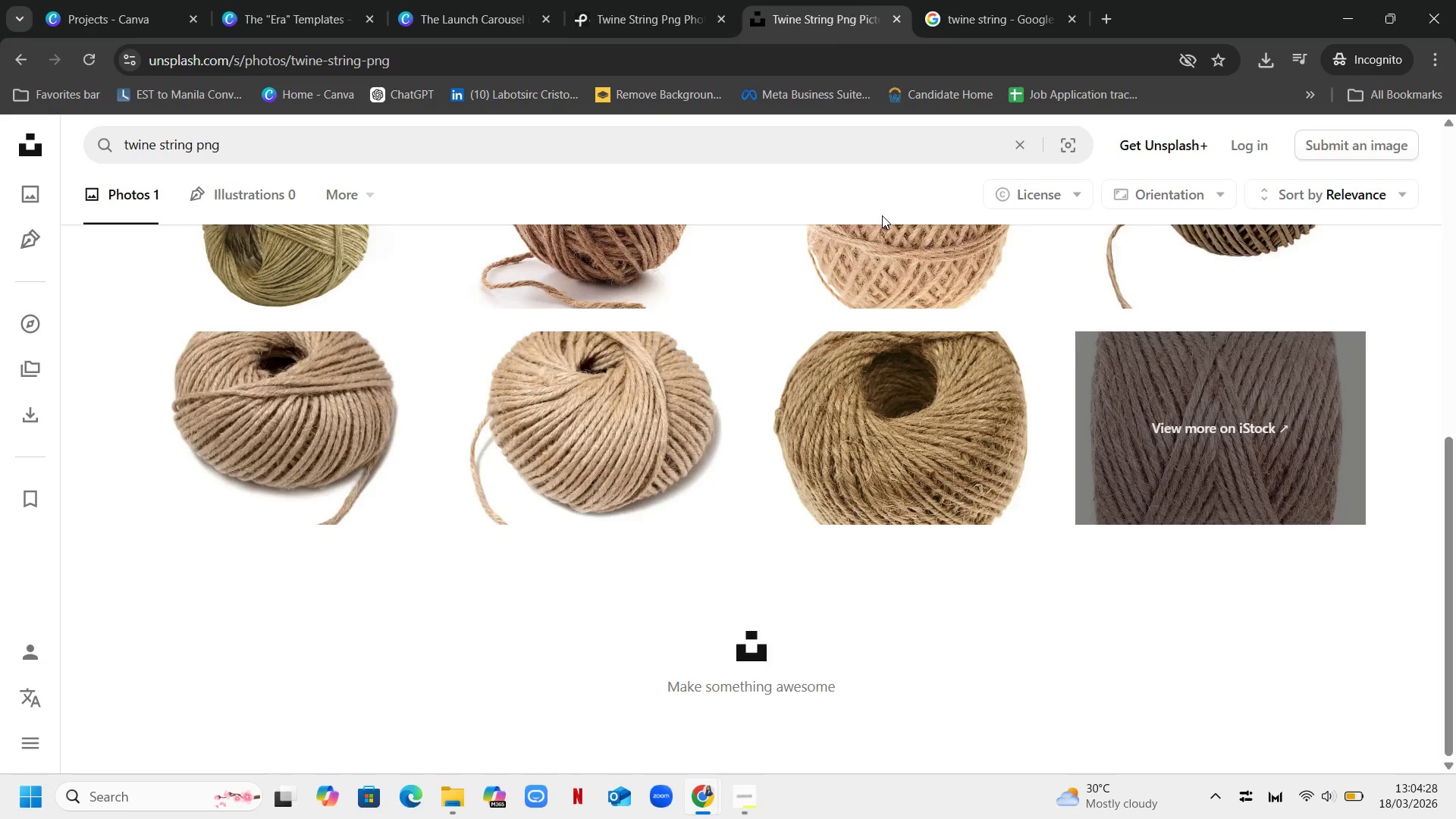 
scroll: coordinate [877, 220], scroll_direction: up, amount: 17.0
 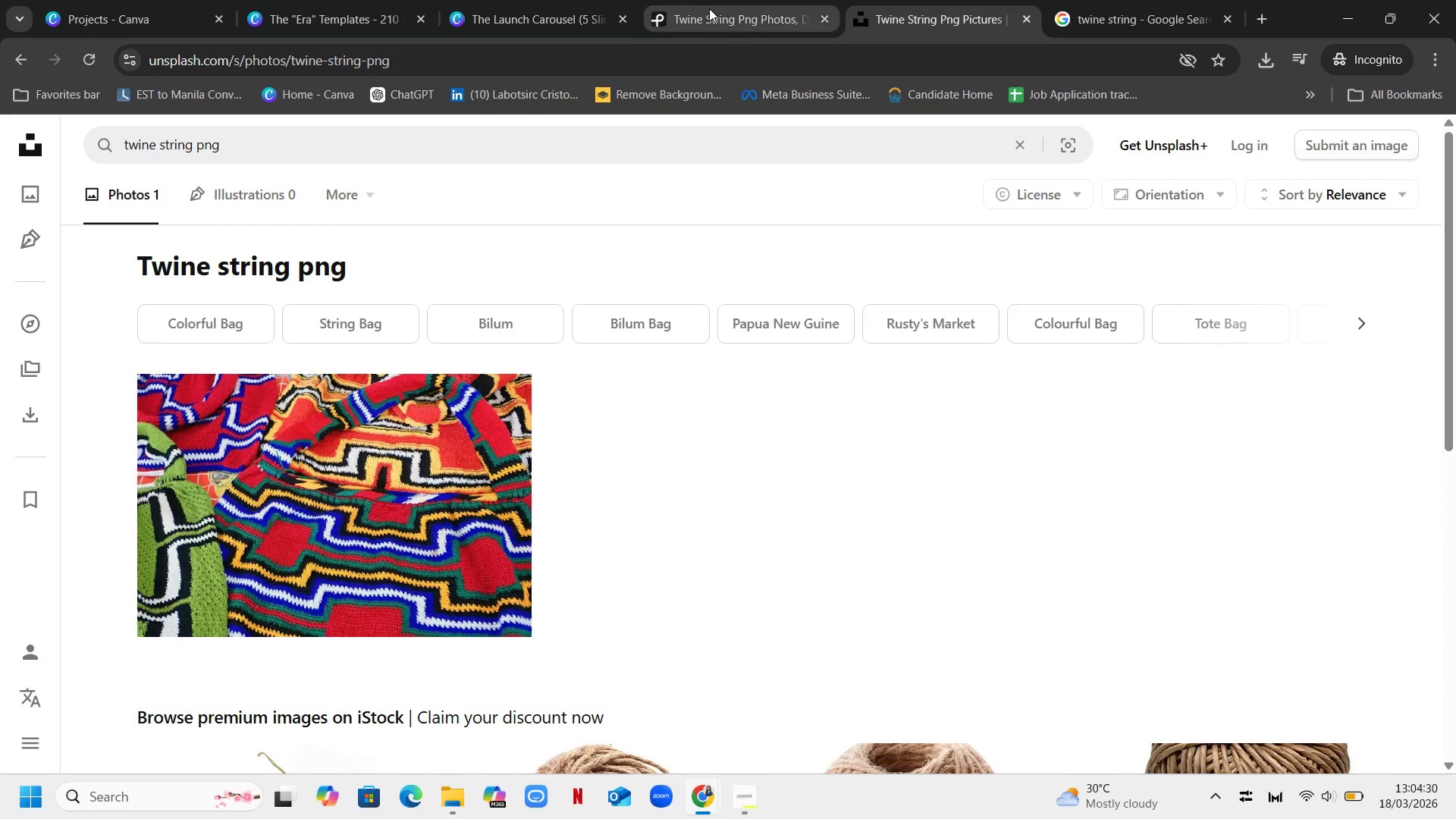 
left_click([712, 6])
 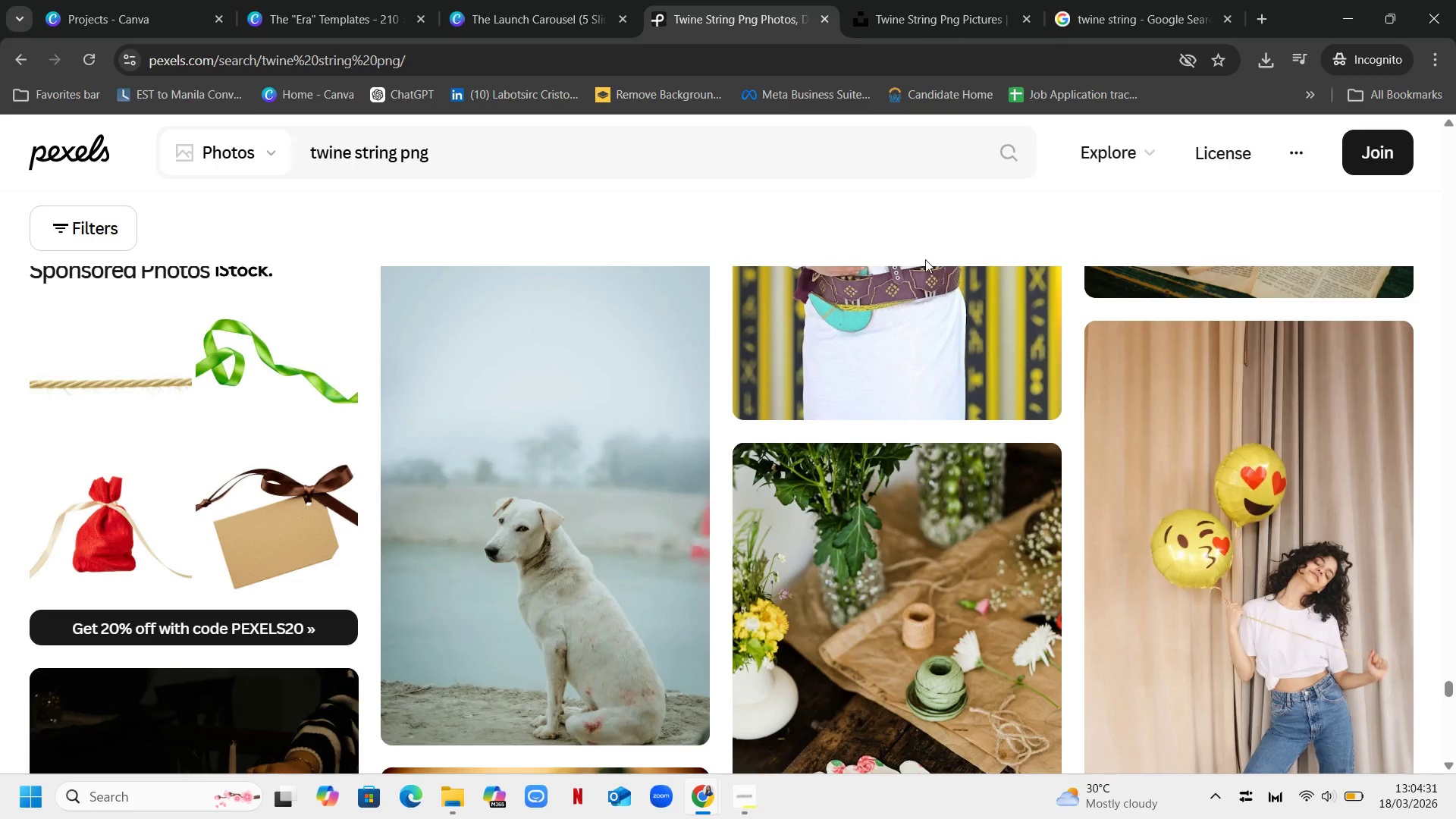 
scroll: coordinate [927, 264], scroll_direction: down, amount: 5.0
 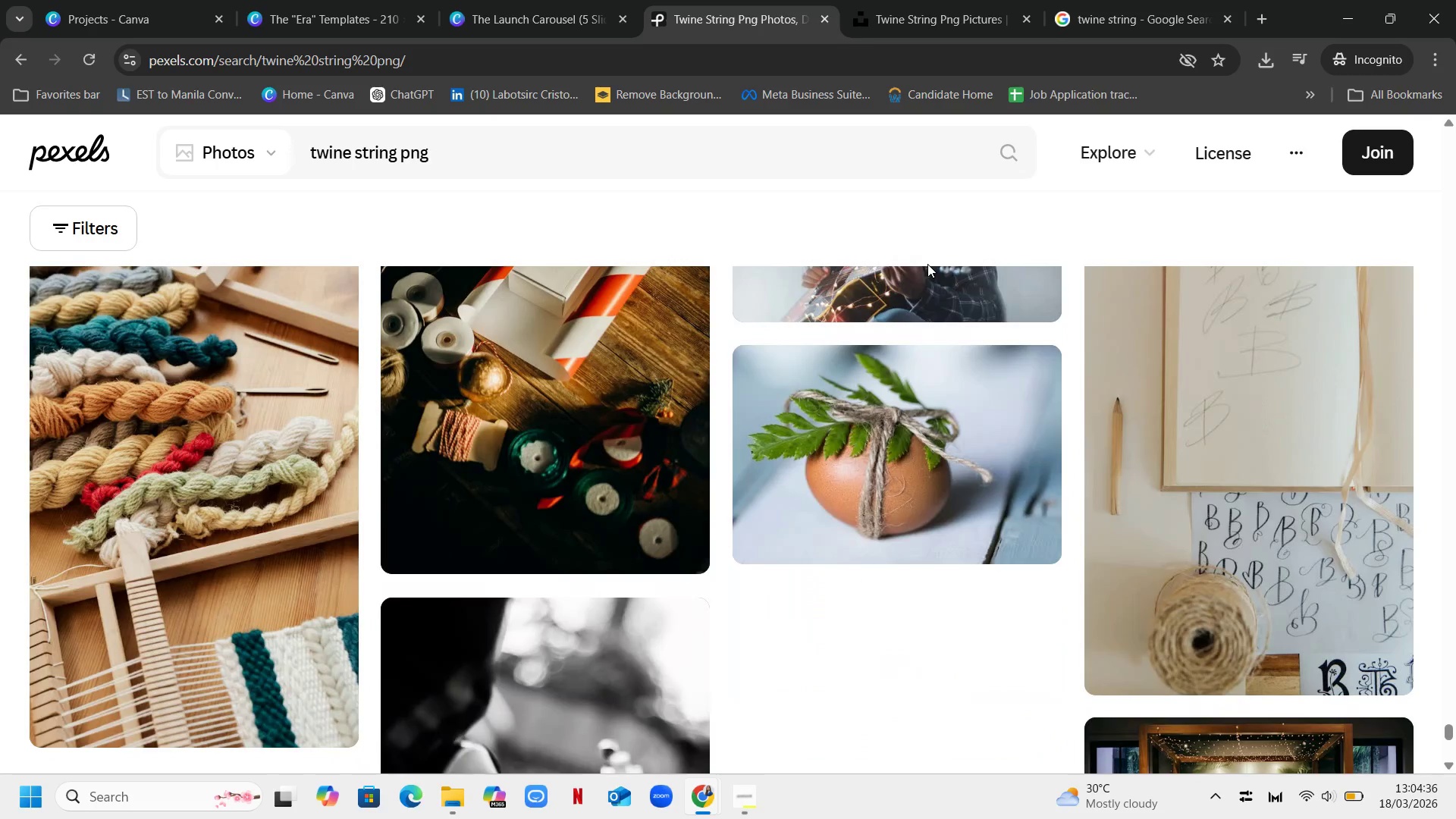 
key(Backspace)
 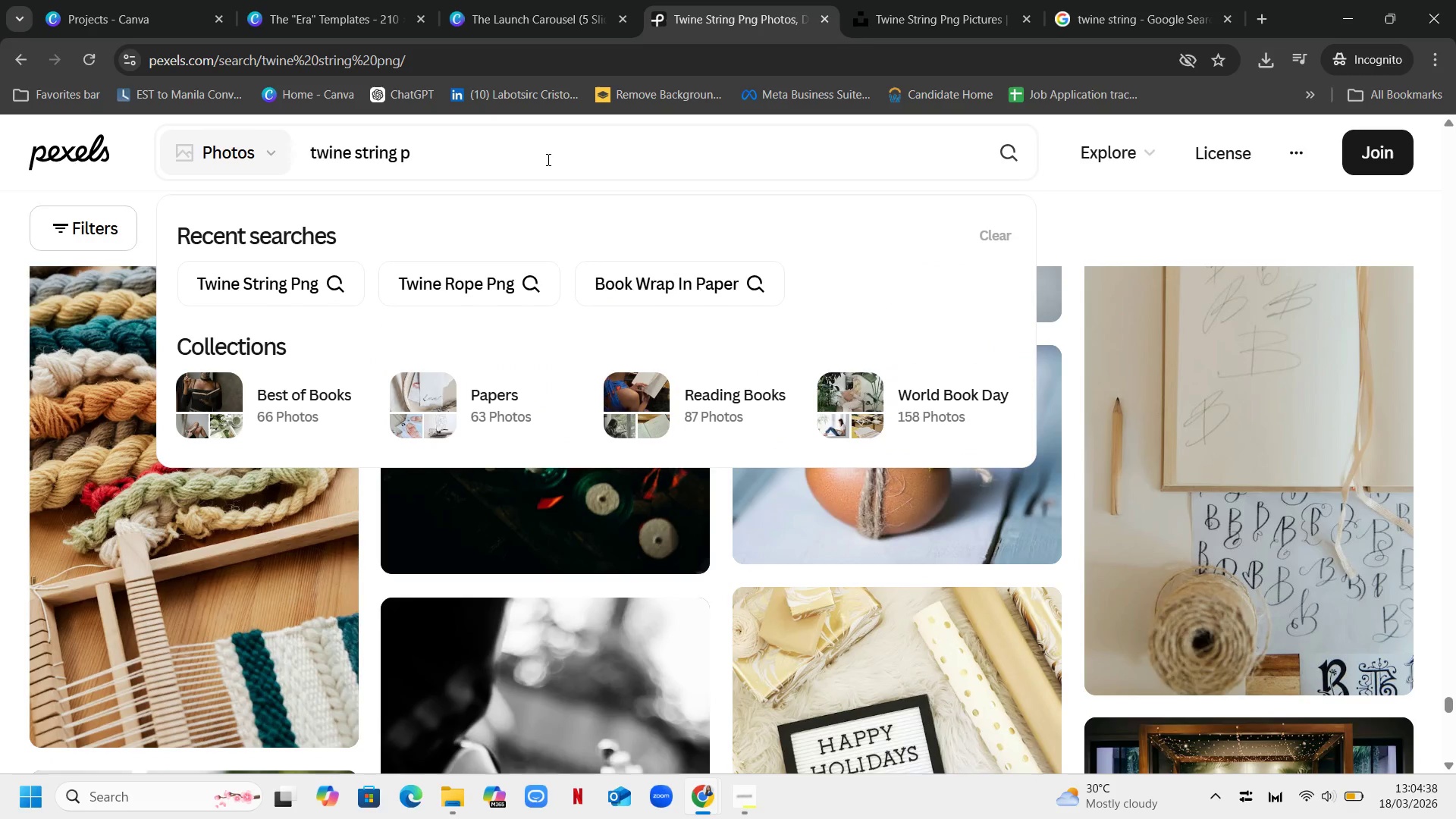 
key(Backspace)
 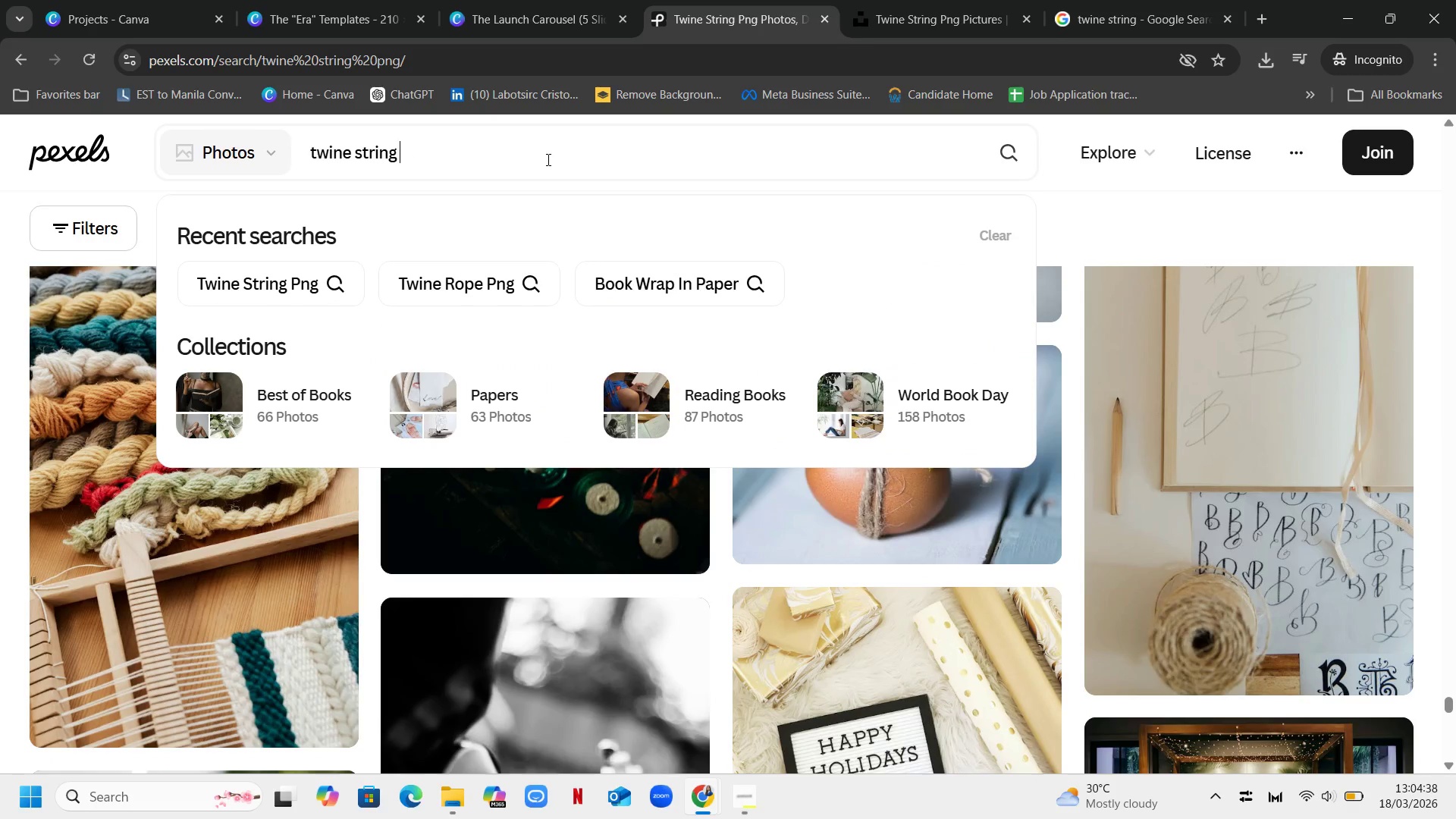 
key(Backspace)
 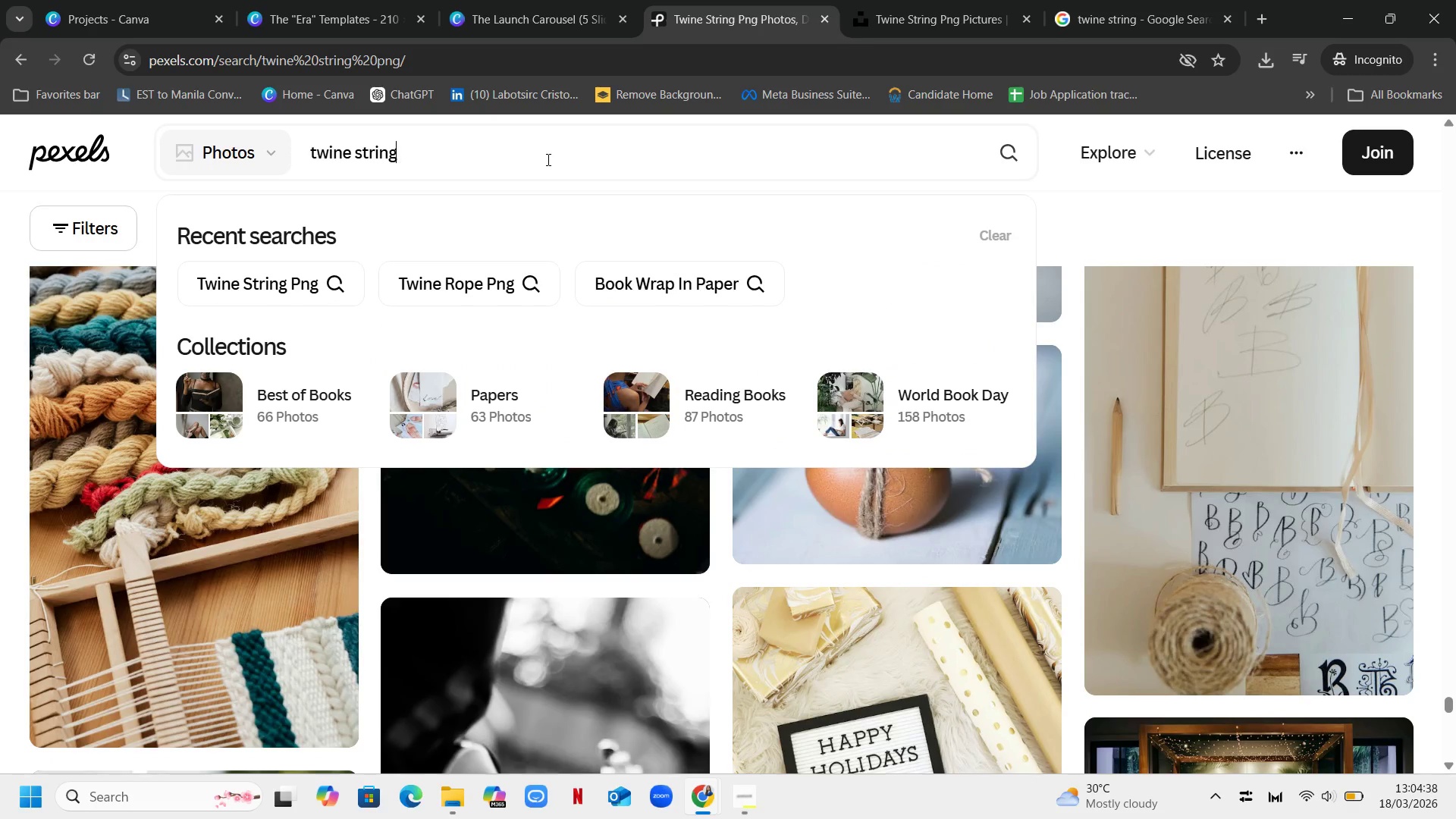 
key(Backspace)
 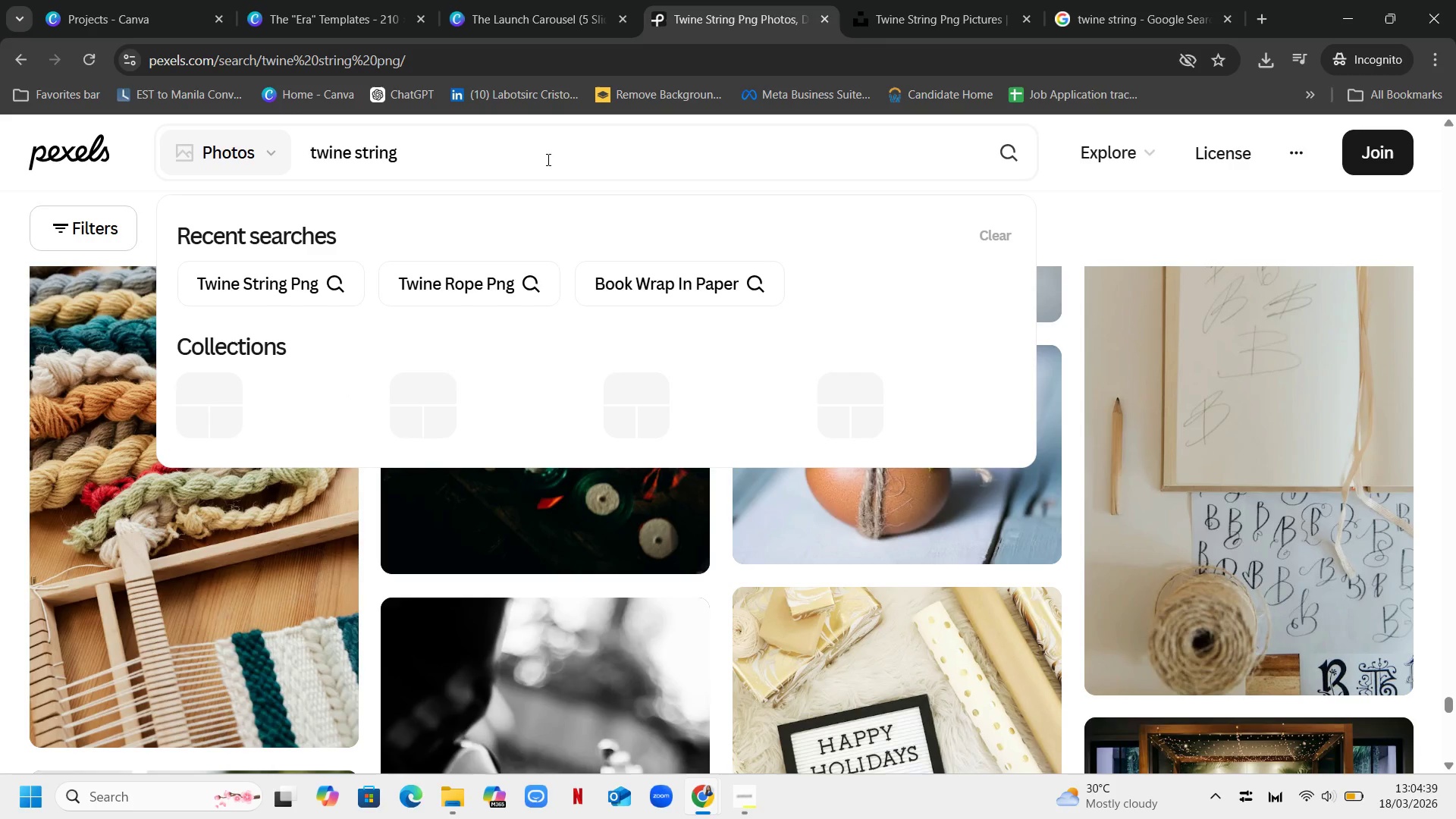 
key(Enter)
 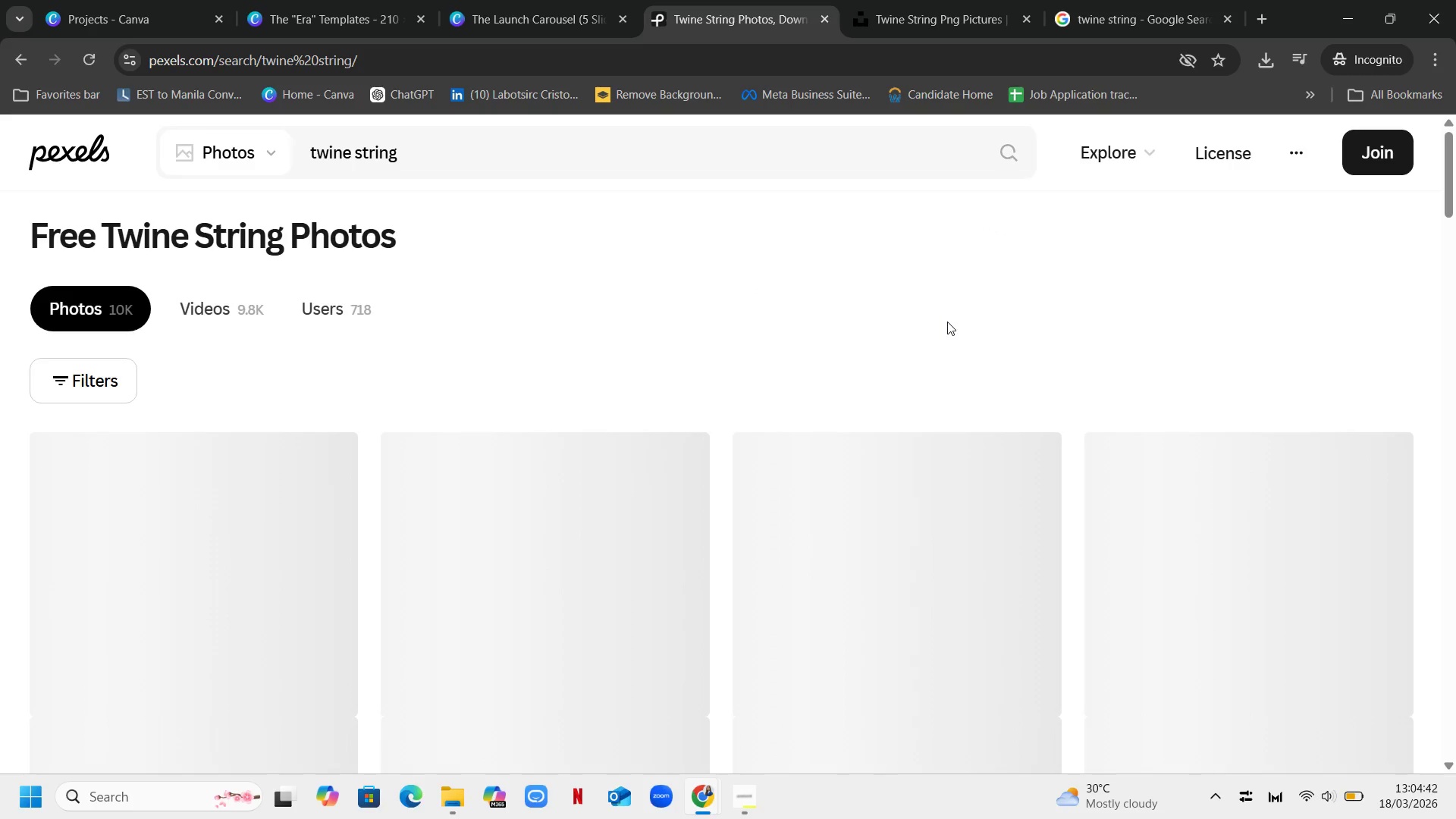 
scroll: coordinate [960, 327], scroll_direction: down, amount: 3.0
 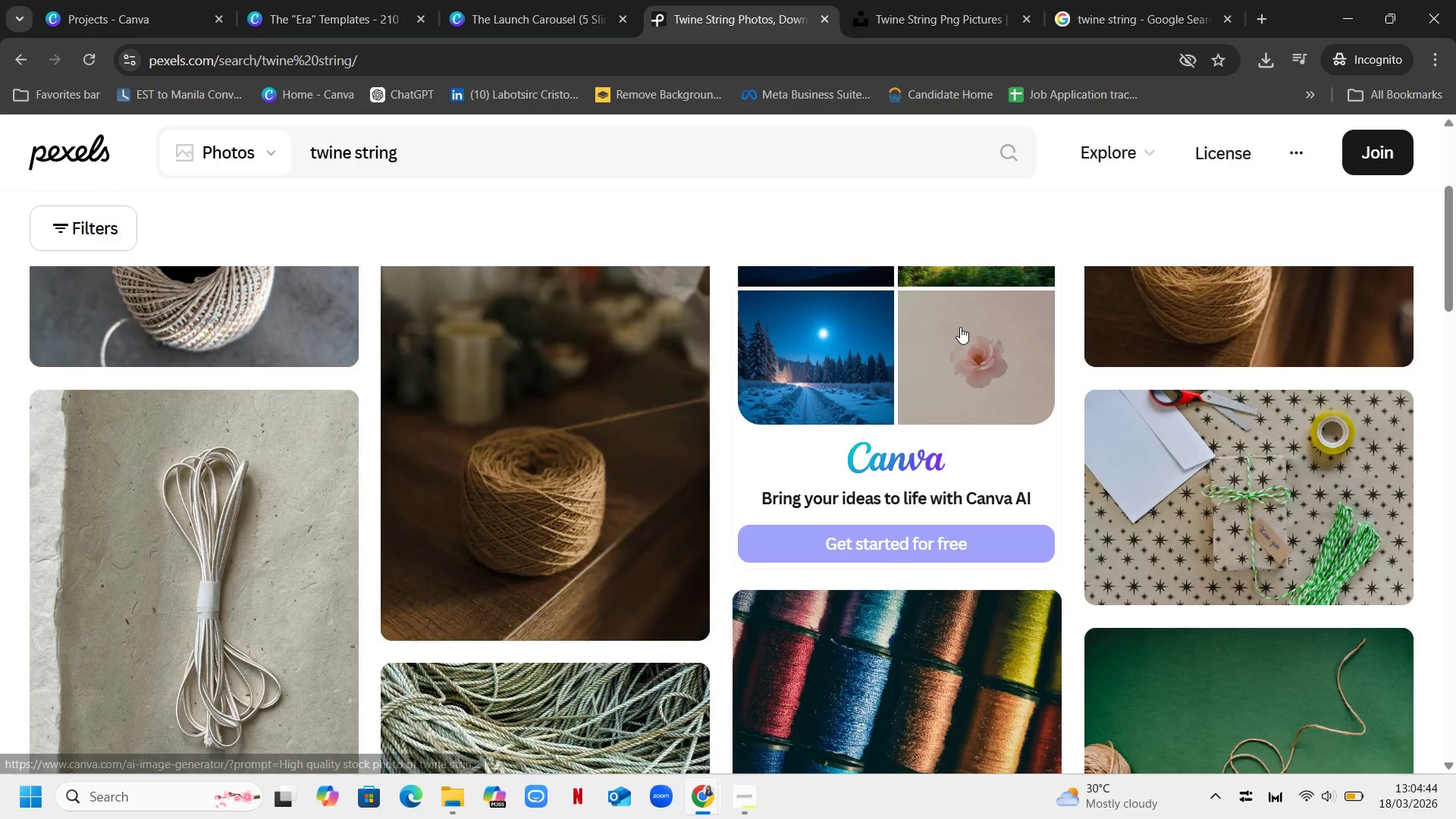 
scroll: coordinate [960, 327], scroll_direction: up, amount: 2.0
 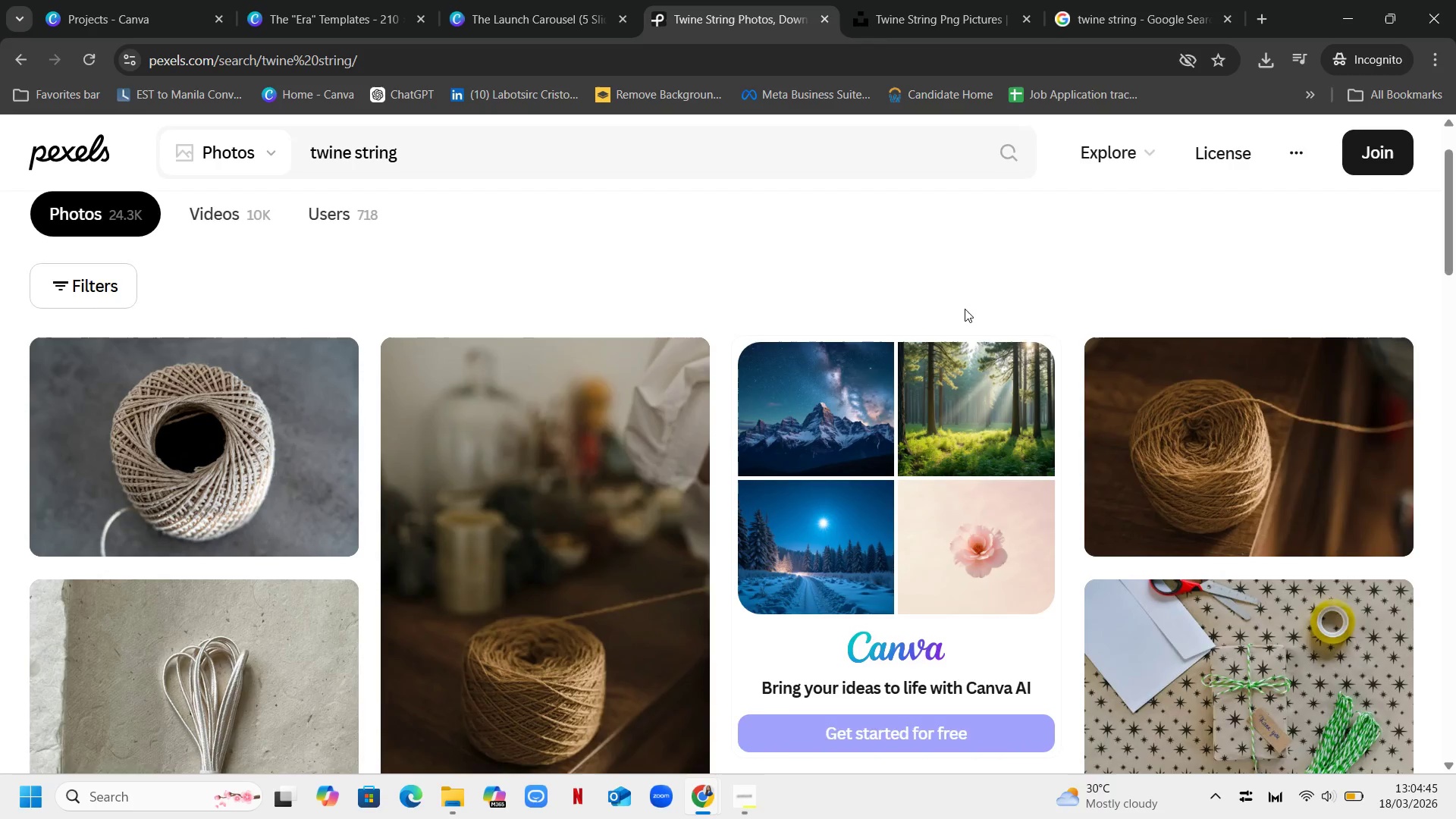 
scroll: coordinate [965, 309], scroll_direction: down, amount: 4.0
 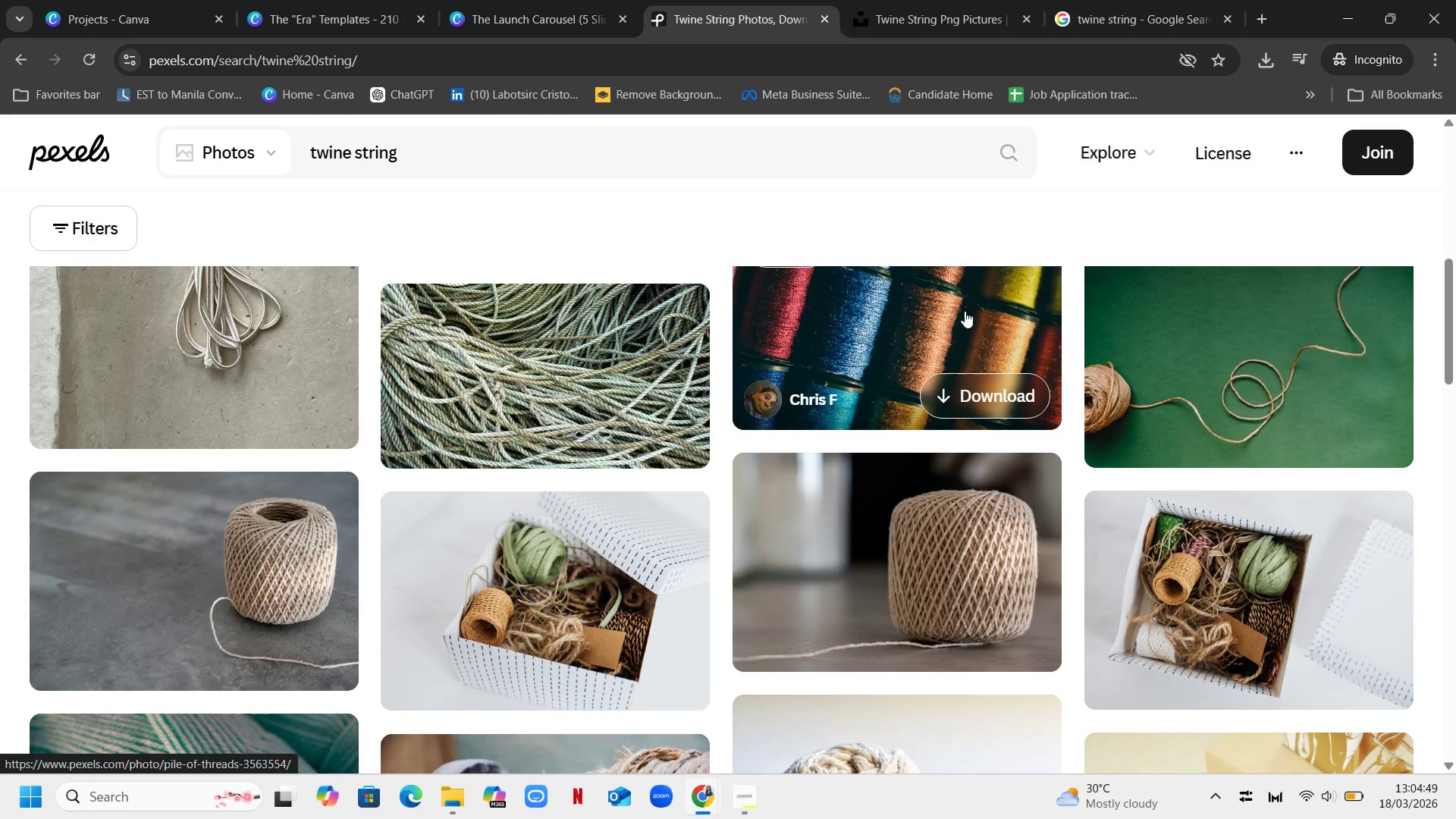 
wait(7.36)
 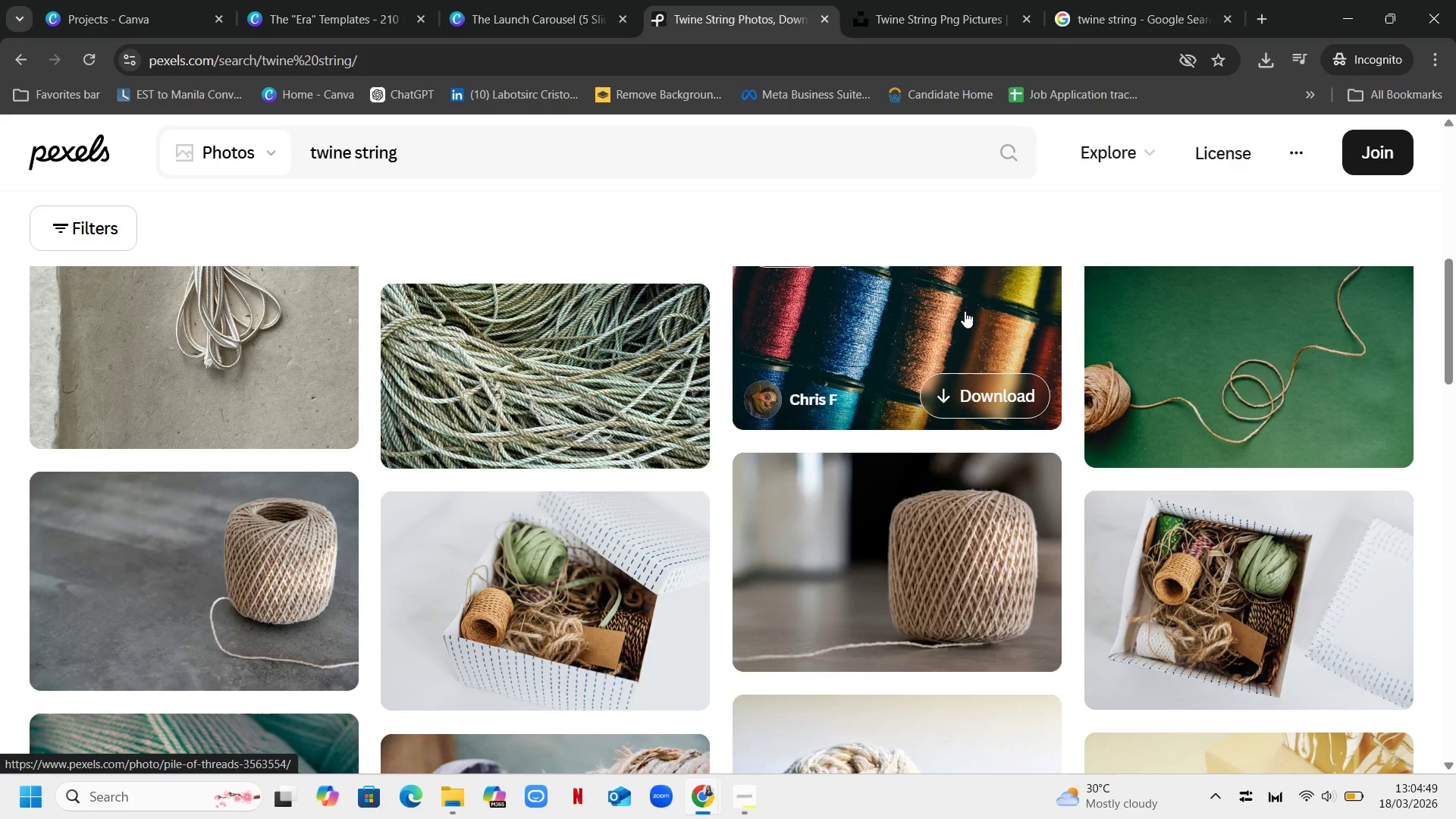 
scroll: coordinate [1060, 316], scroll_direction: down, amount: 7.0
 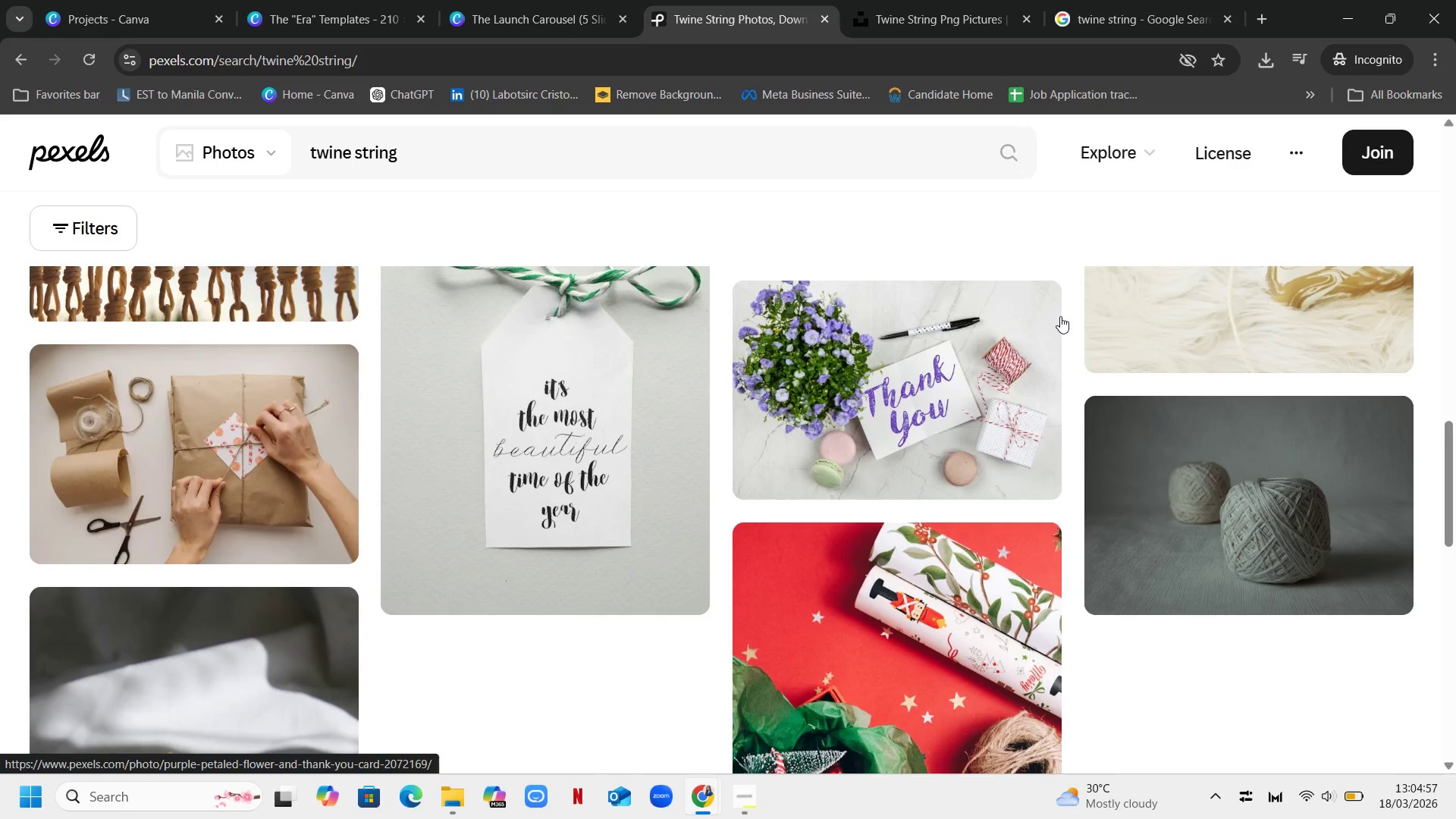 
scroll: coordinate [1060, 316], scroll_direction: up, amount: 6.0
 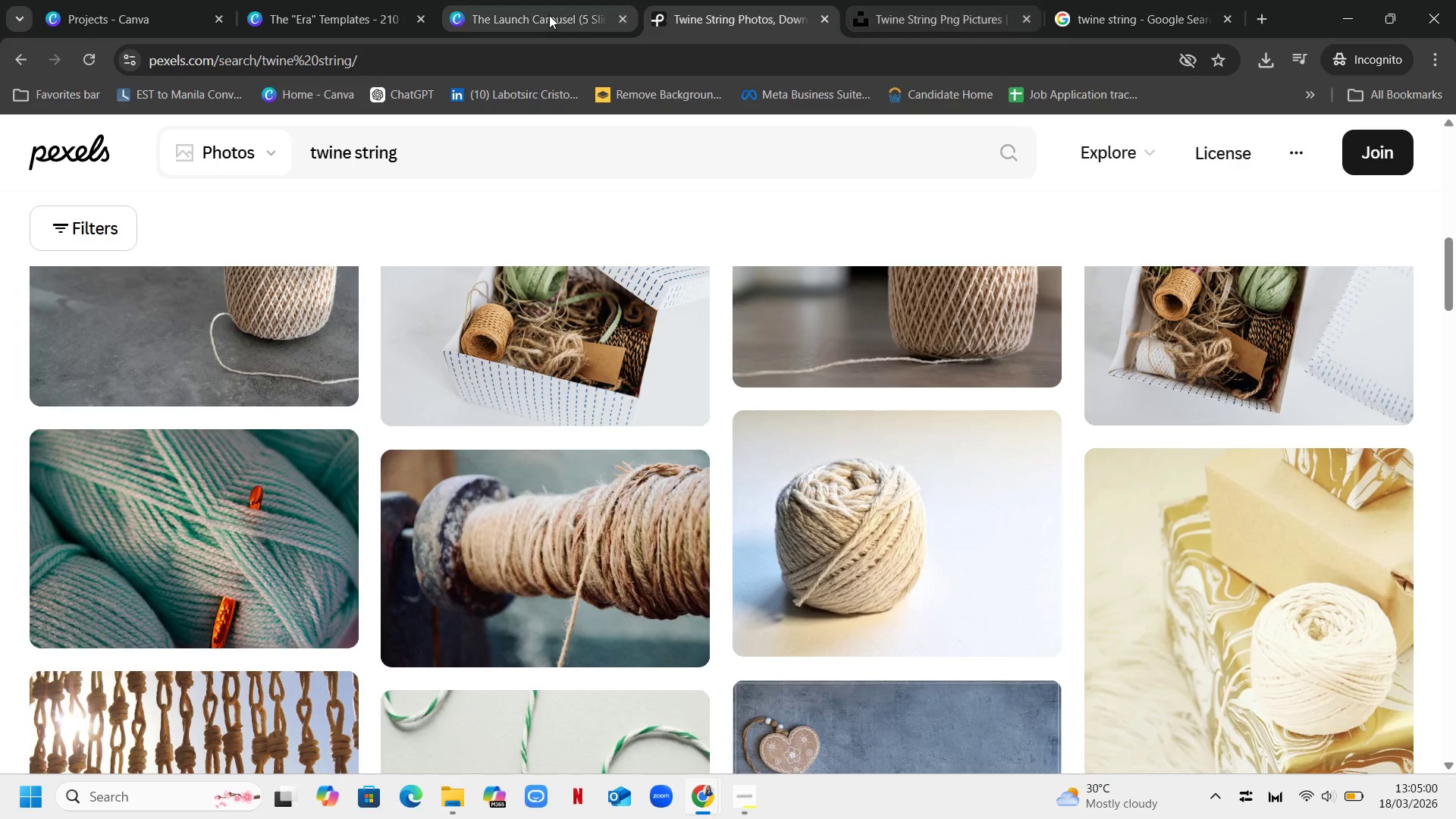 
left_click([504, 15])
 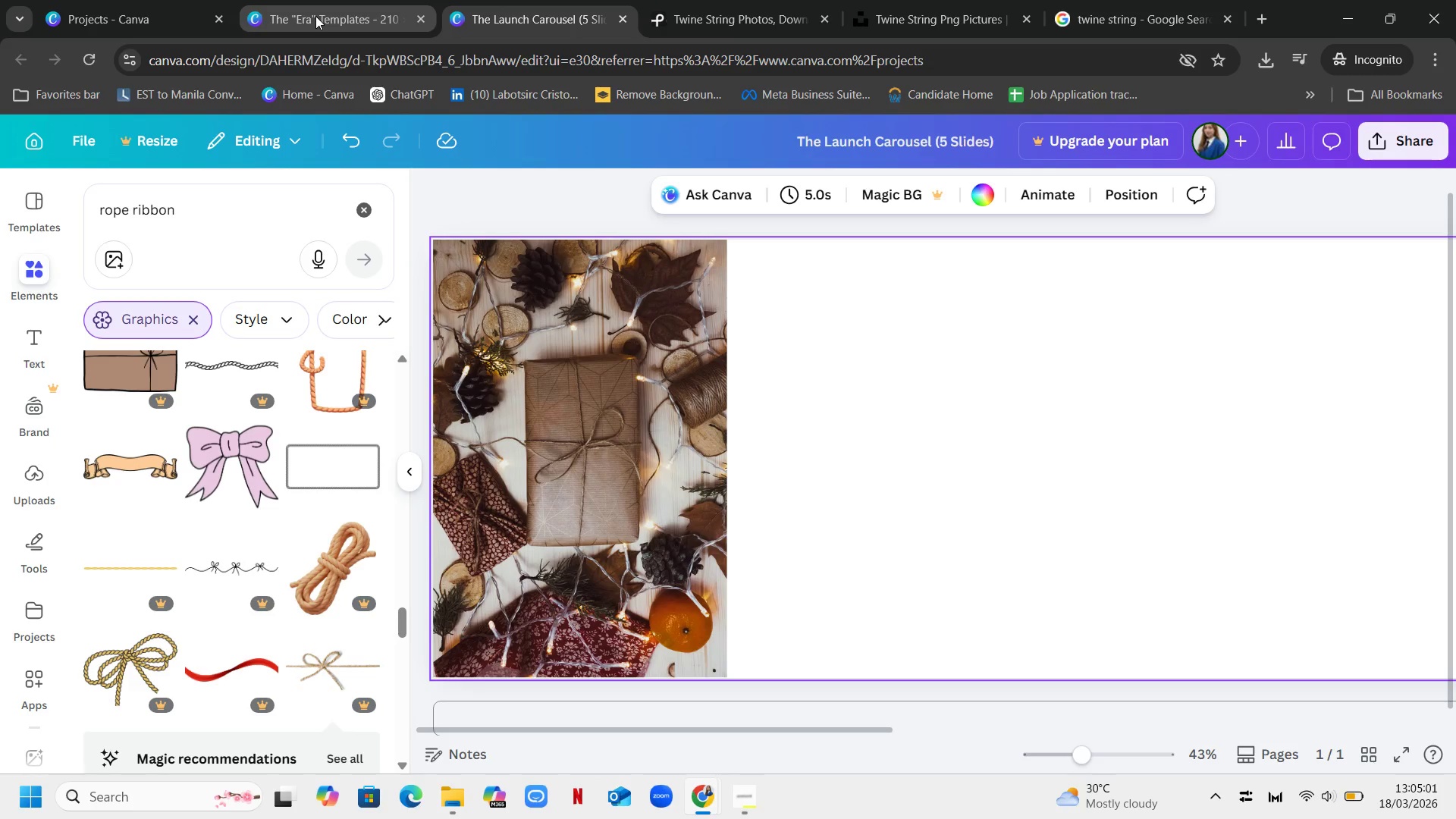 
mouse_move([334, 29])
 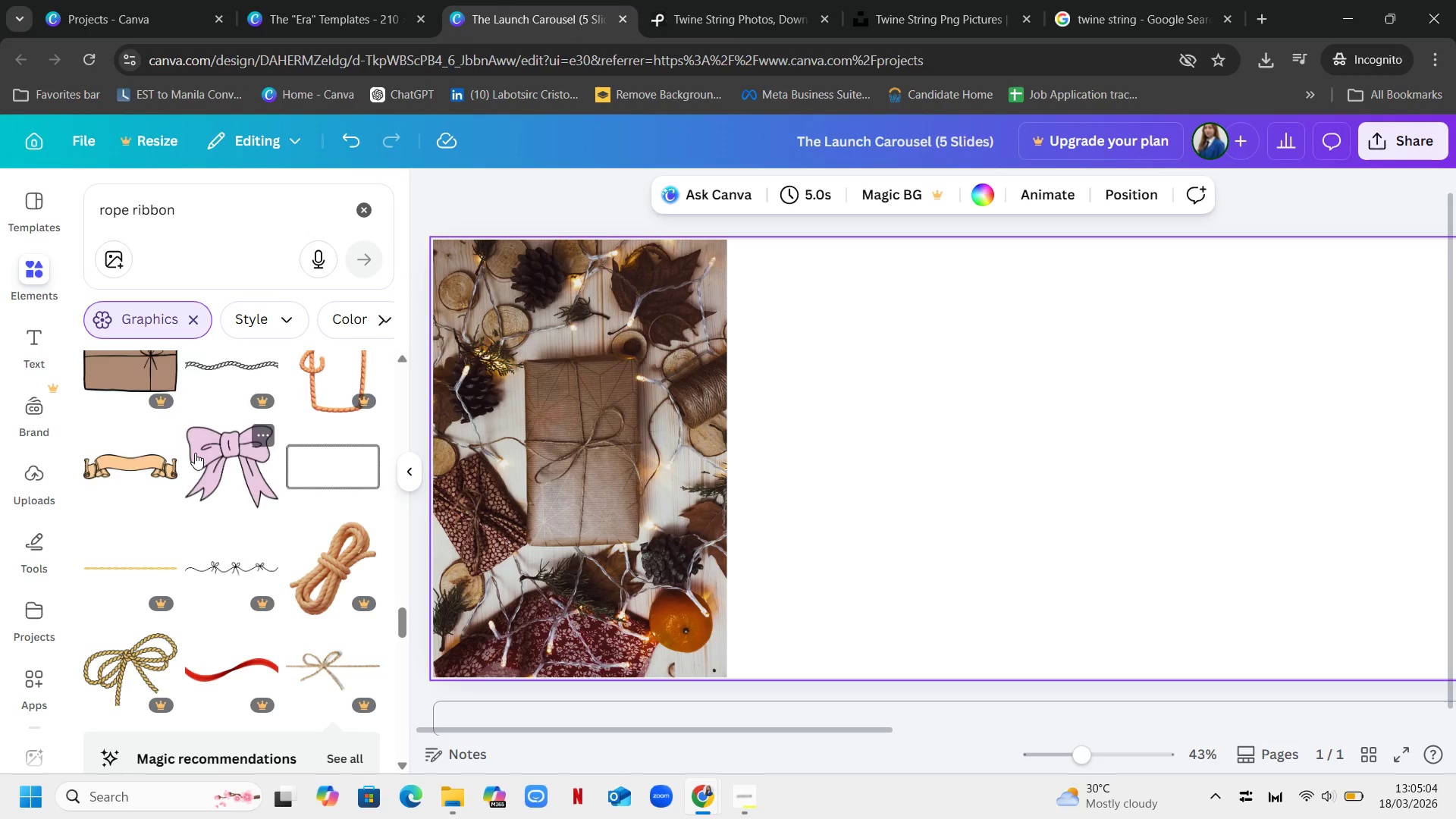 
scroll: coordinate [287, 455], scroll_direction: down, amount: 7.0
 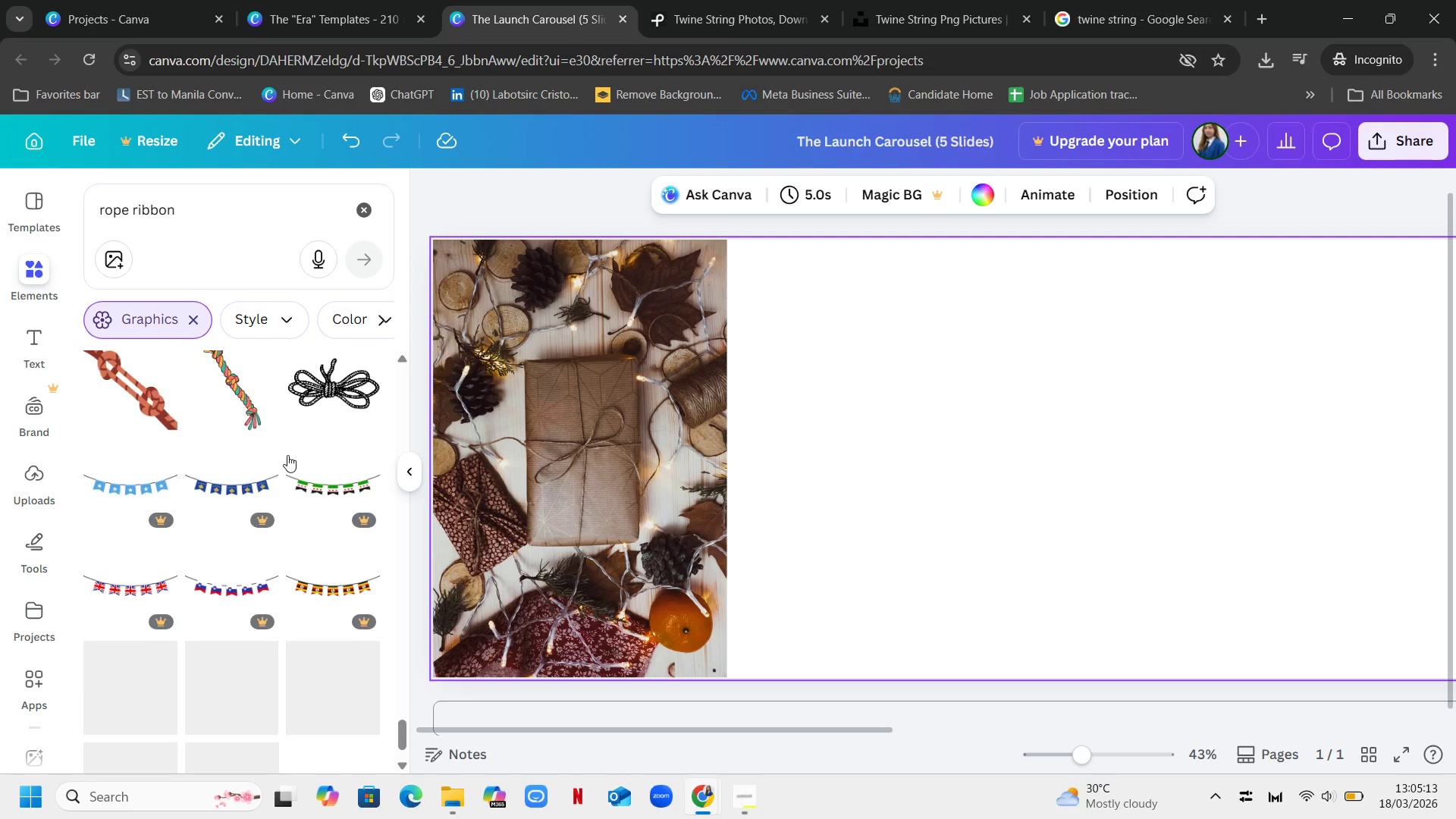 
left_click_drag(start_coordinate=[206, 211], to_coordinate=[0, 211])
 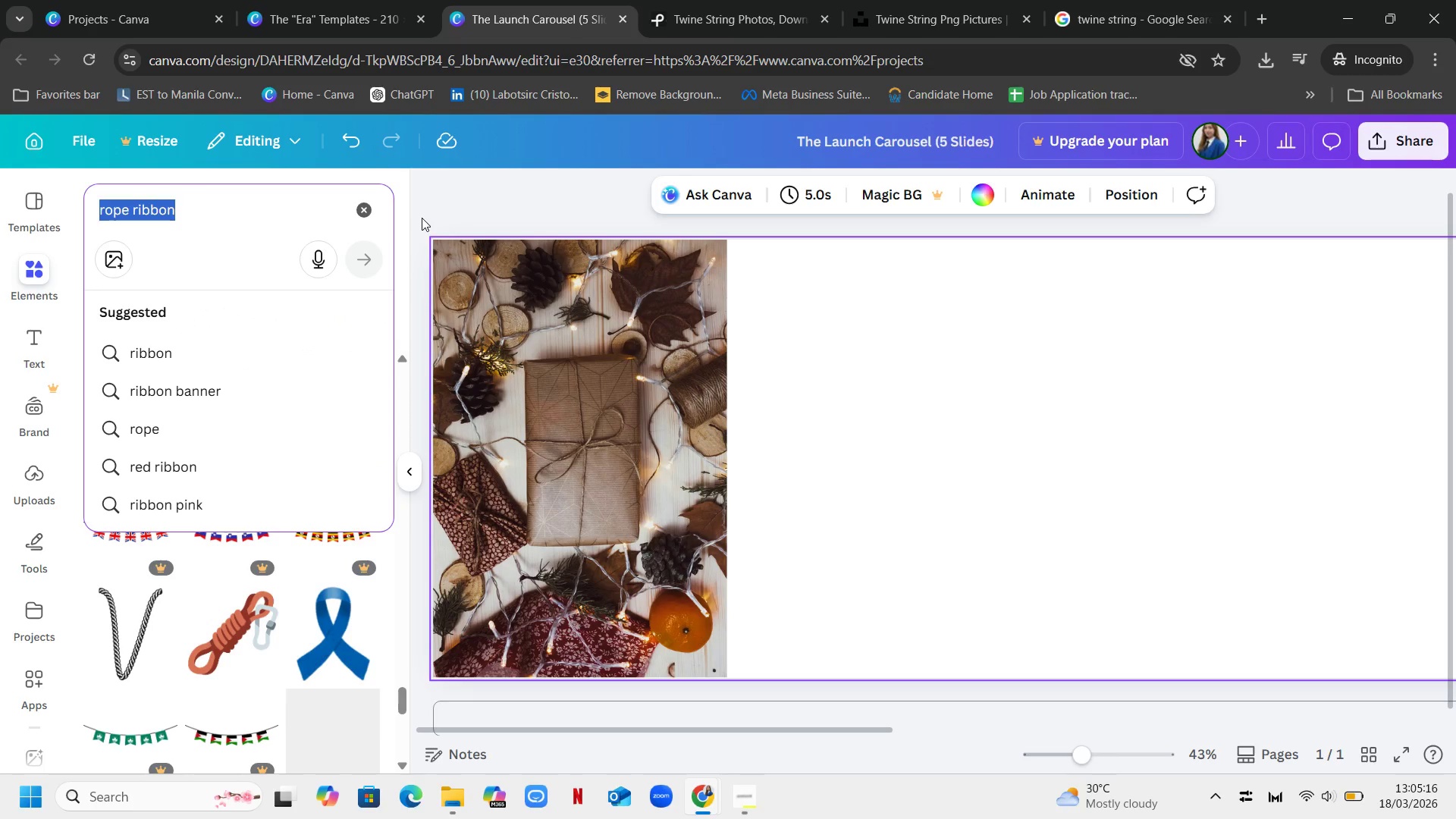 
key(Backspace)
type(teinr)
key(Backspace)
key(Backspace)
key(Backspace)
key(Backspace)
type(wine tring)
 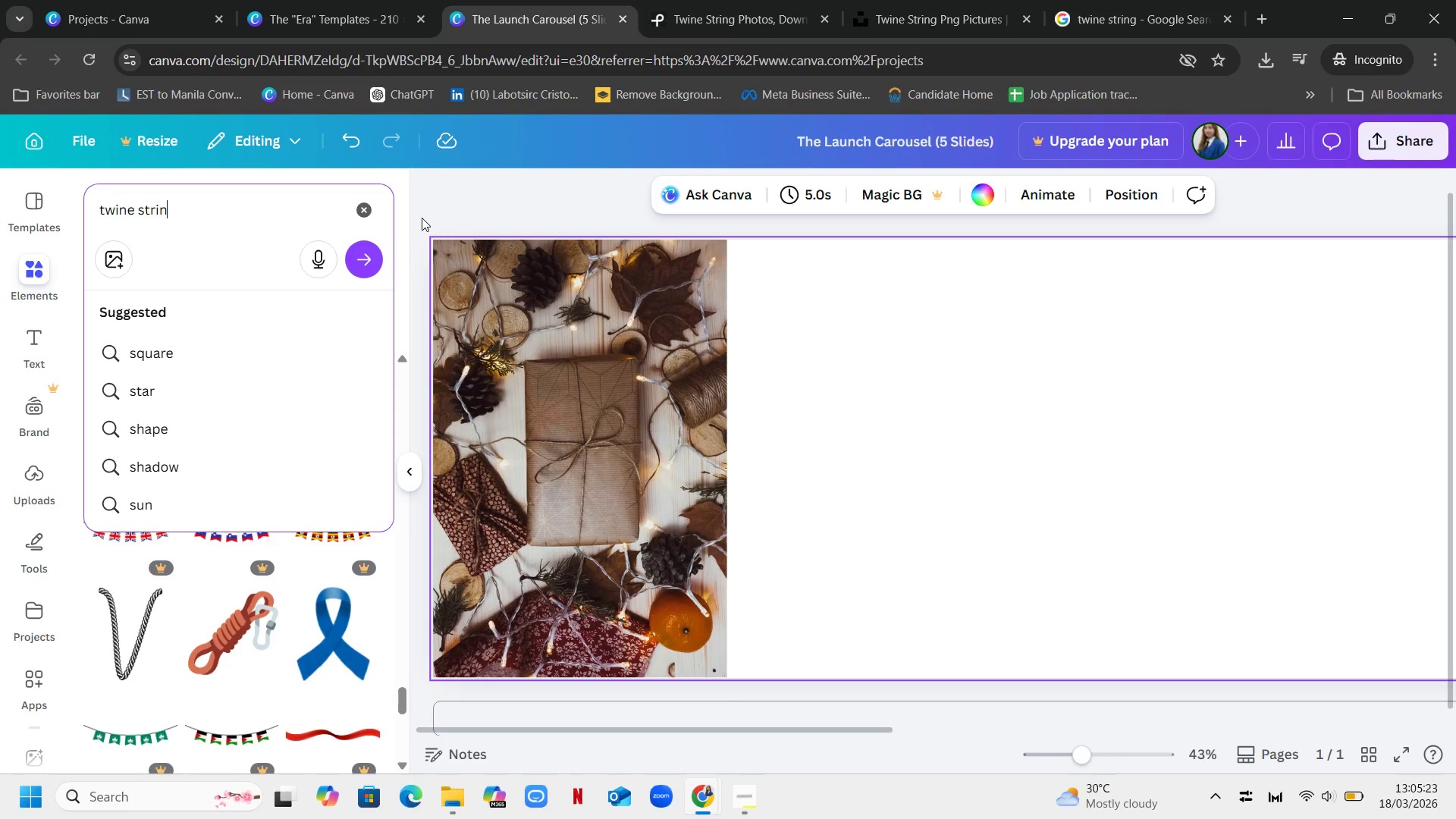 
hold_key(key=S, duration=0.33)
 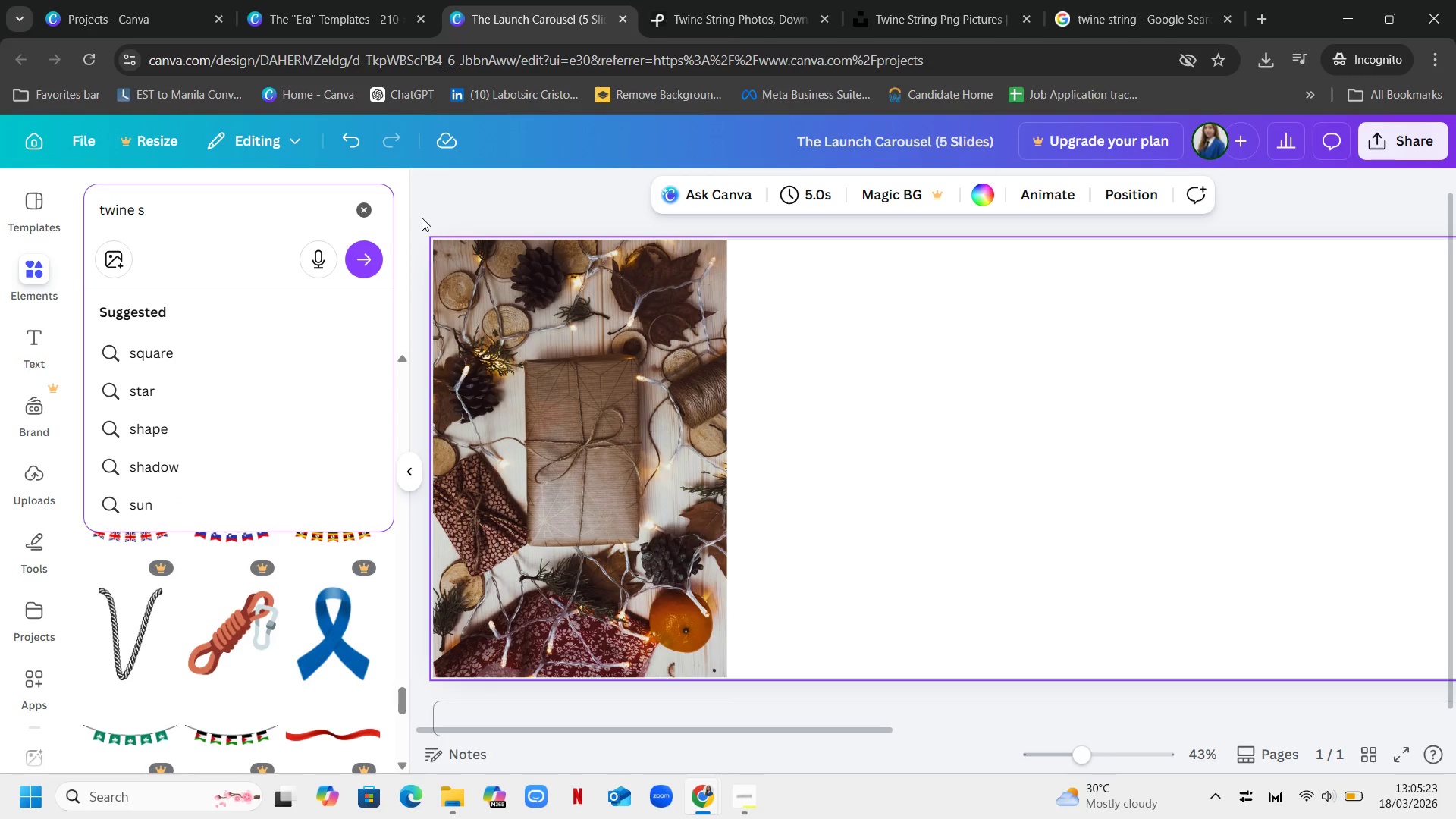 
key(Enter)
 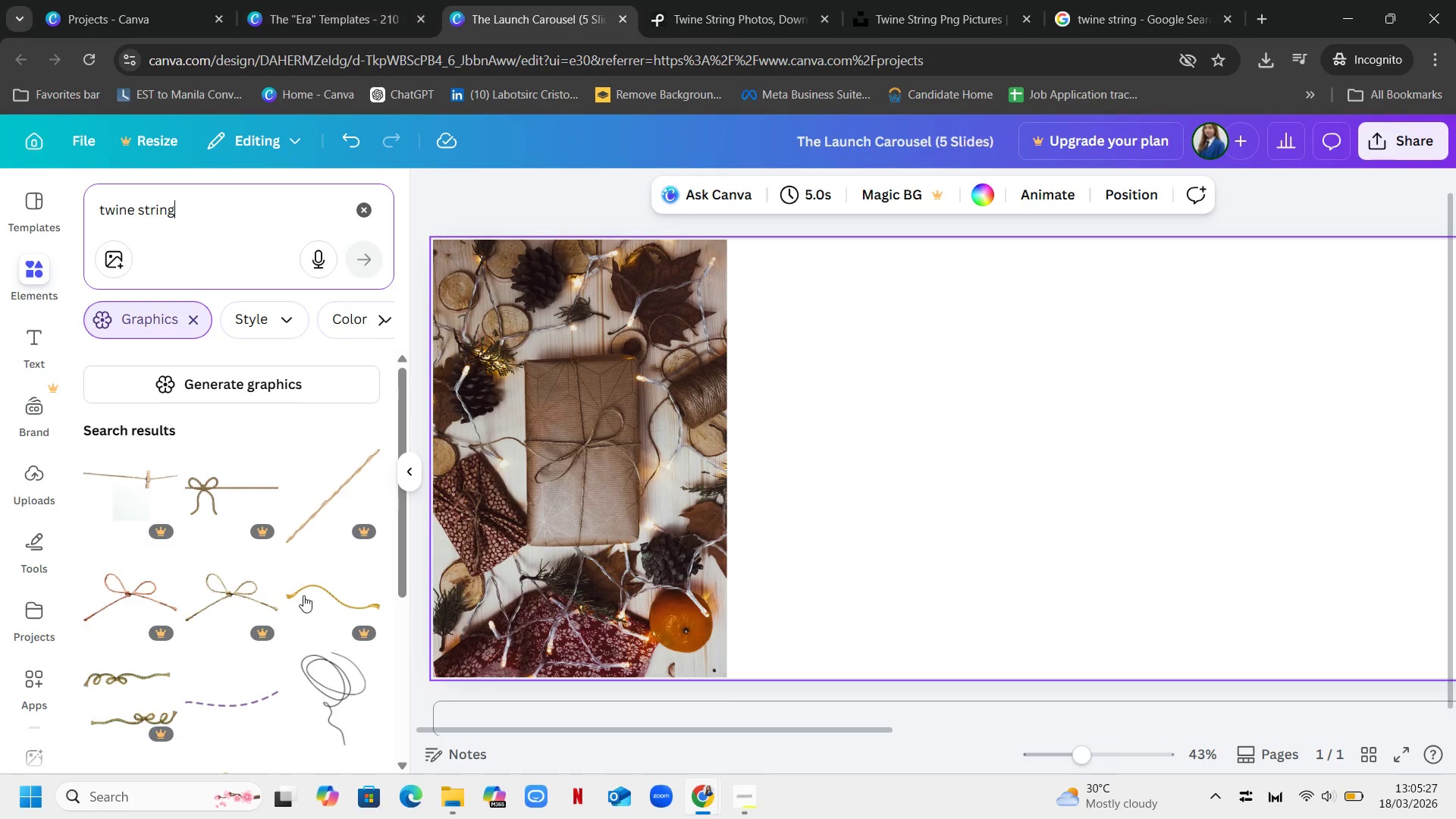 
wait(5.7)
 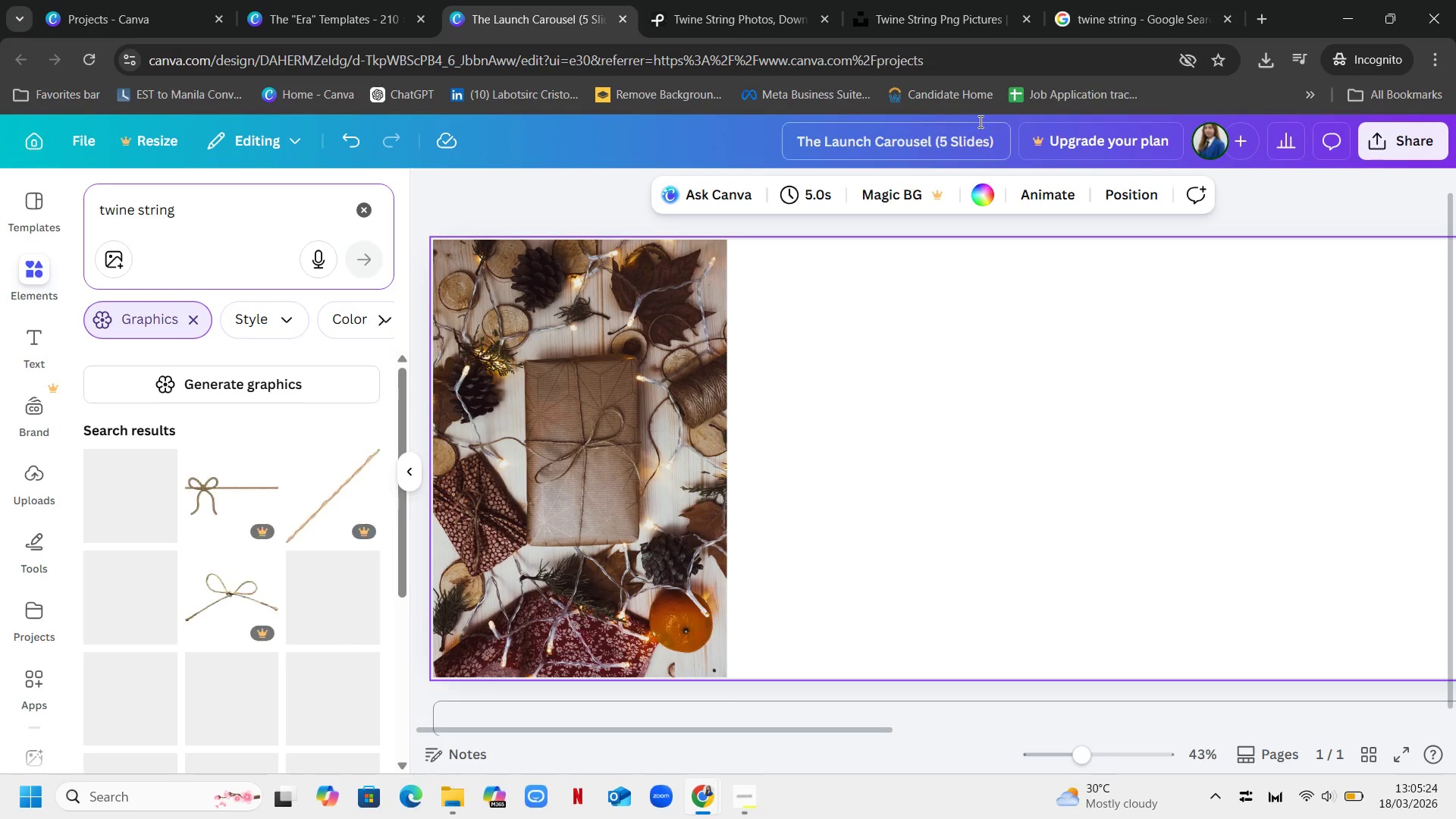 
scroll: coordinate [282, 431], scroll_direction: down, amount: 3.0
 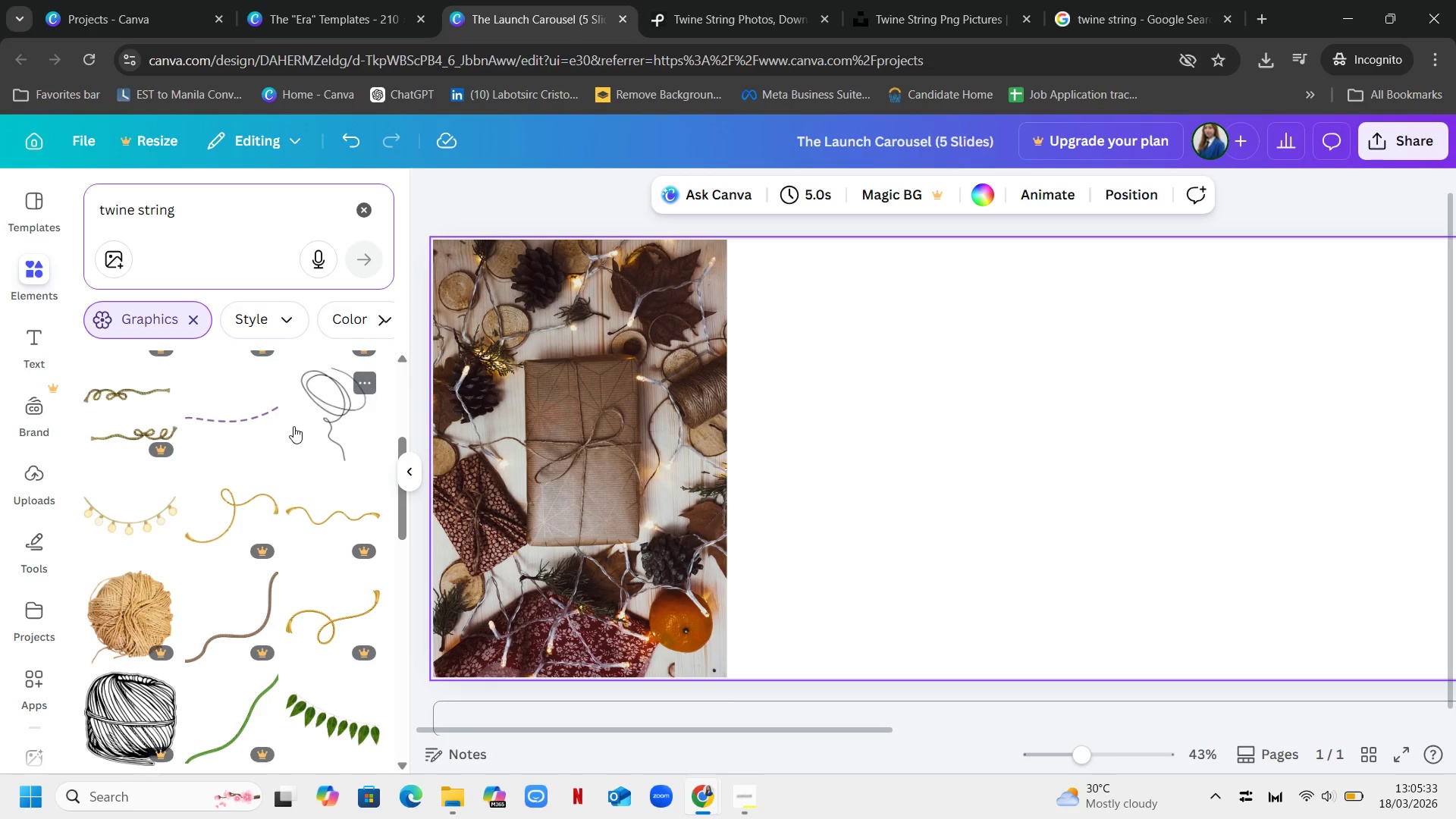 
left_click([324, 419])
 